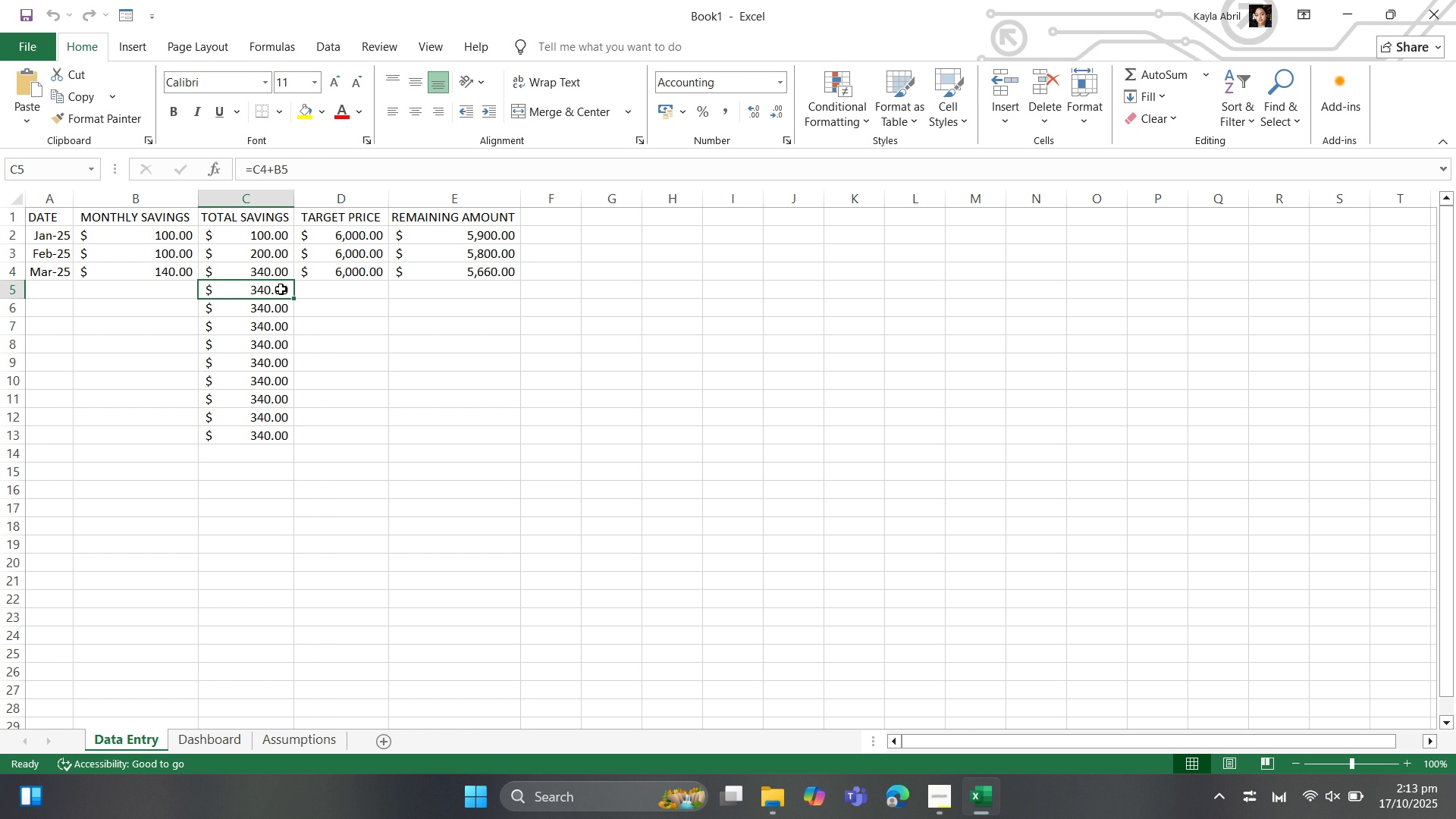 
left_click([281, 289])
 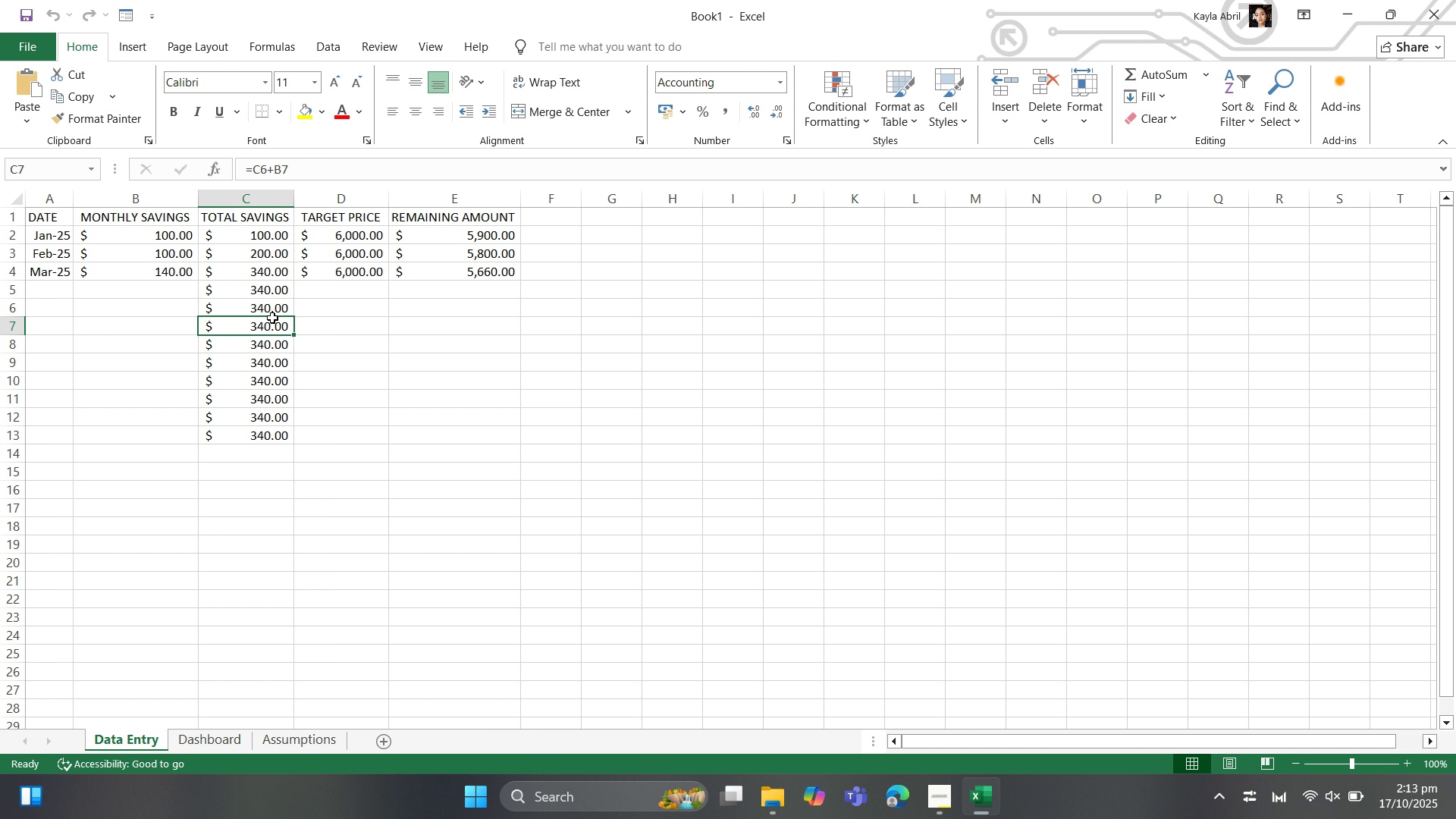 
left_click([272, 318])
 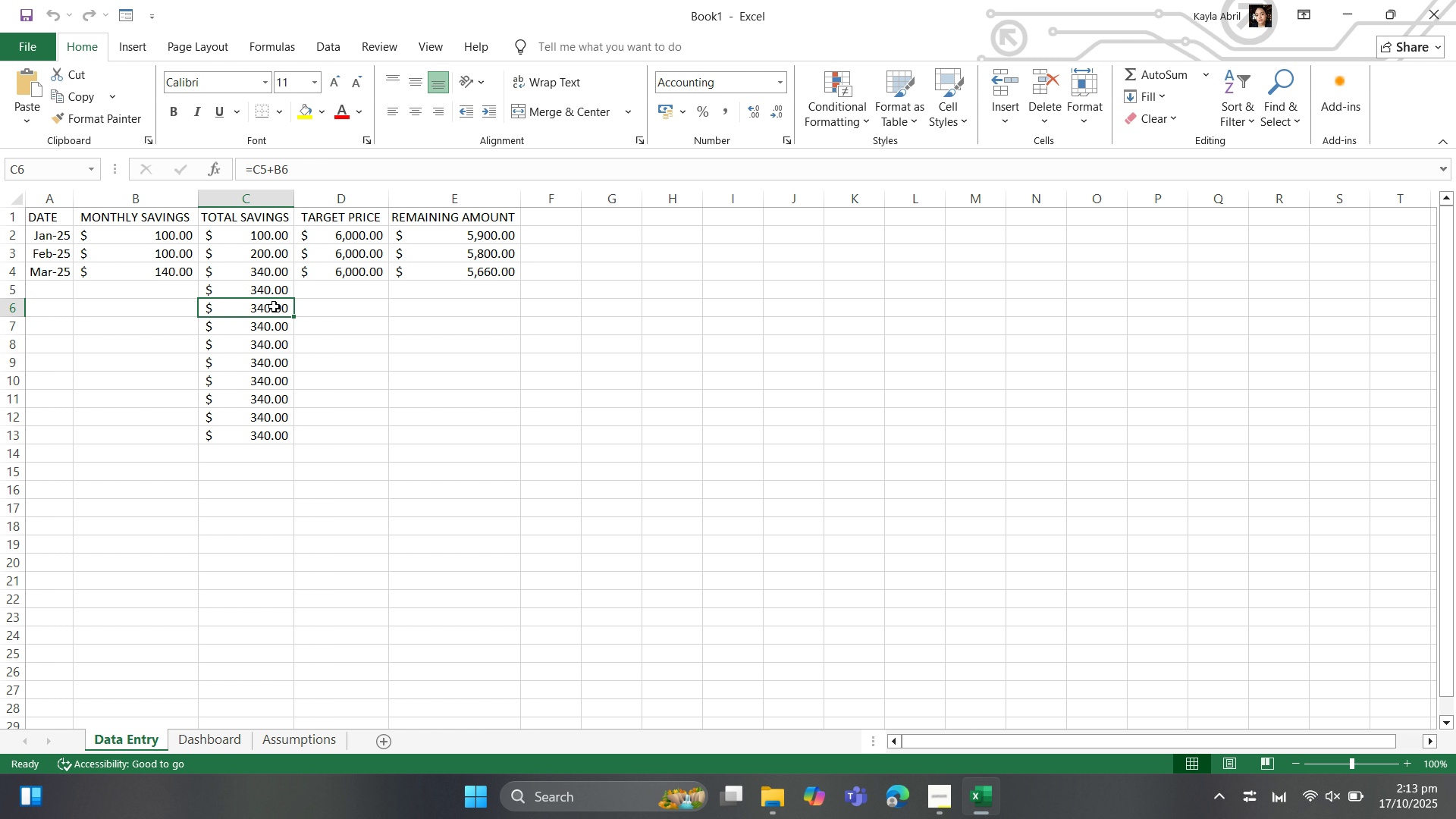 
left_click([274, 306])
 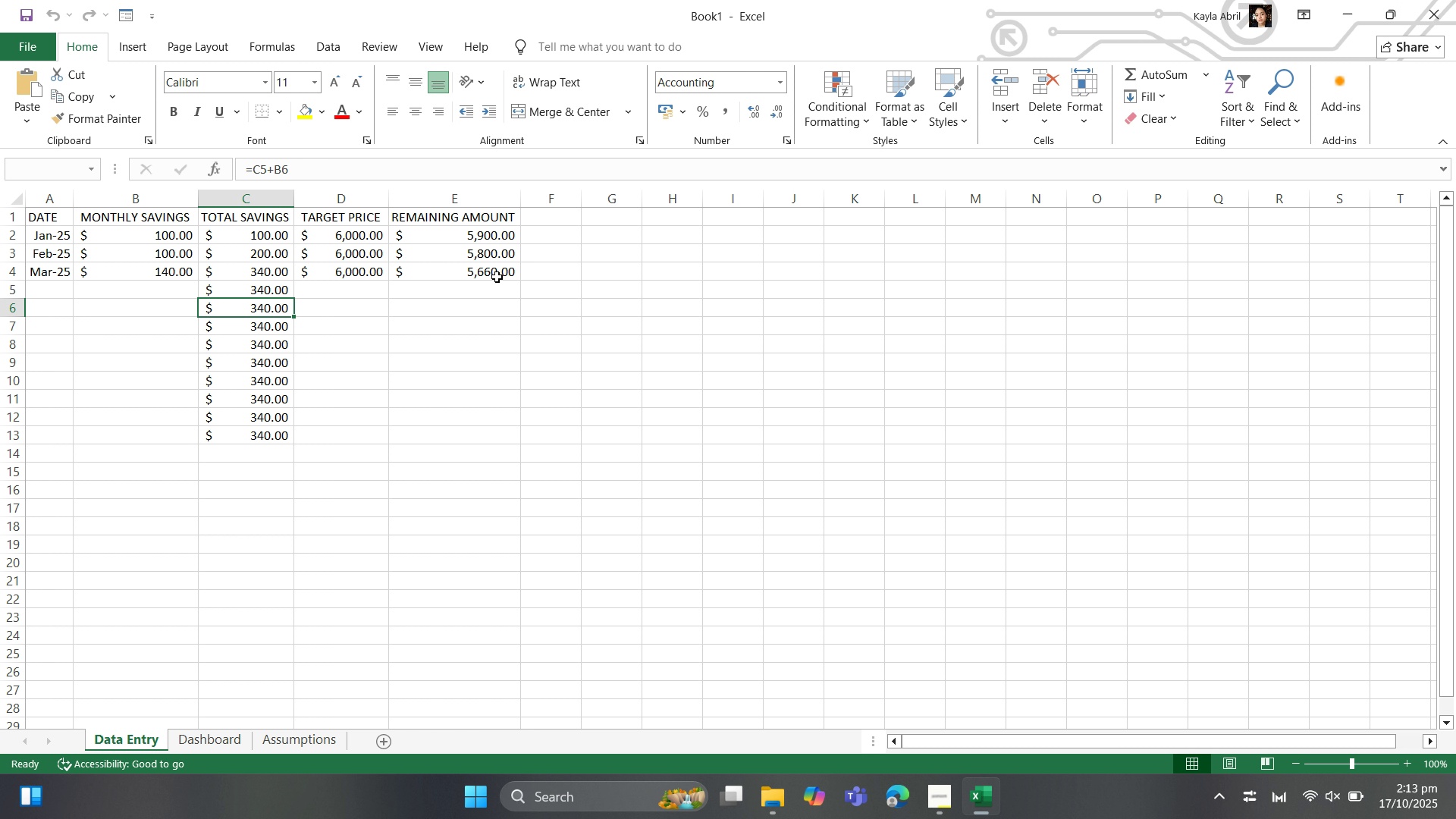 
left_click([493, 276])
 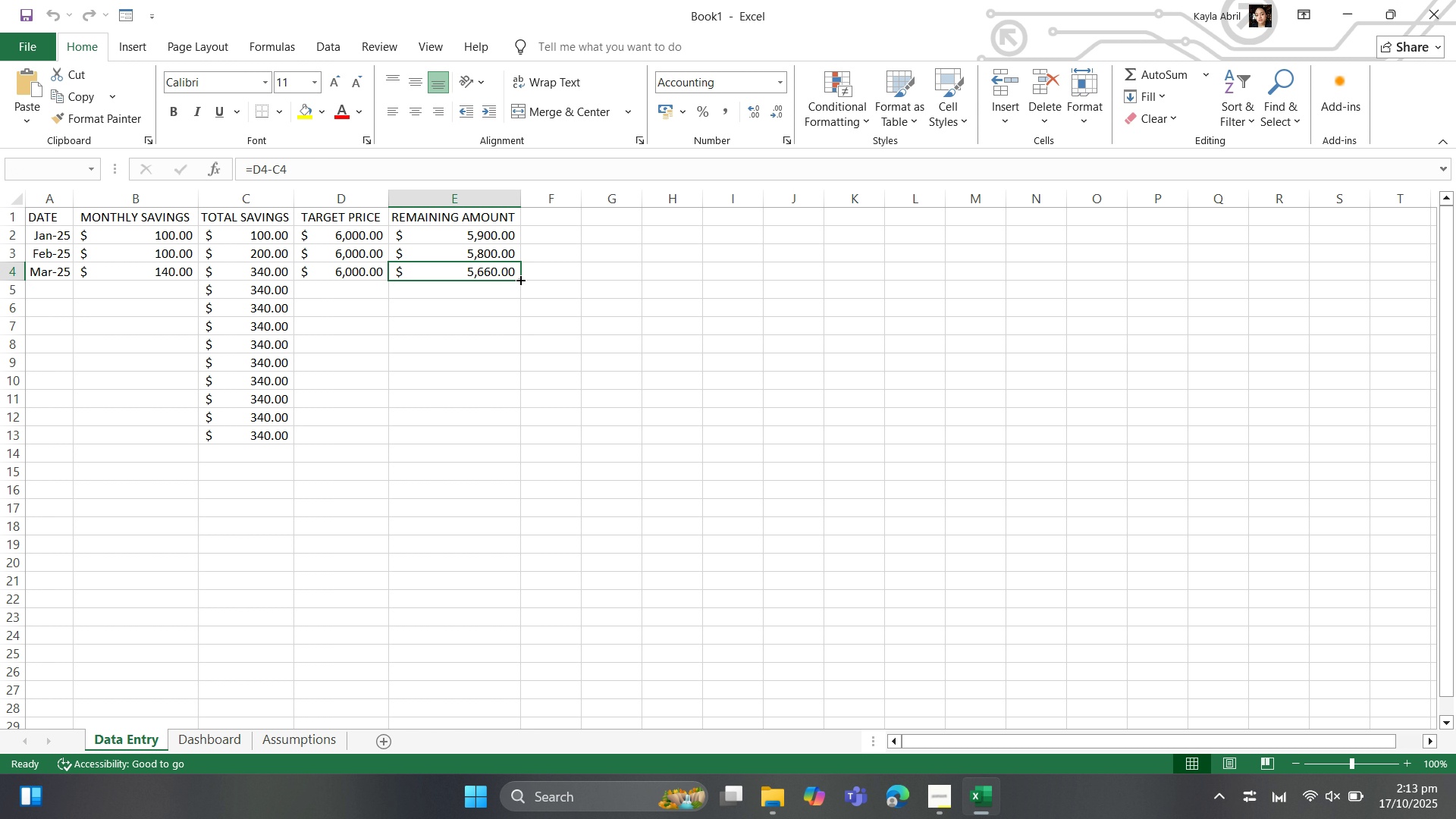 
left_click_drag(start_coordinate=[519, 279], to_coordinate=[503, 446])
 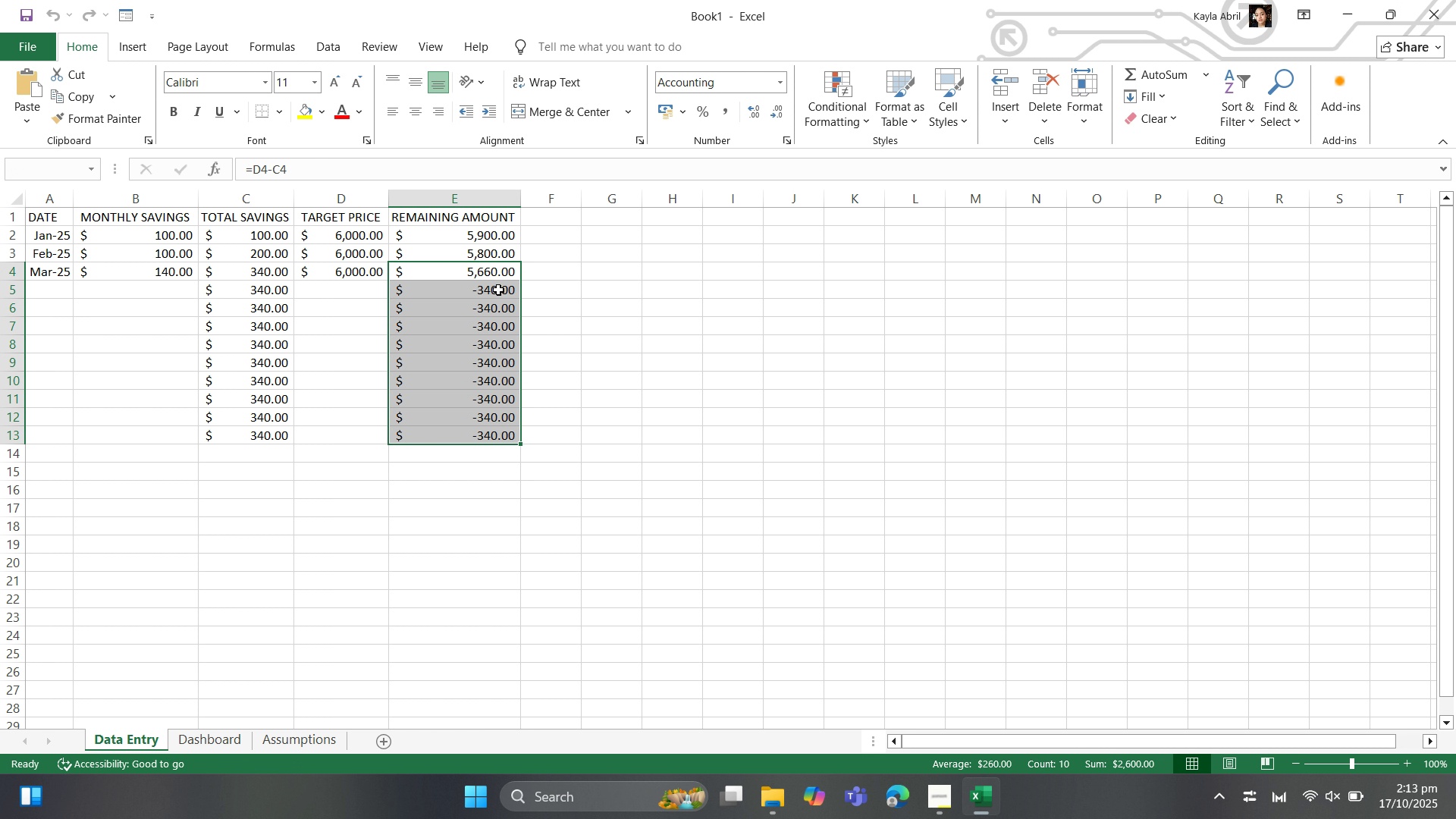 
left_click([498, 290])
 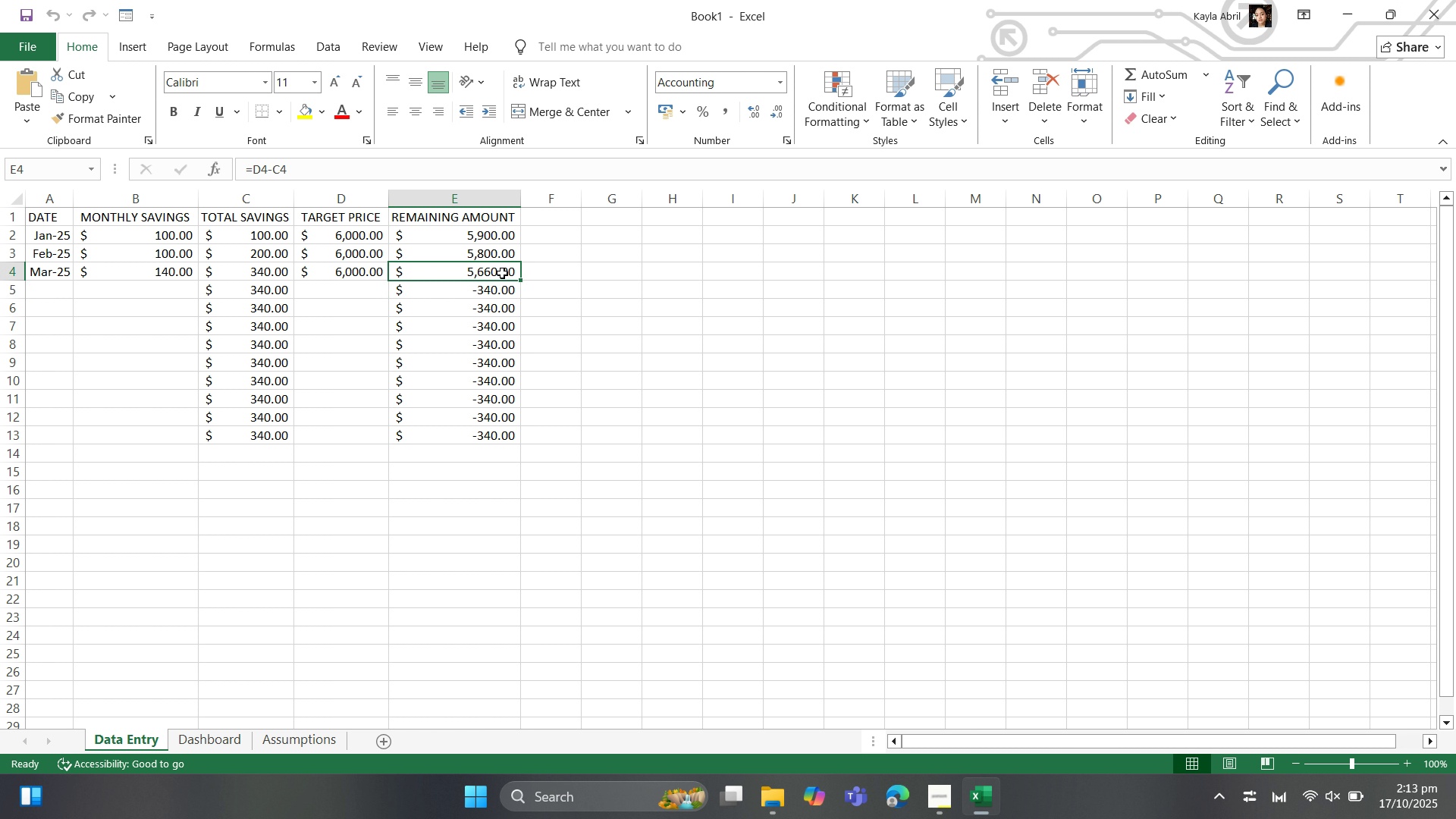 
left_click([502, 273])
 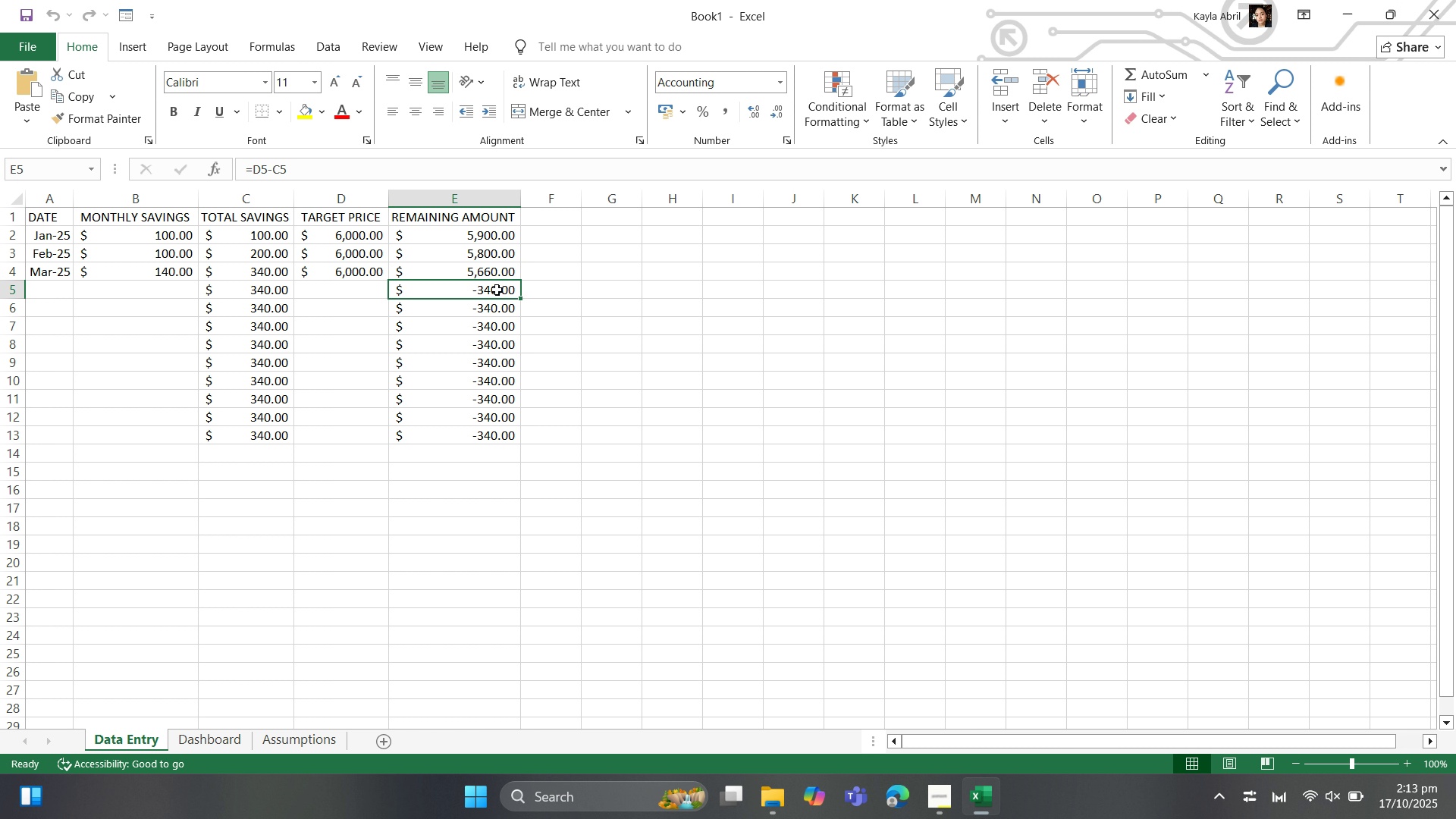 
left_click([497, 290])
 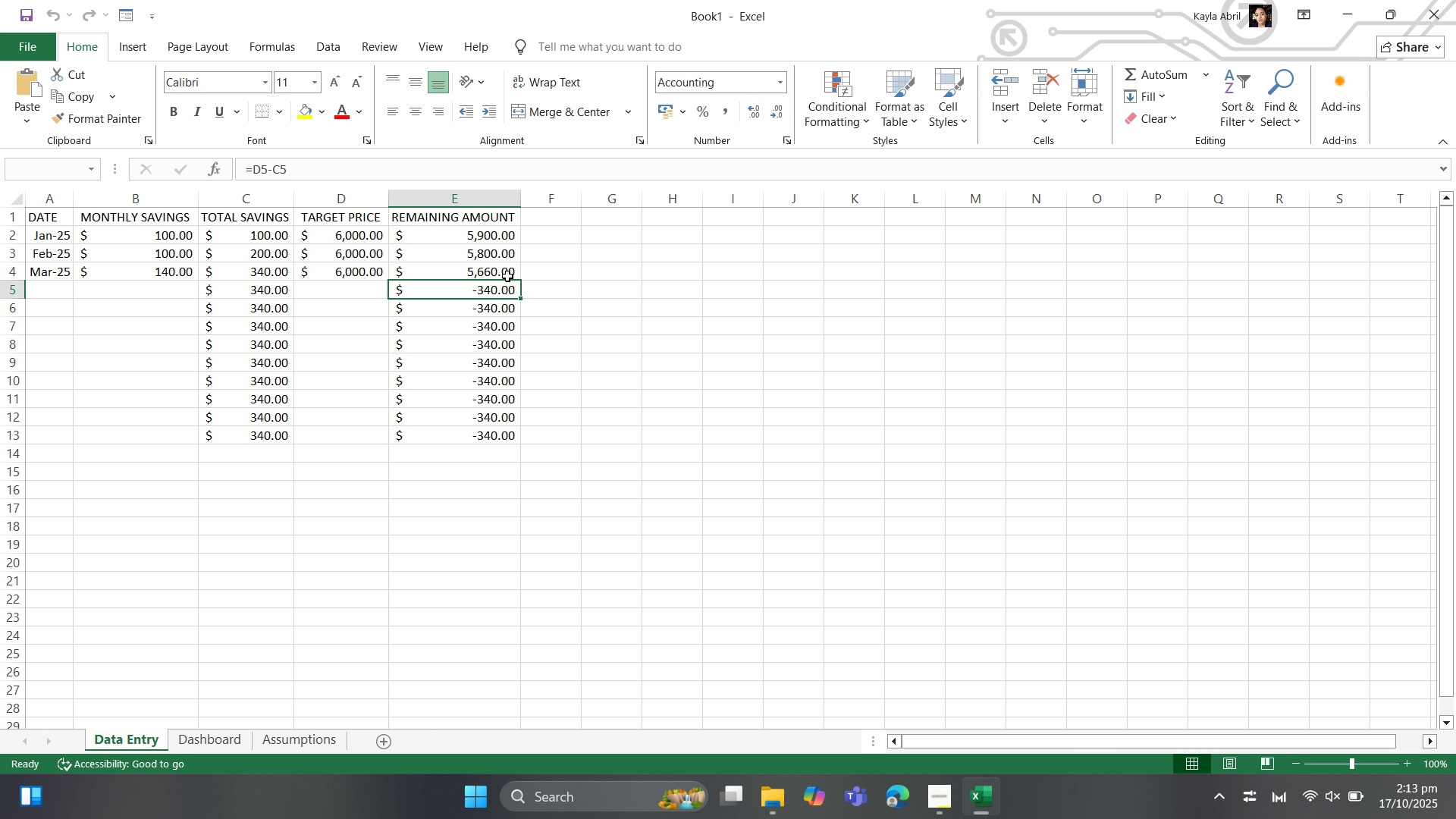 
left_click([507, 275])
 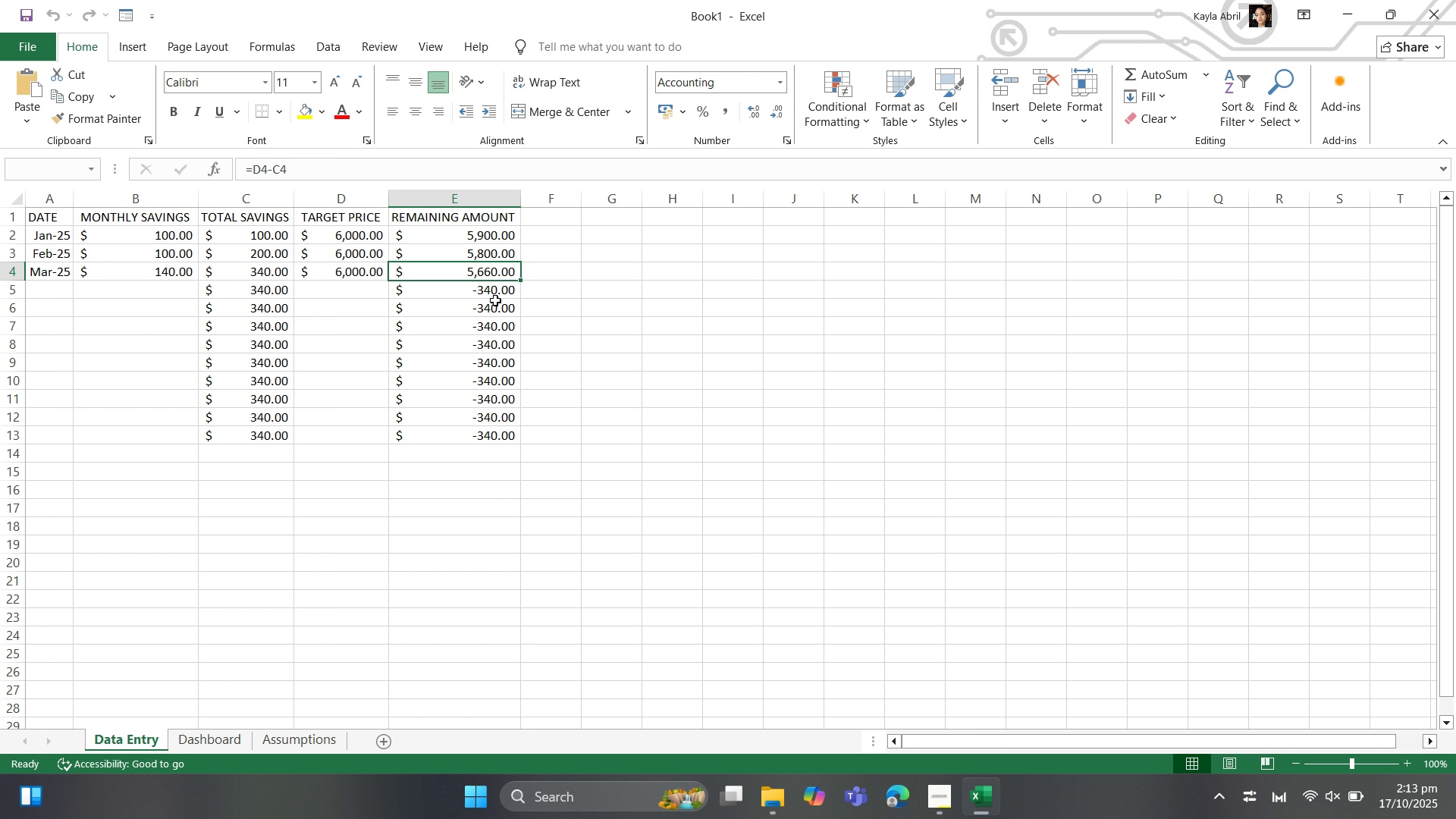 
left_click([495, 300])
 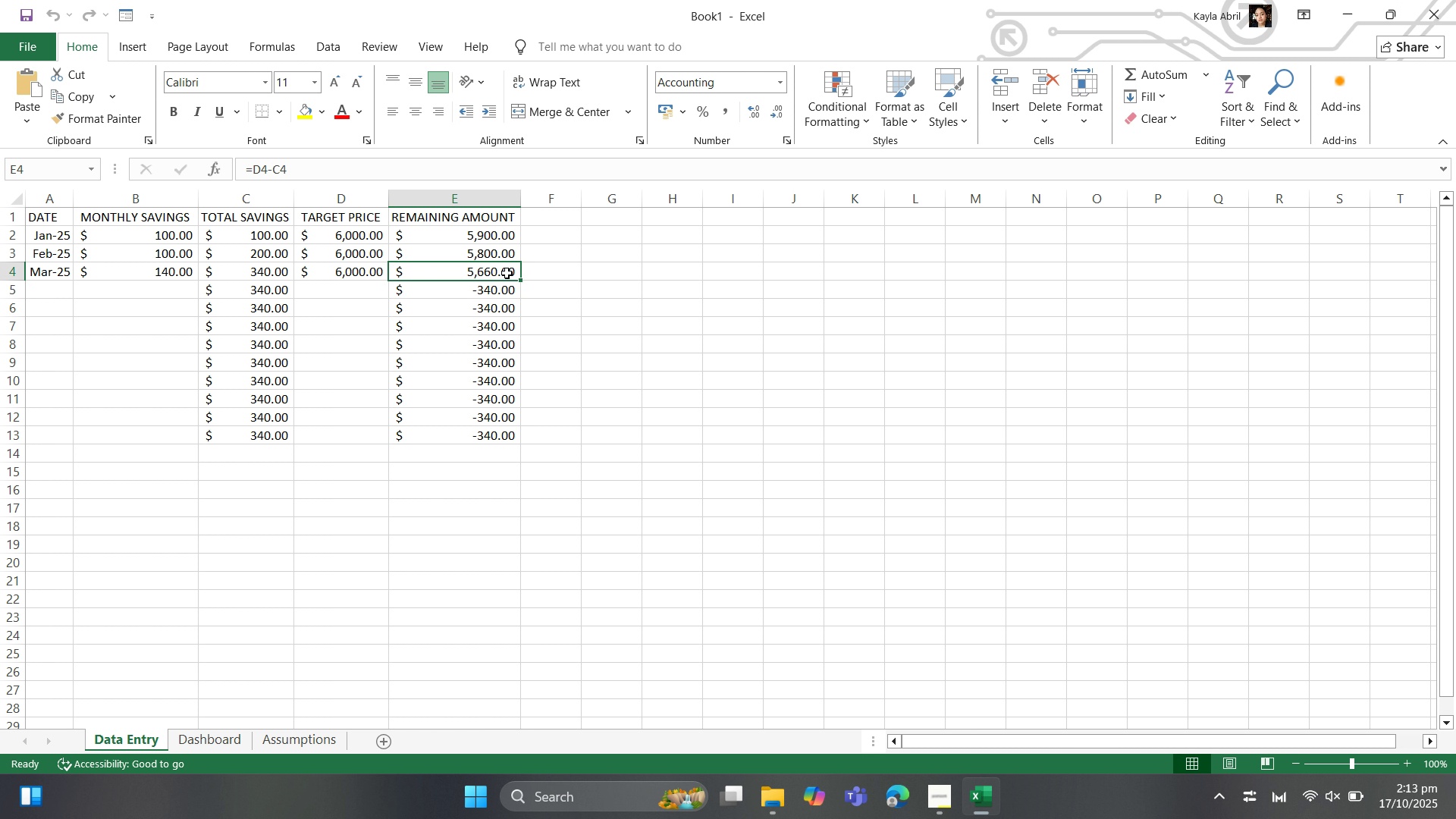 
left_click([507, 273])
 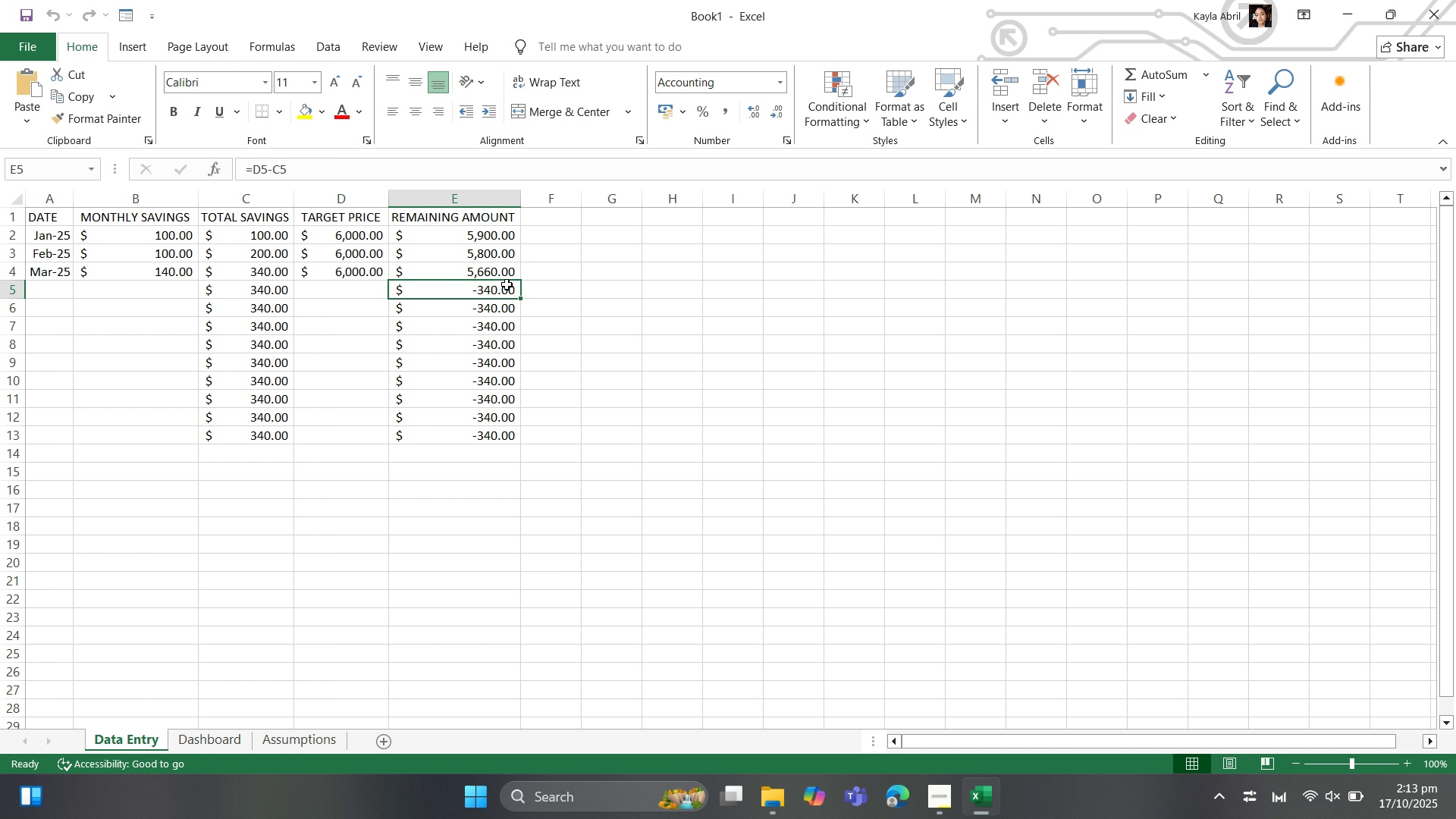 
left_click([507, 284])
 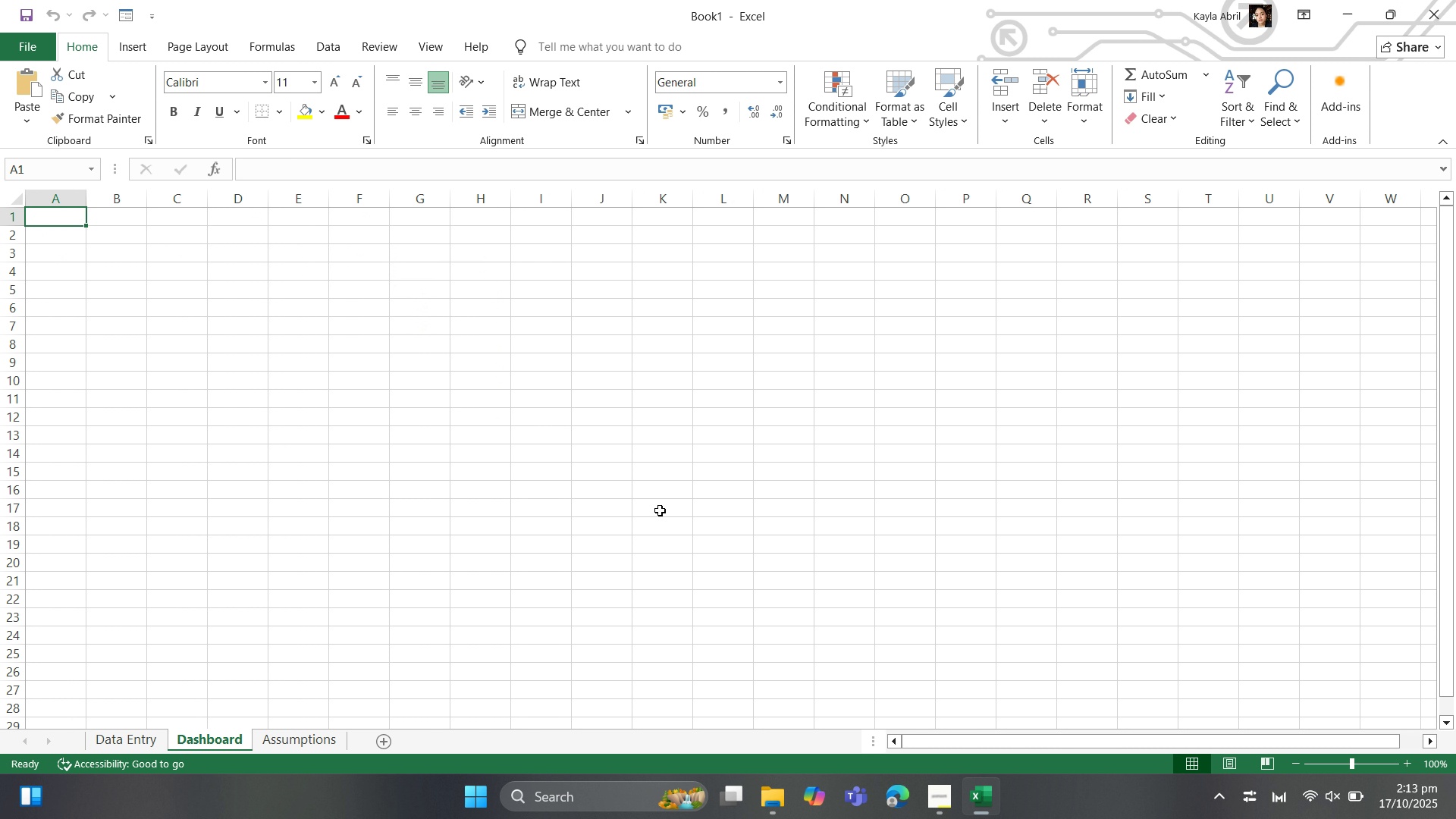 
wait(9.9)
 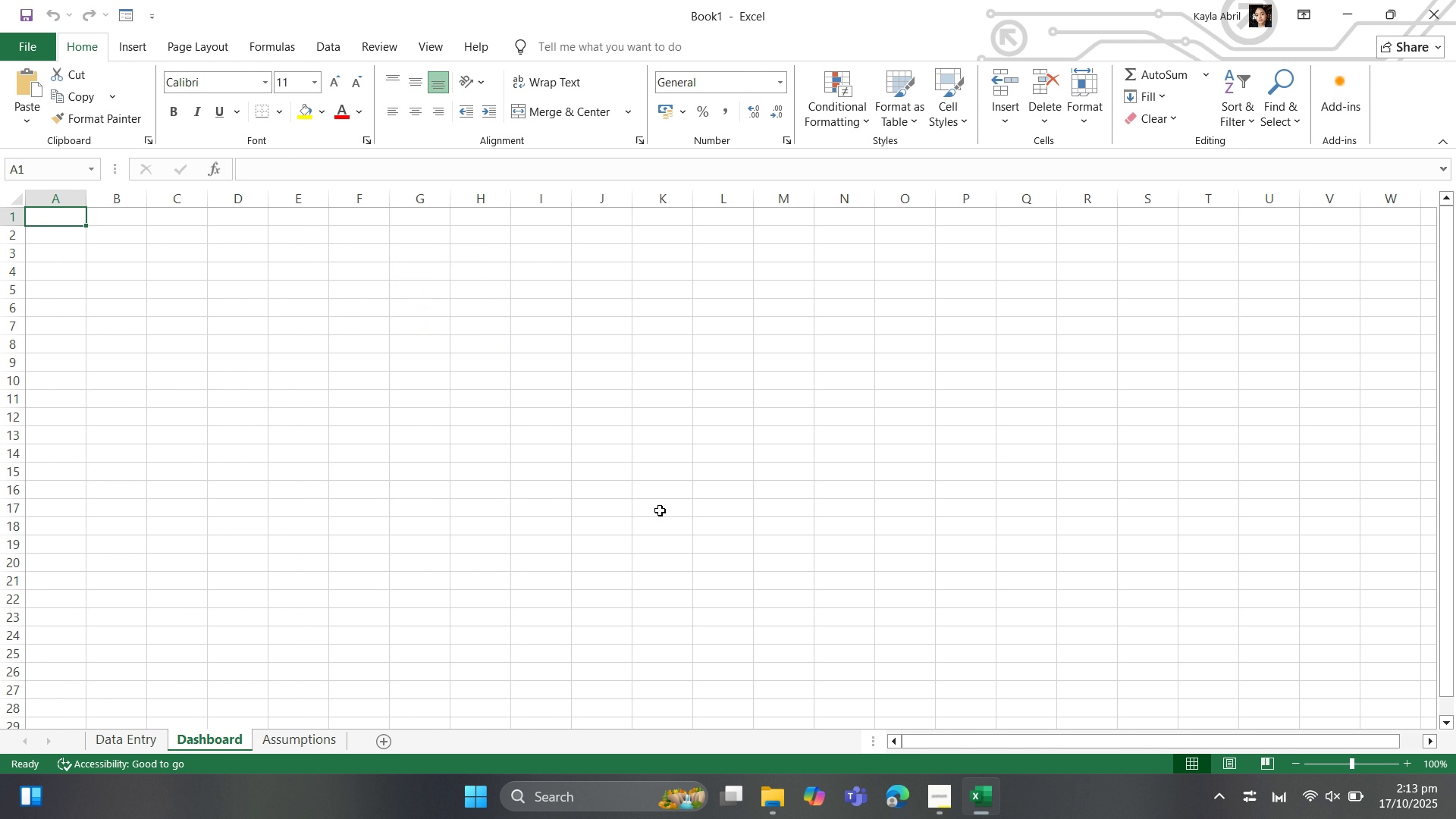 
left_click([126, 219])
 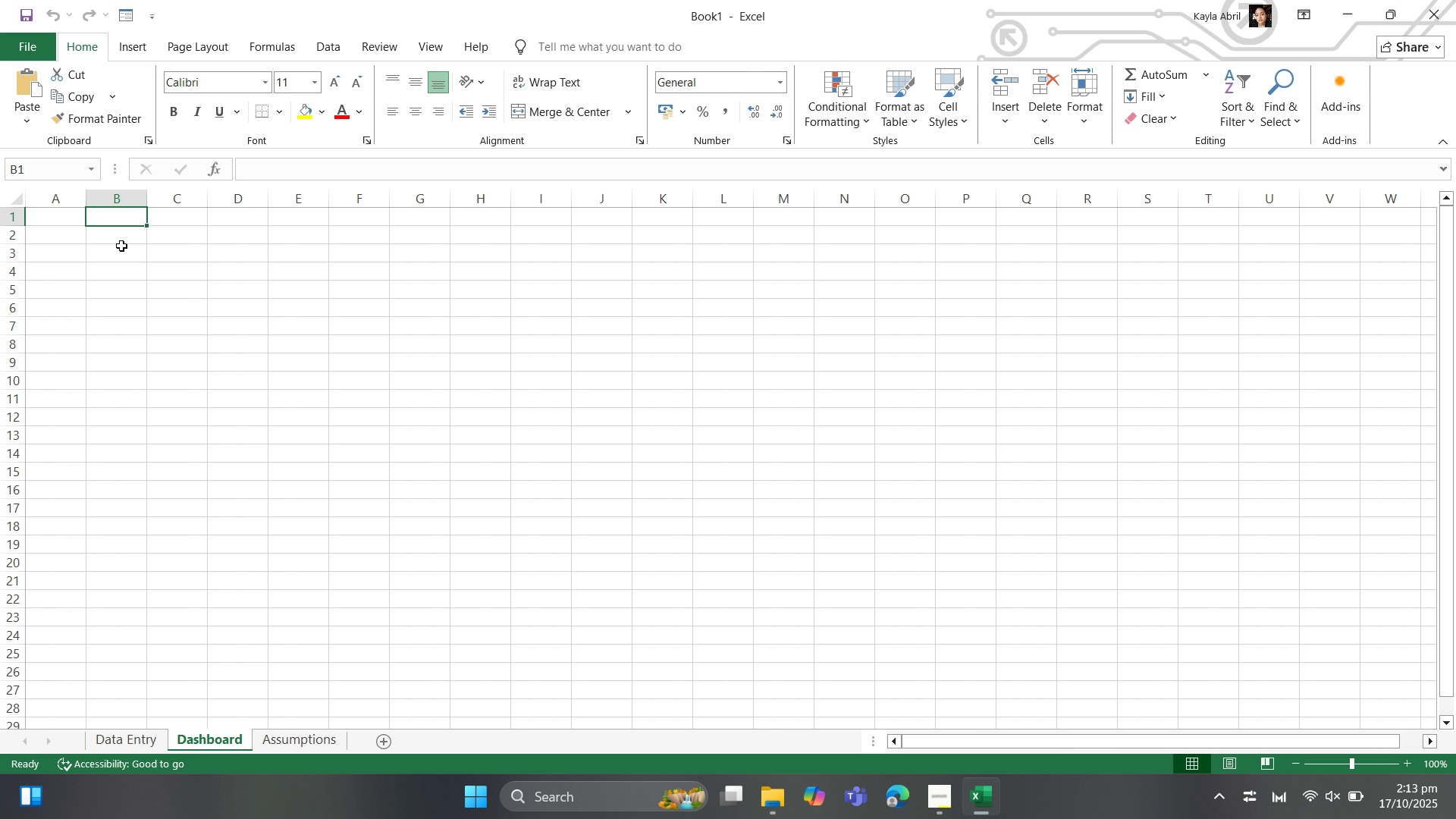 
left_click([121, 248])
 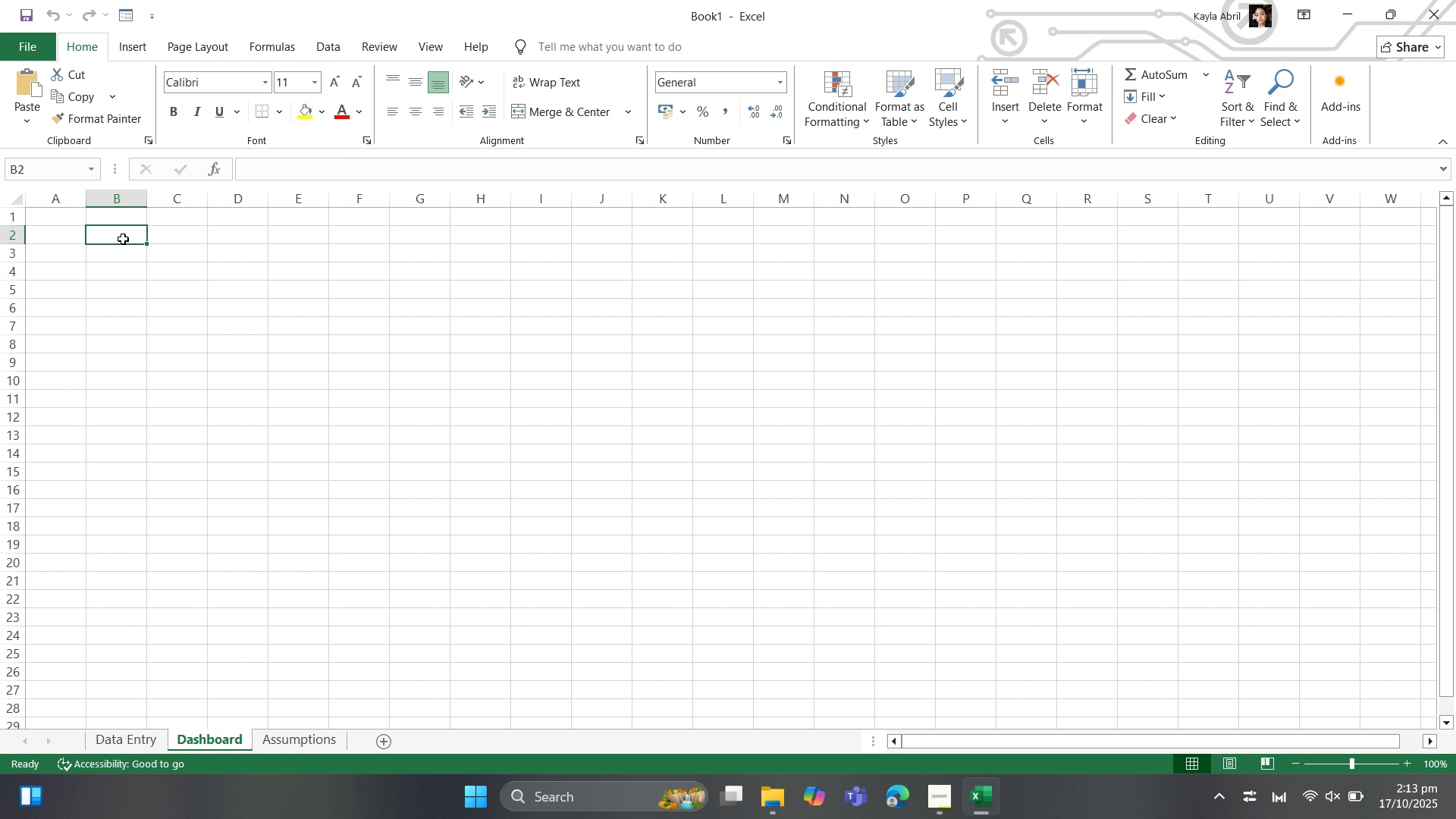 
left_click([123, 239])
 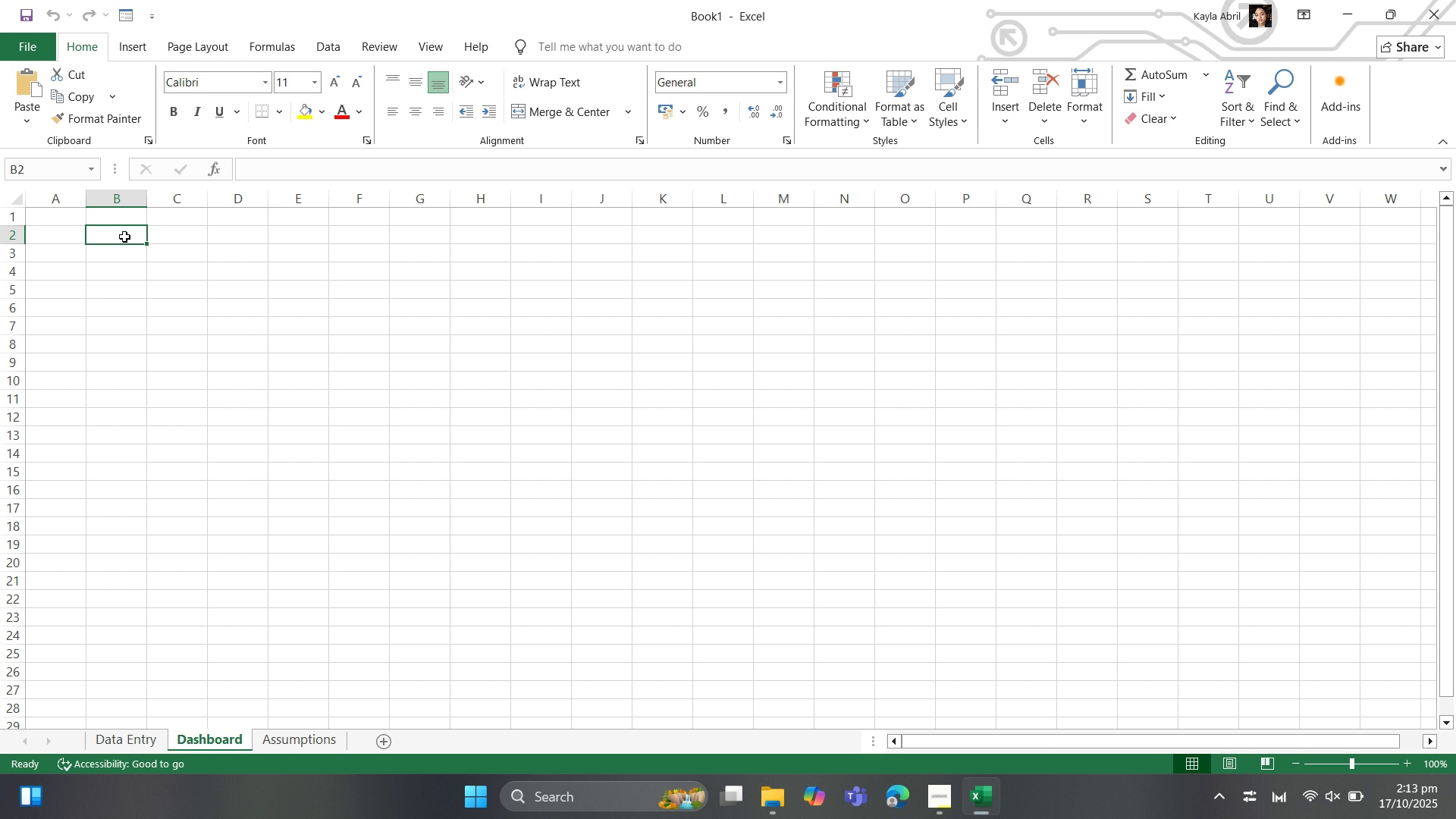 
left_click_drag(start_coordinate=[124, 237], to_coordinate=[295, 274])
 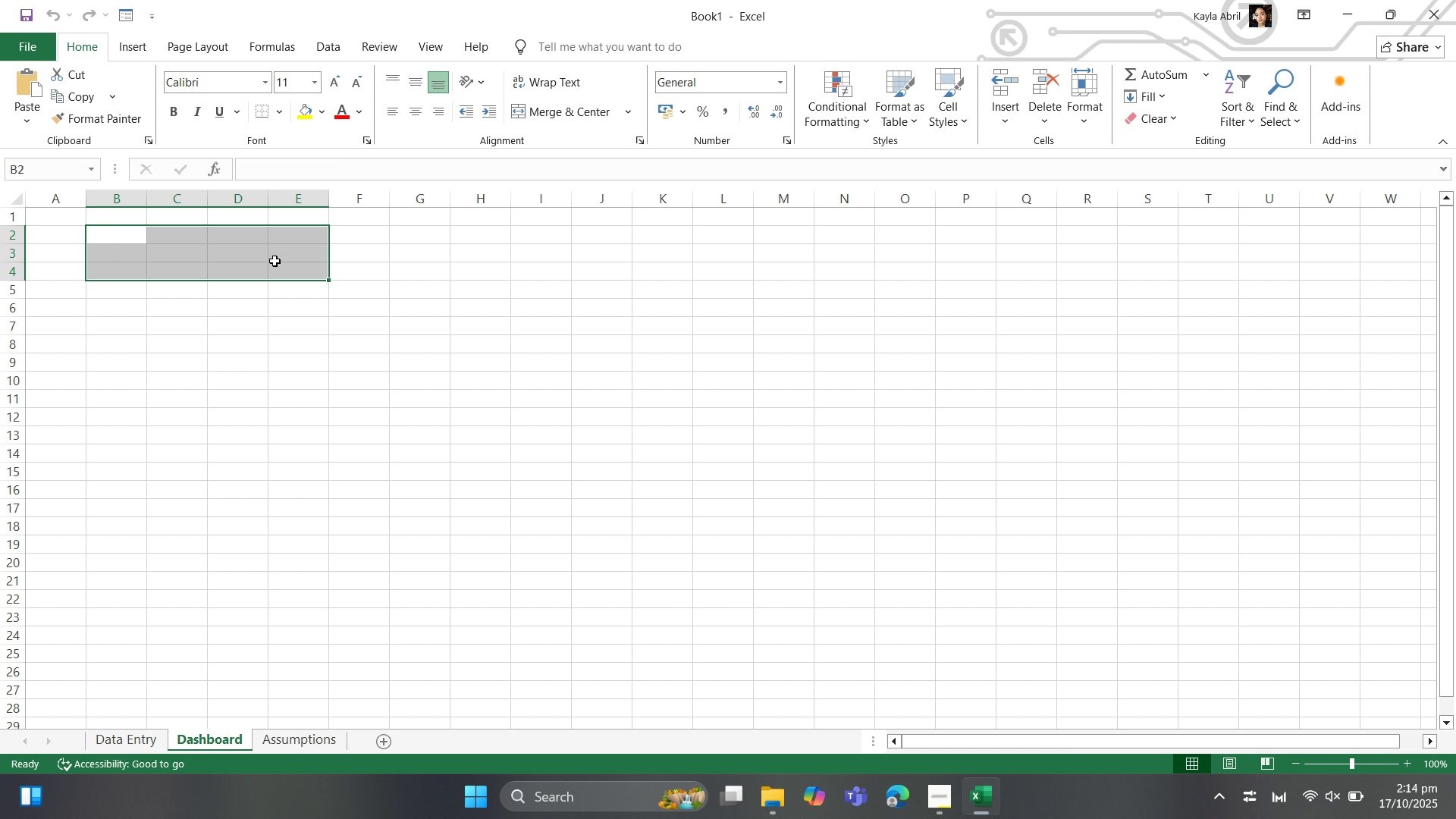 
wait(27.98)
 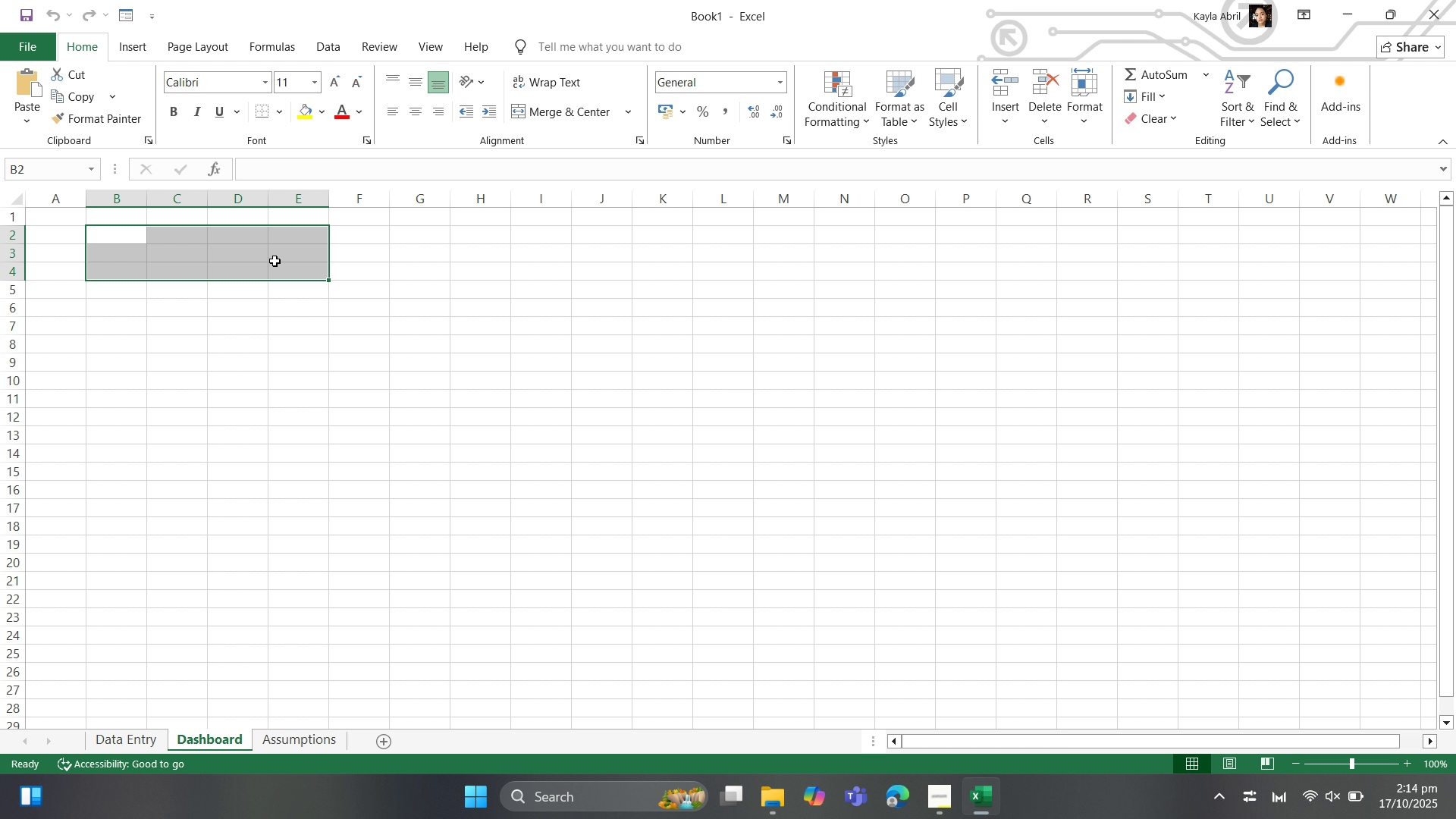 
left_click([118, 242])
 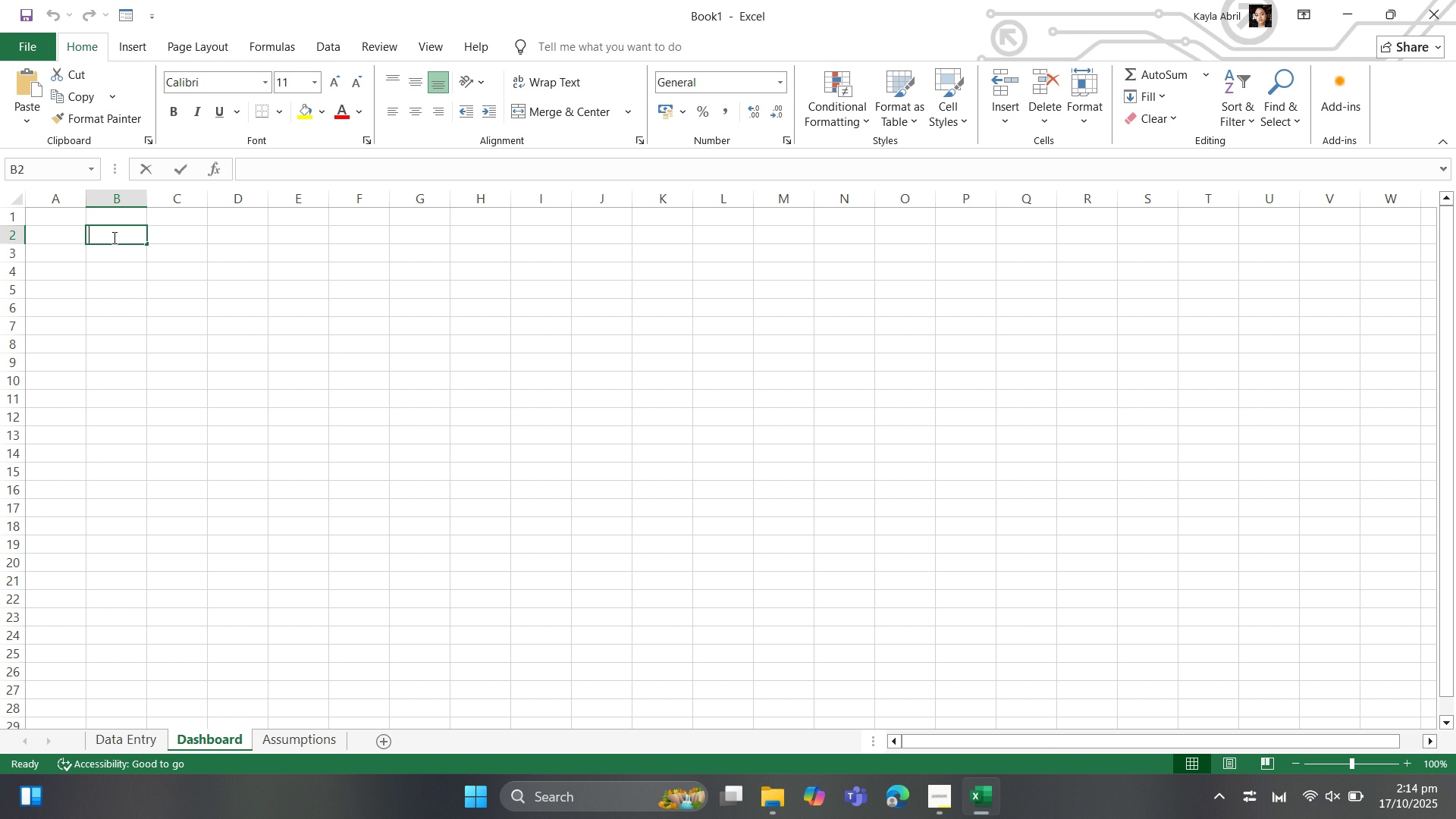 
wait(15.39)
 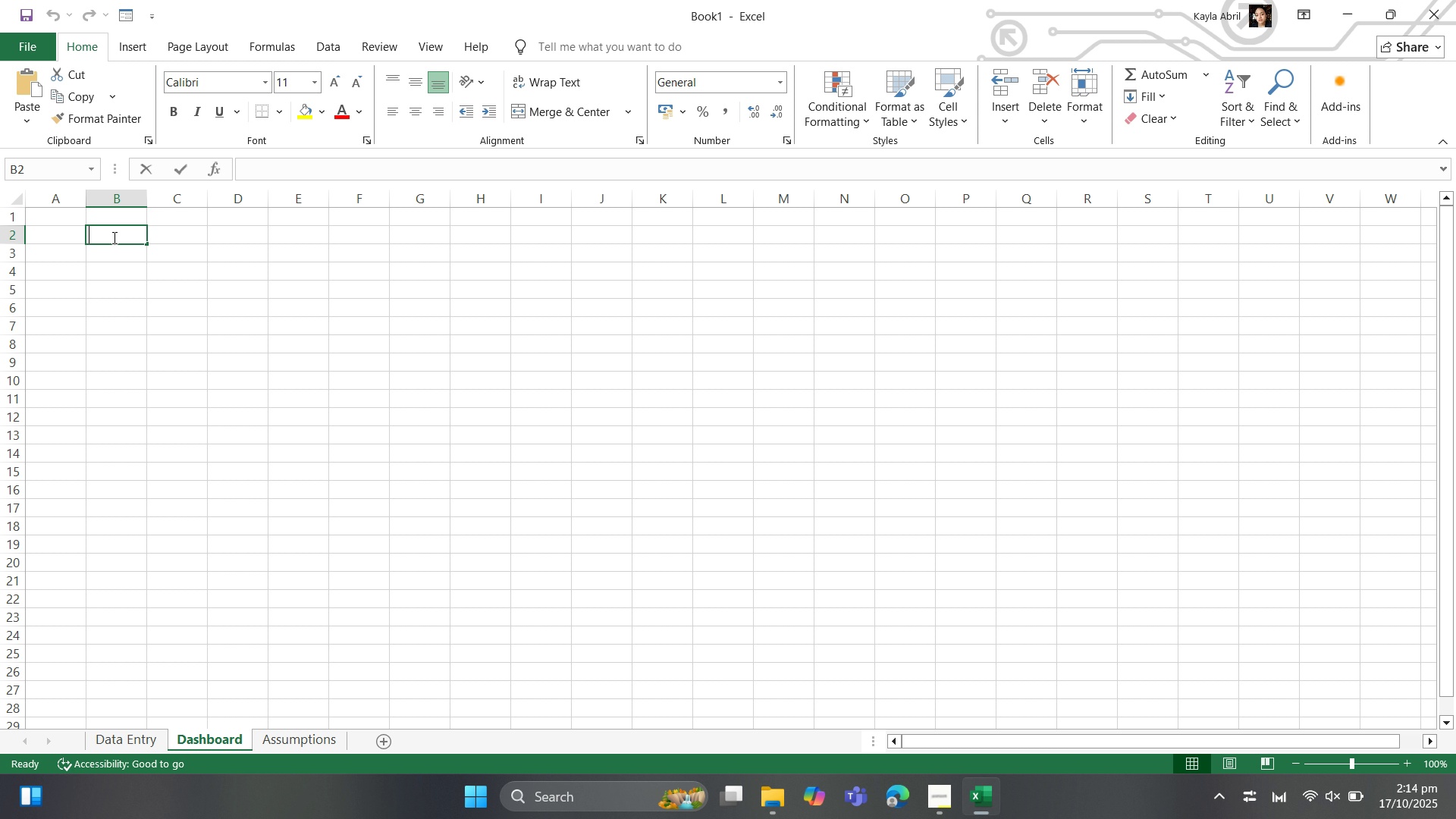 
type(C)
key(Backspace)
type(curre)
 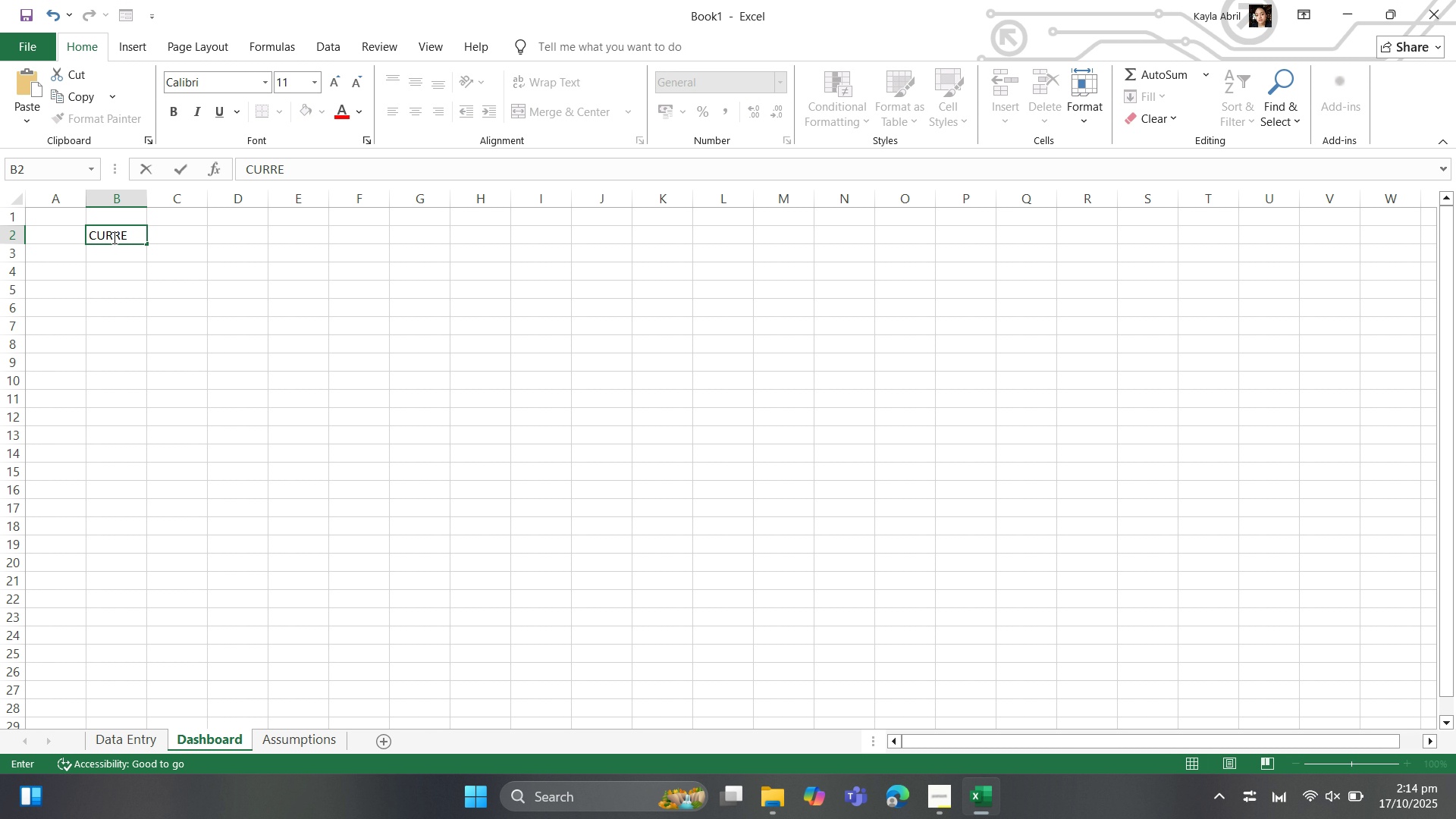 
key(Backspace)
 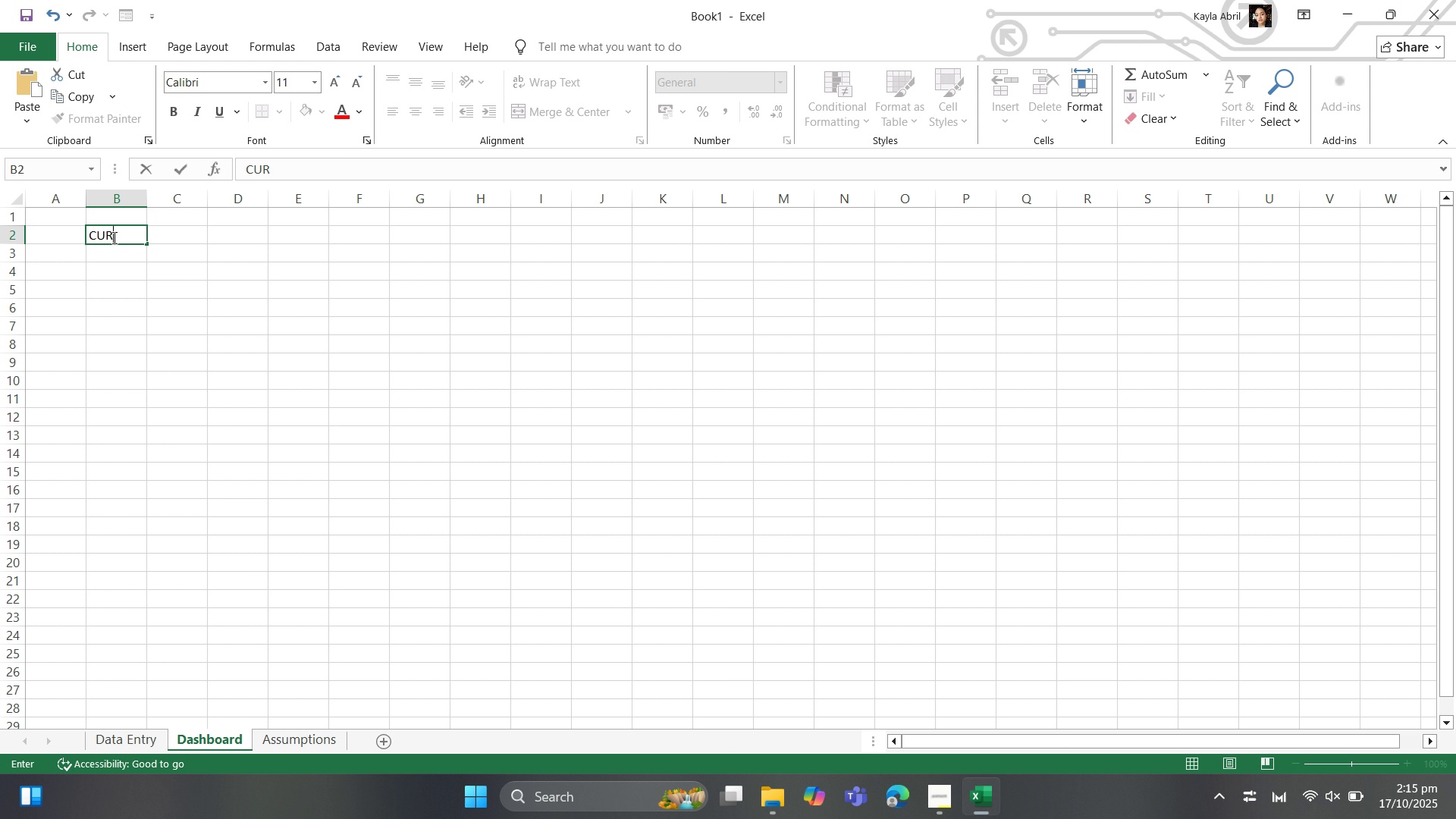 
key(Backspace)
 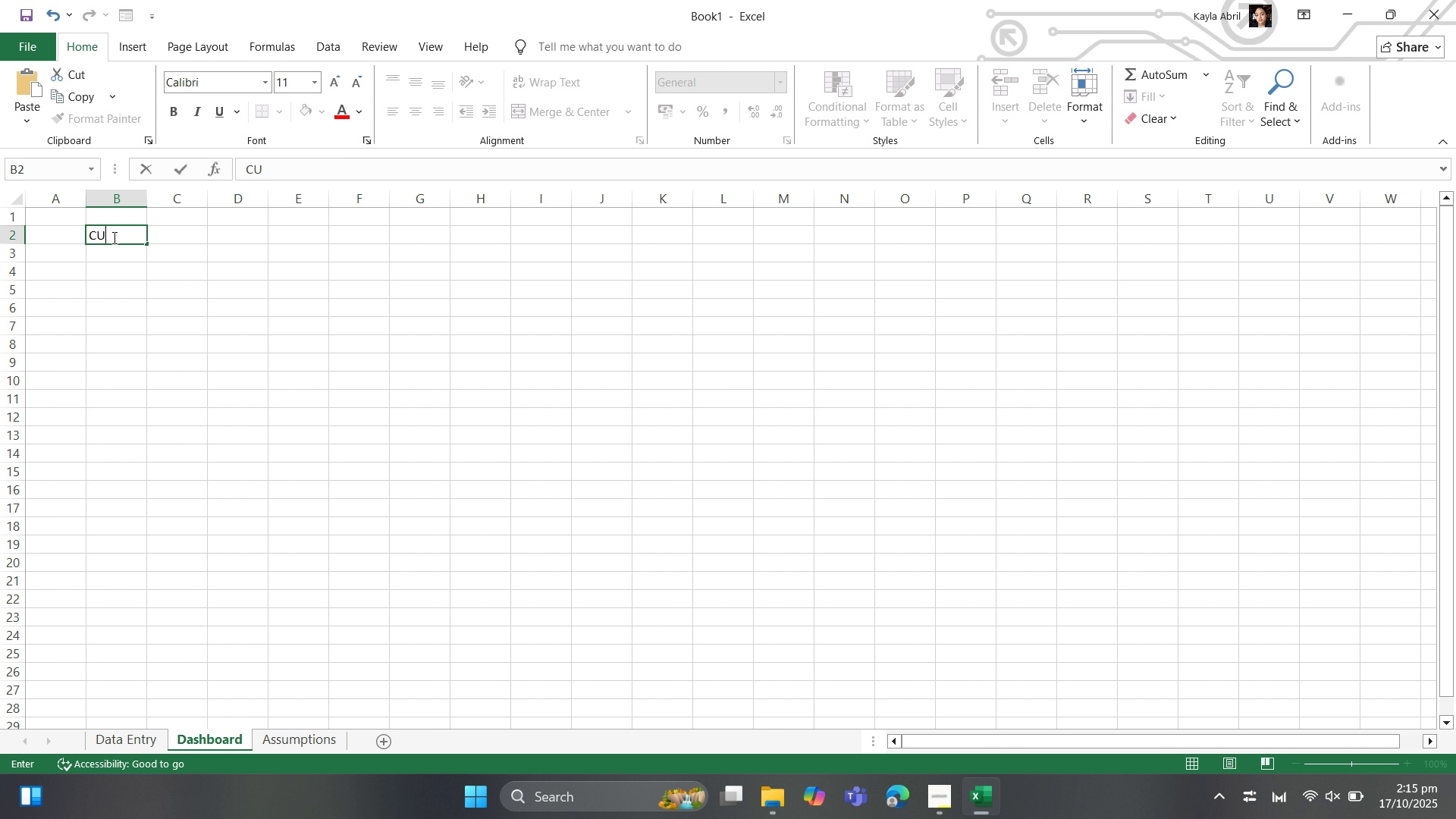 
key(Backspace)
 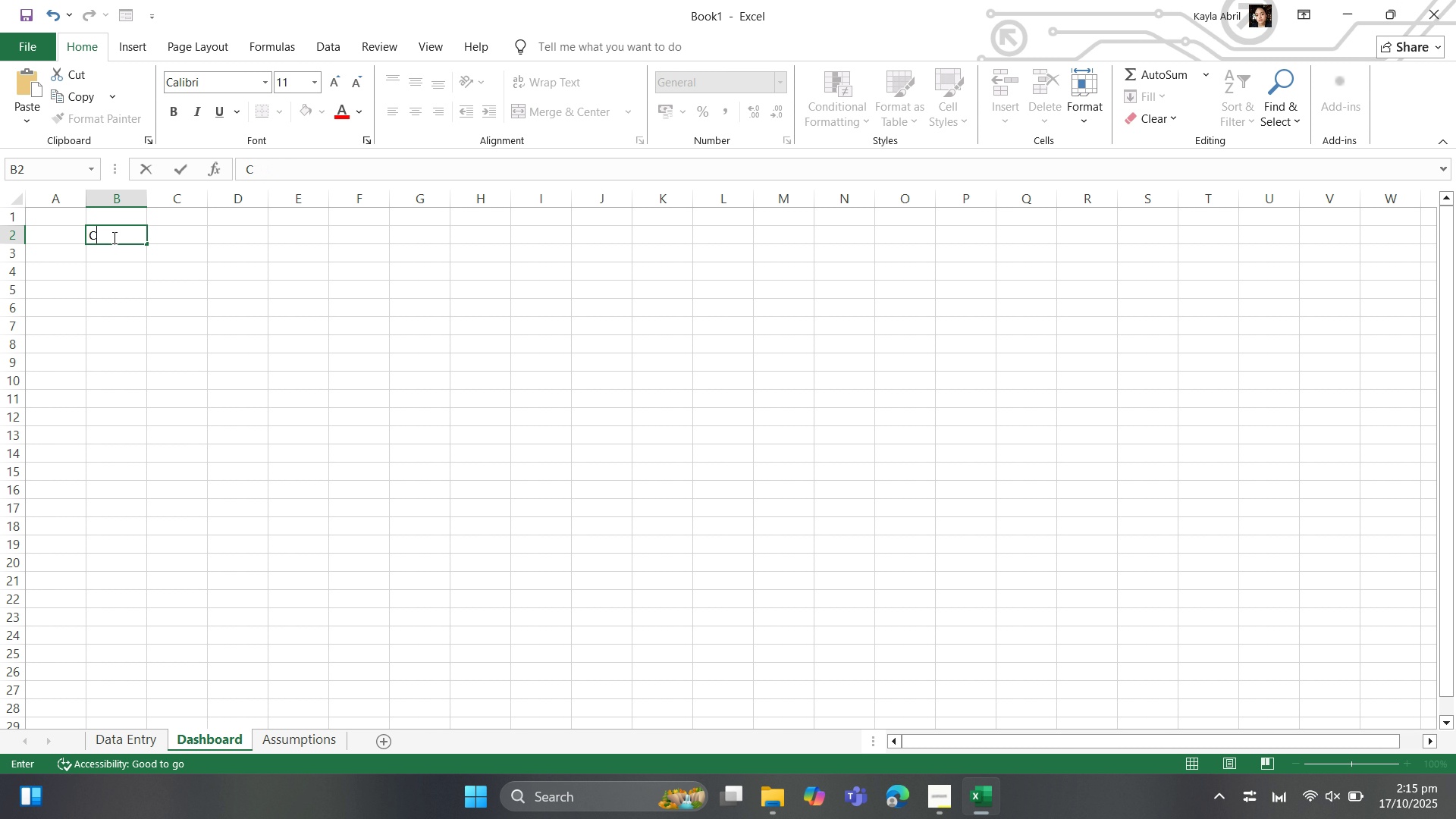 
key(Backspace)
 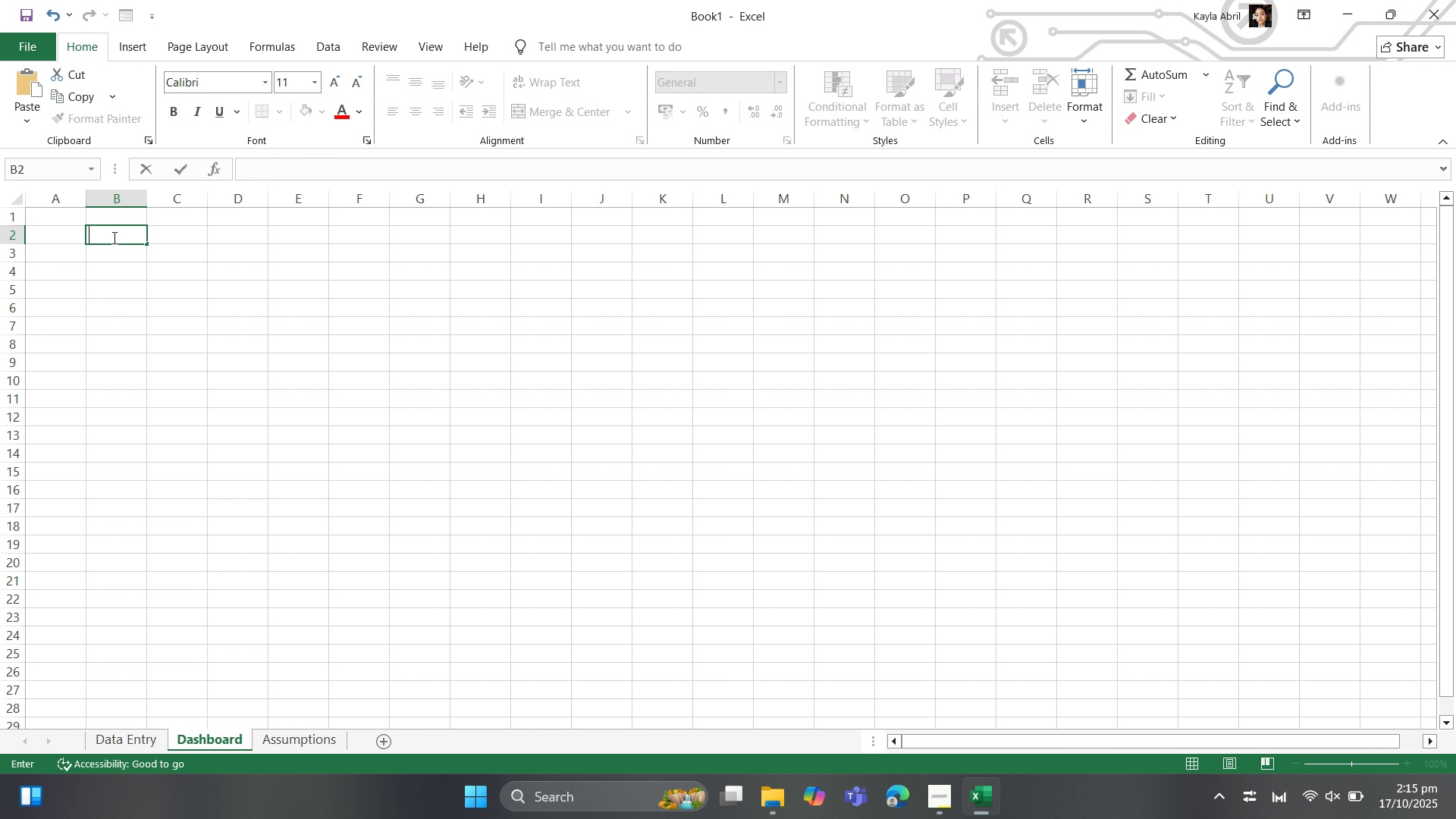 
key(Backspace)
 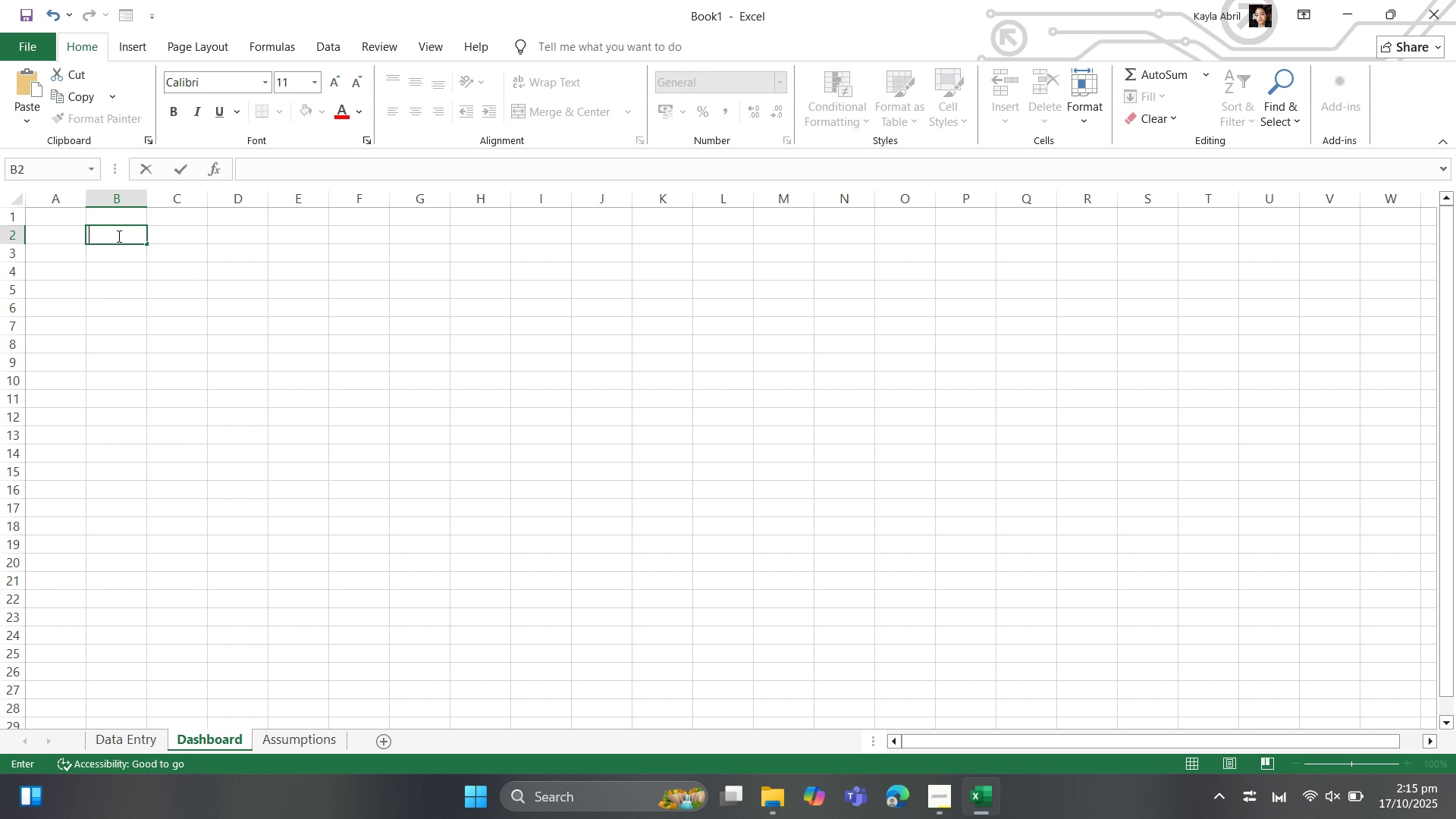 
wait(25.15)
 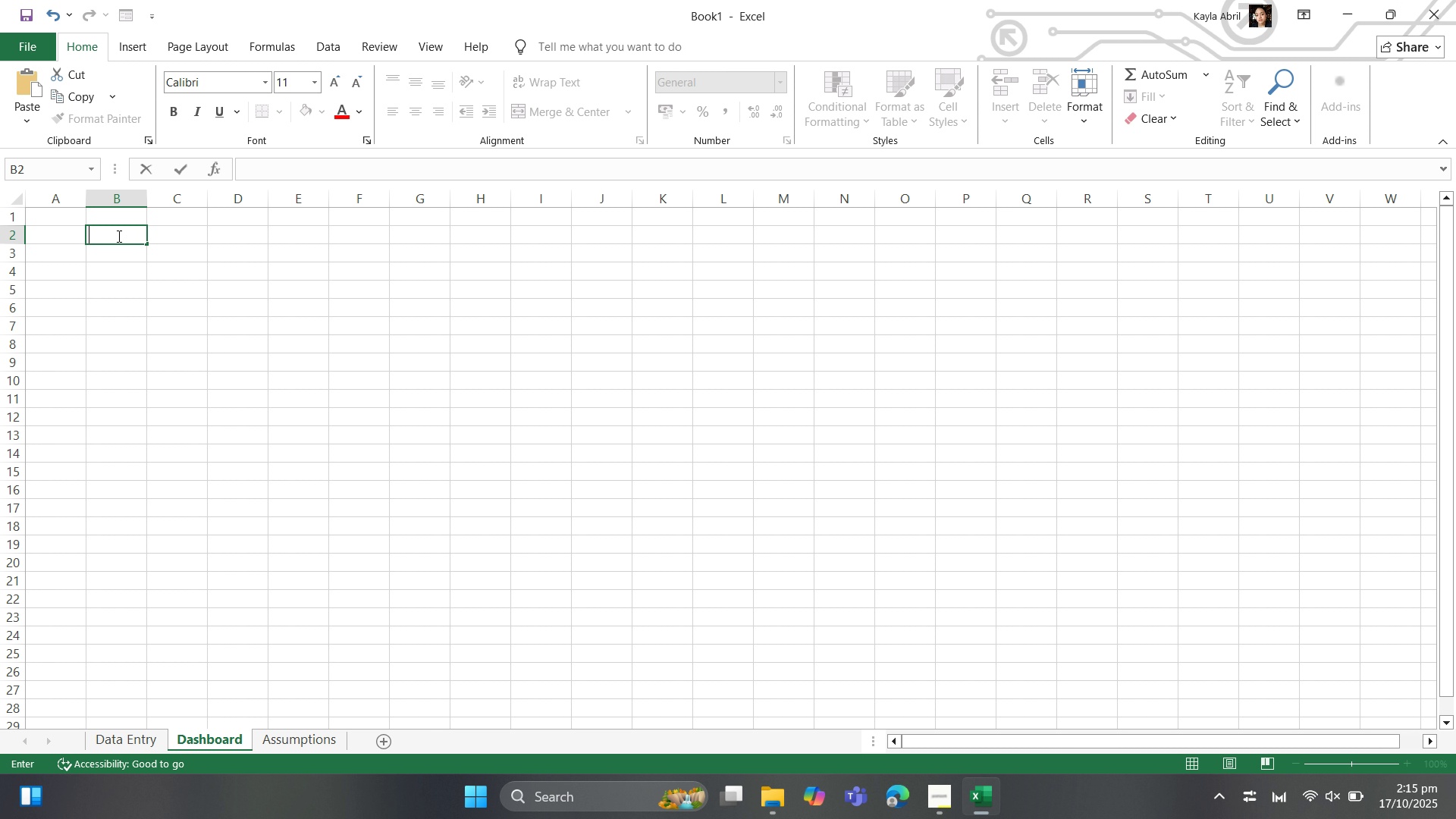 
left_click([66, 221])
 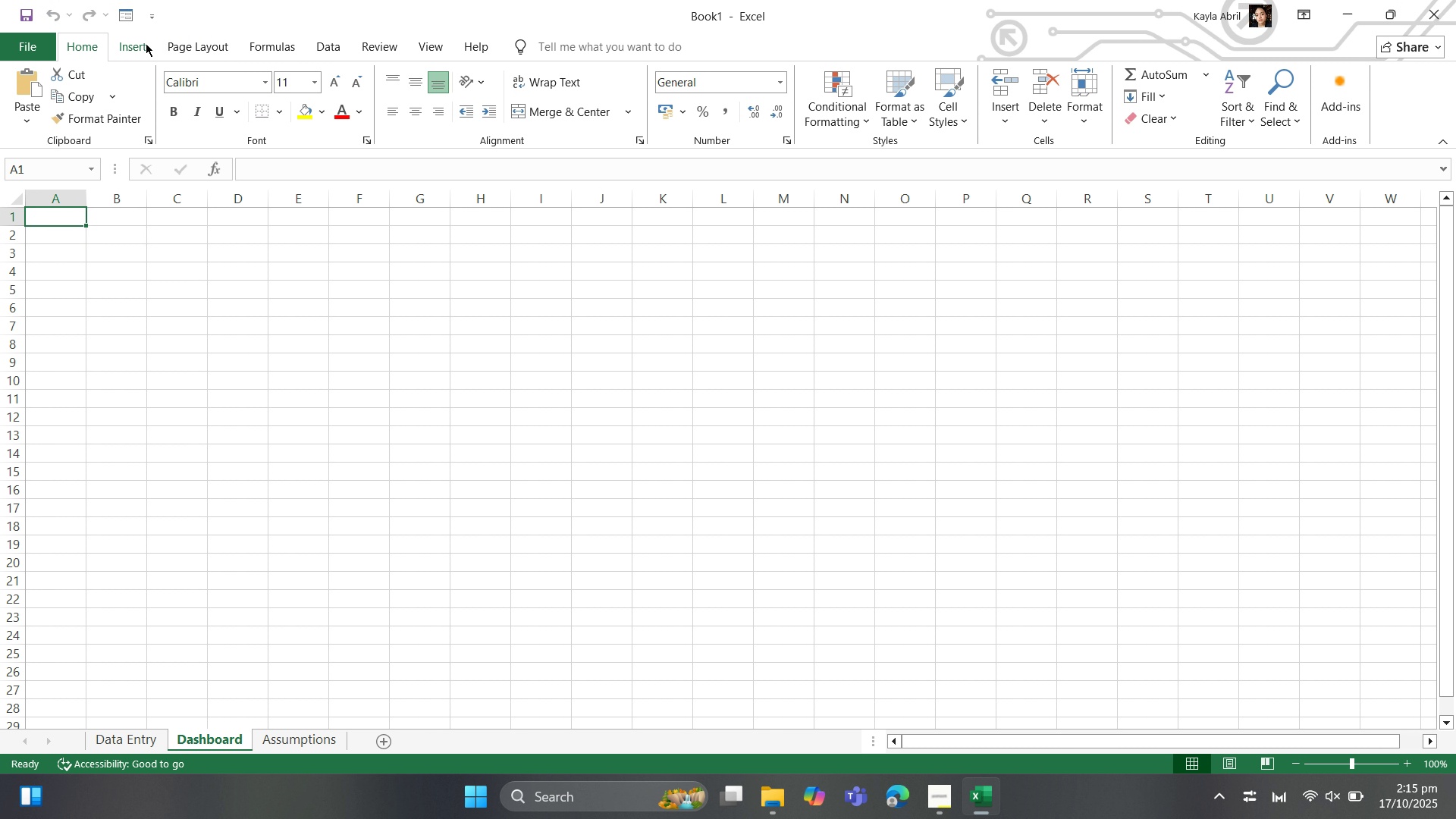 
left_click([141, 46])
 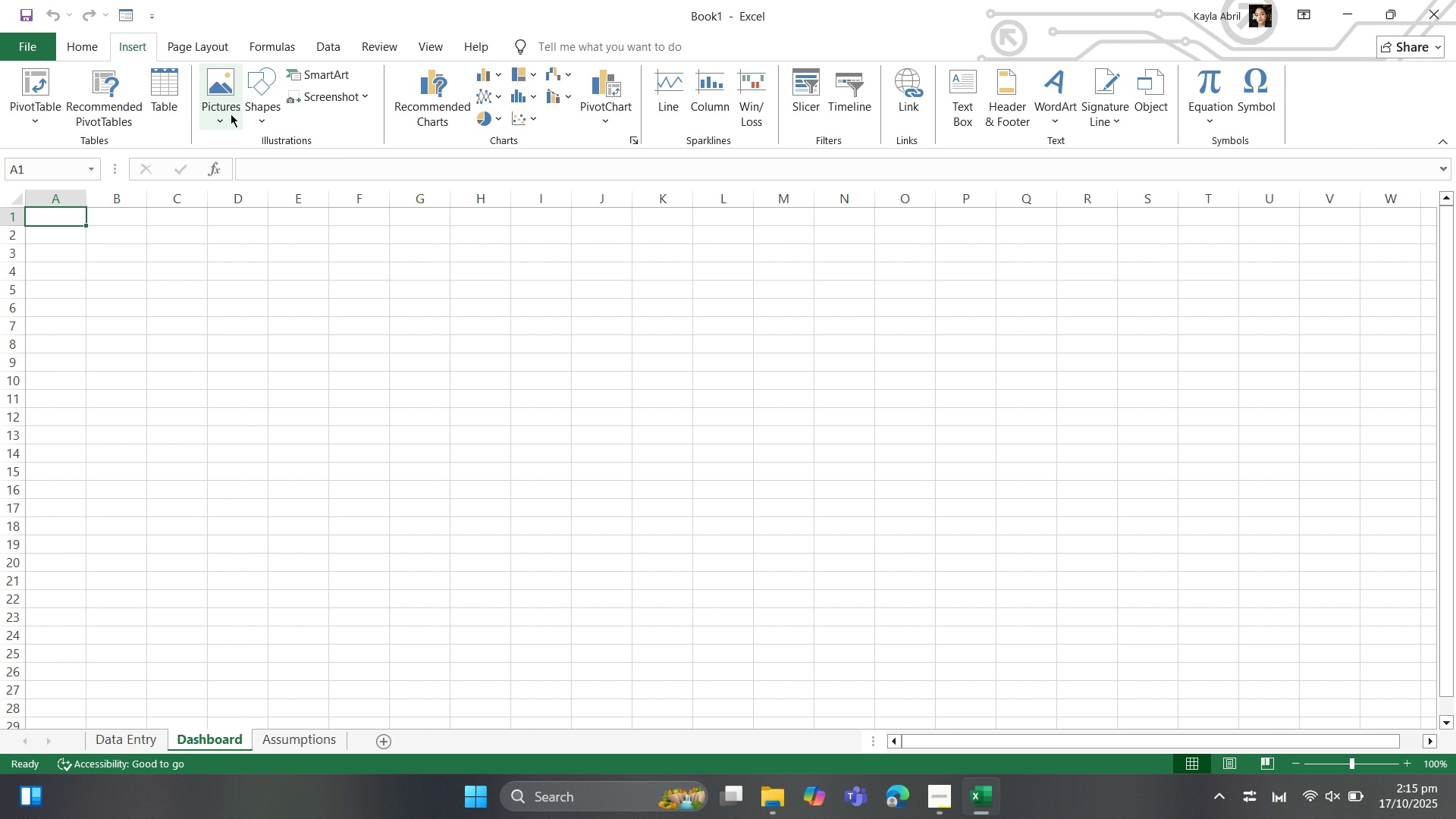 
left_click([259, 109])
 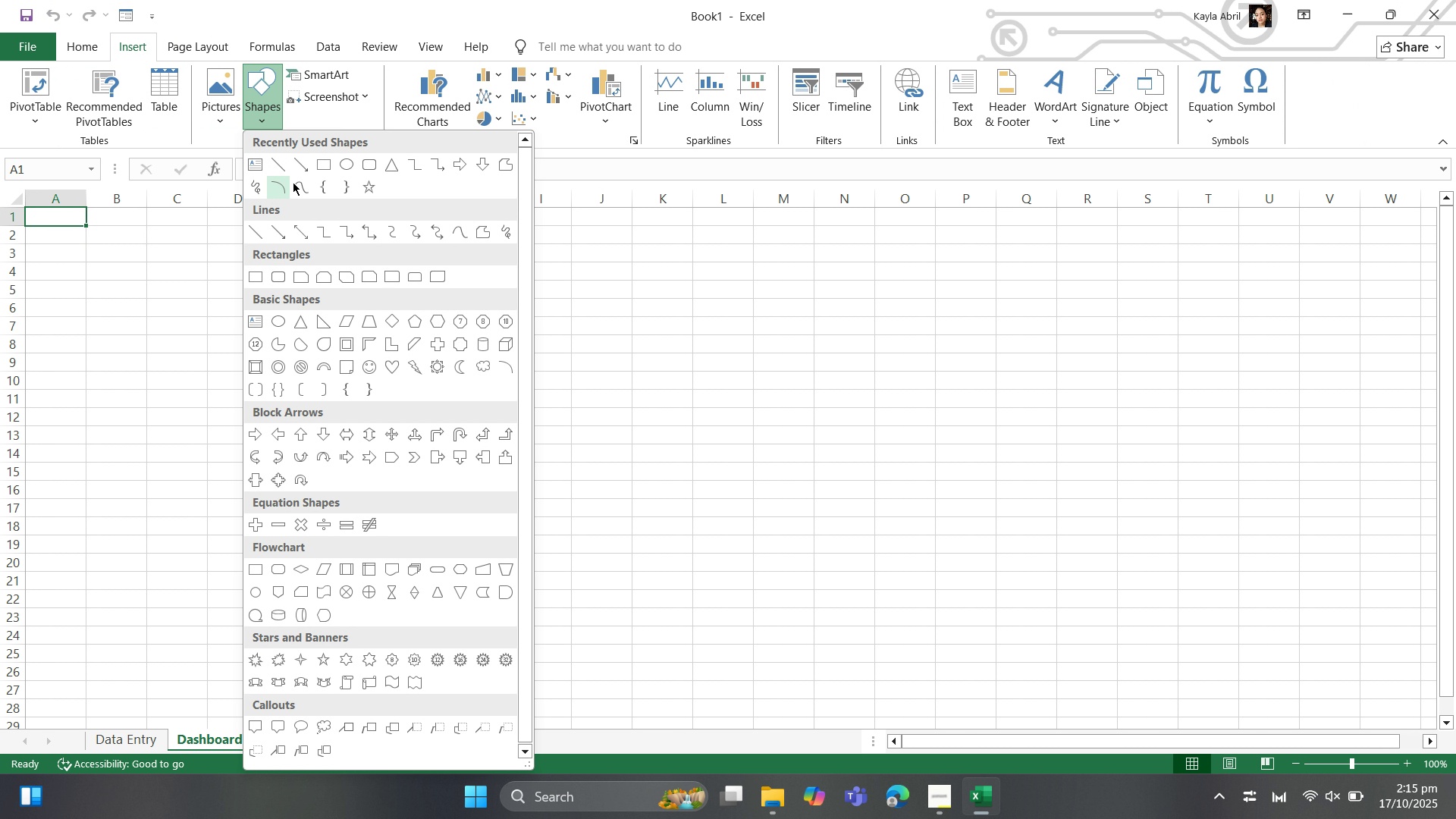 
mouse_move([347, 164])
 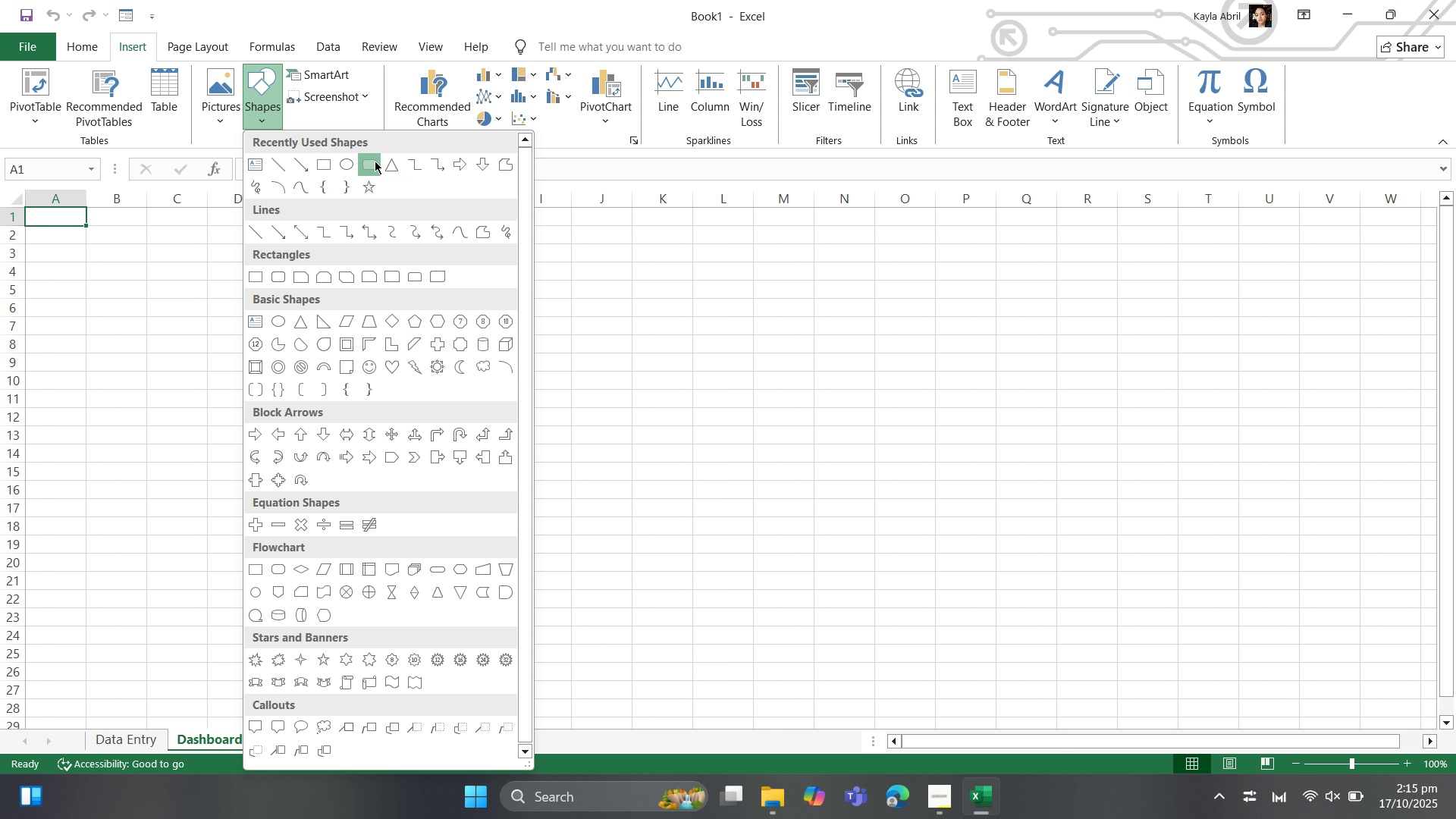 
left_click([375, 161])
 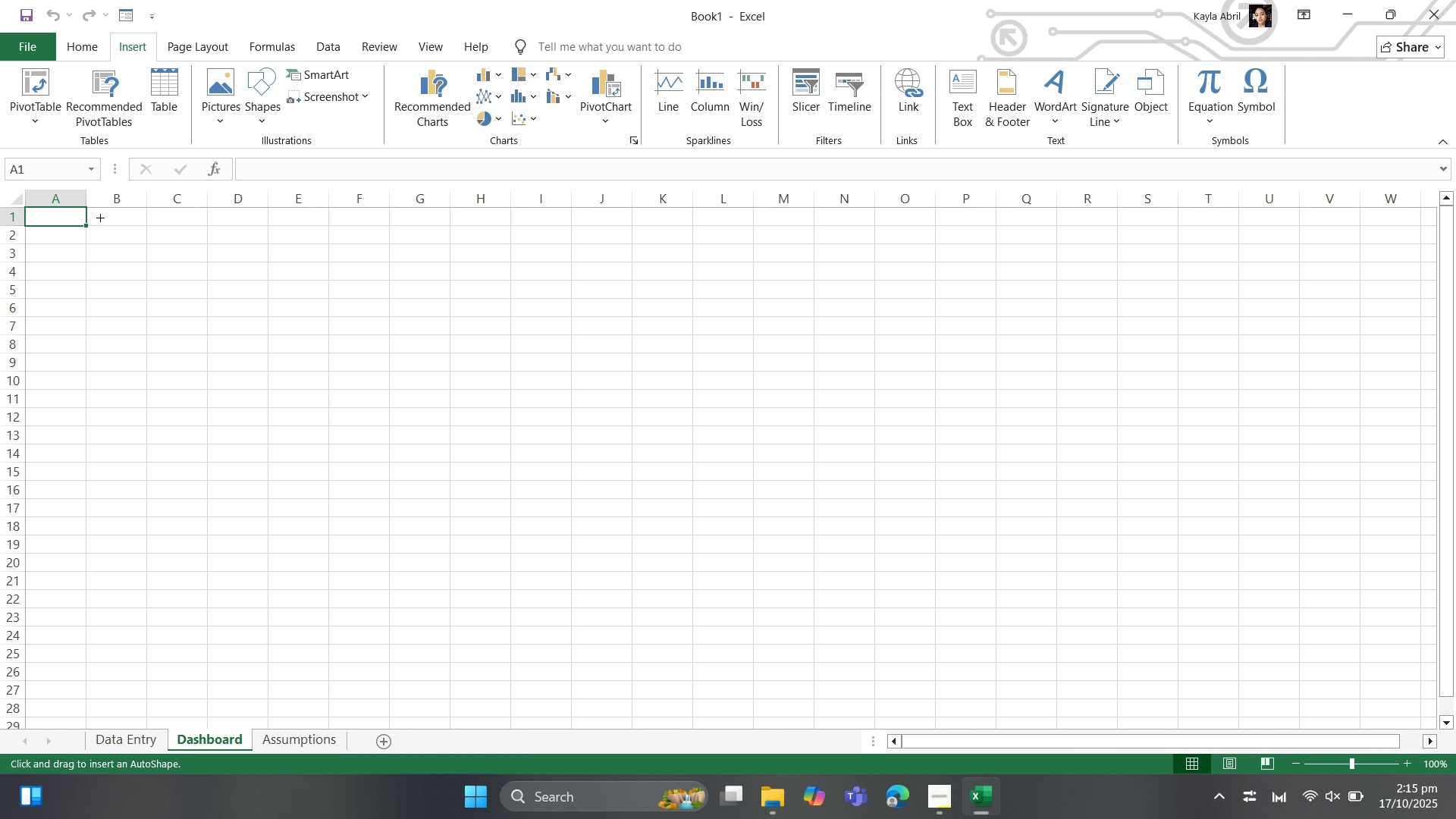 
left_click_drag(start_coordinate=[100, 218], to_coordinate=[305, 291])
 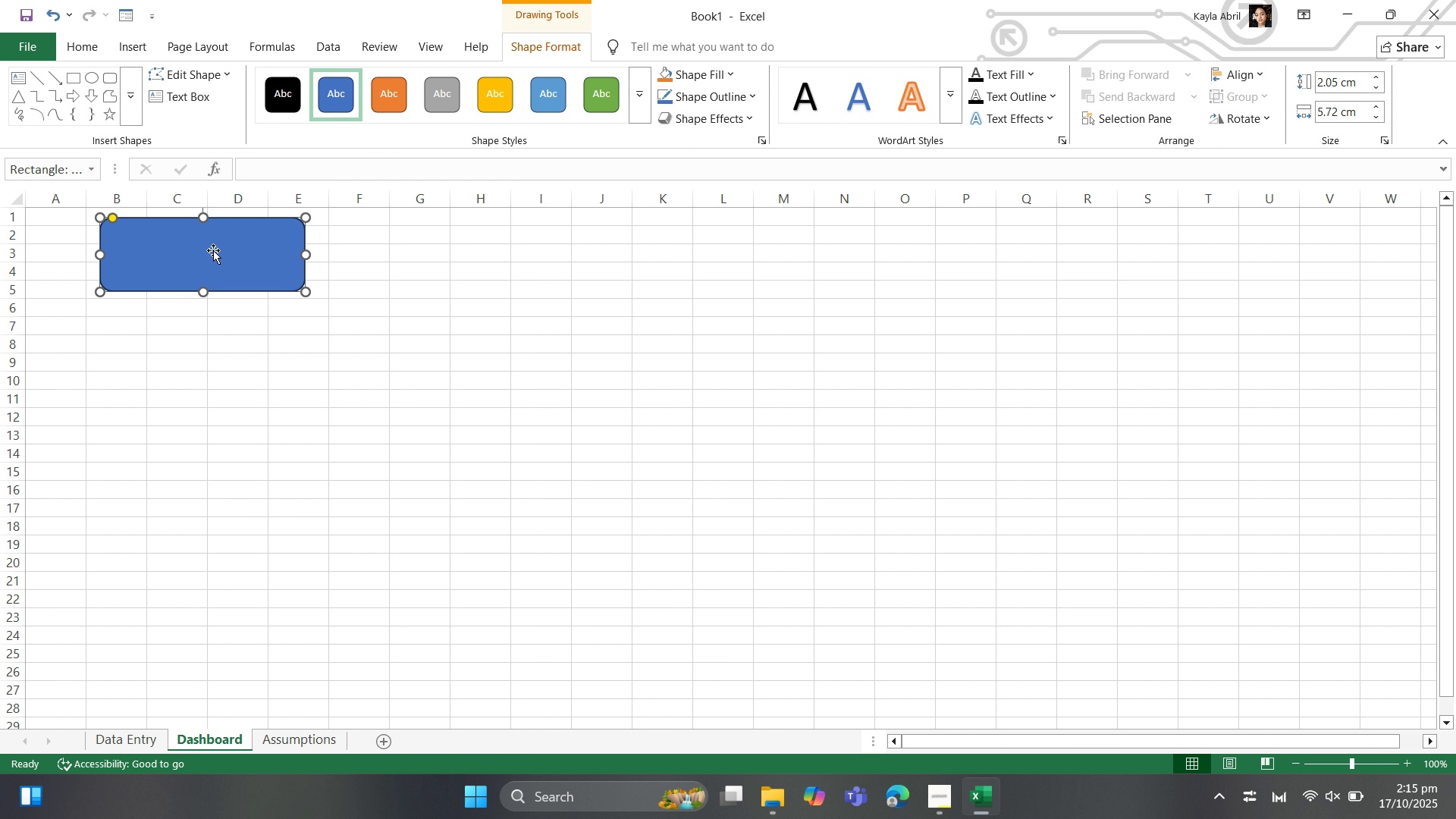 
left_click([213, 250])
 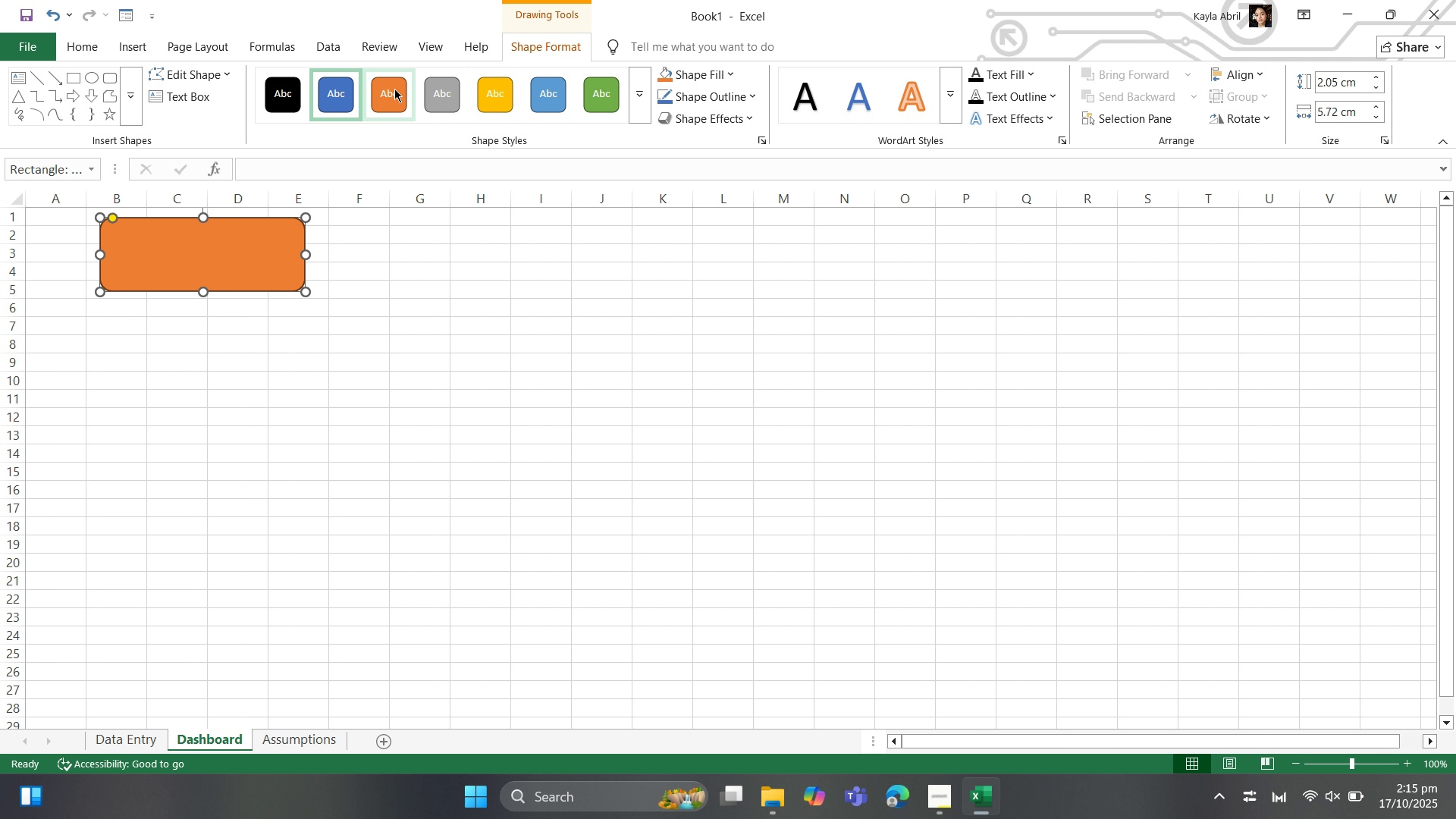 
wait(6.85)
 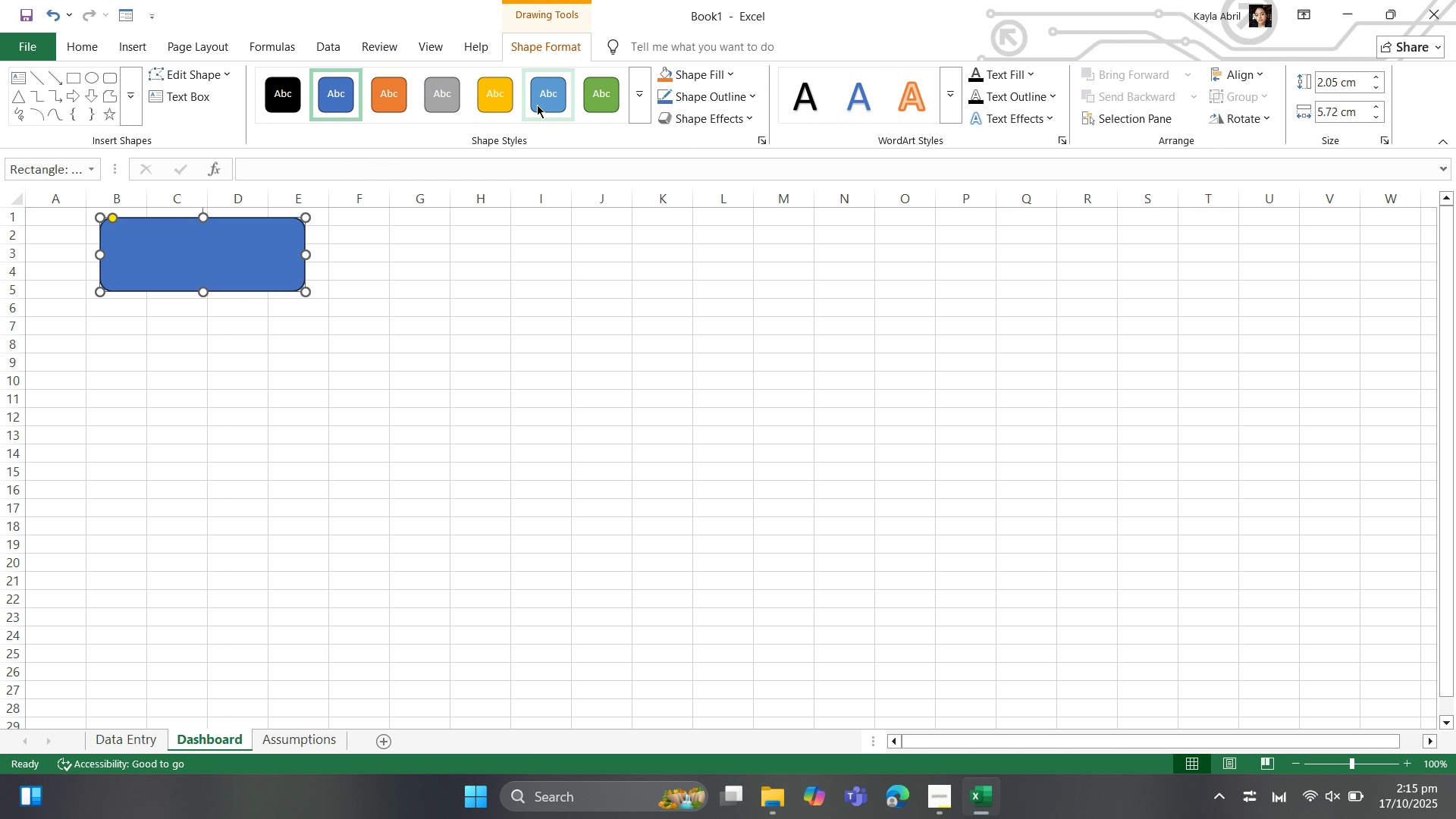 
left_click_drag(start_coordinate=[380, 89], to_coordinate=[381, 93])
 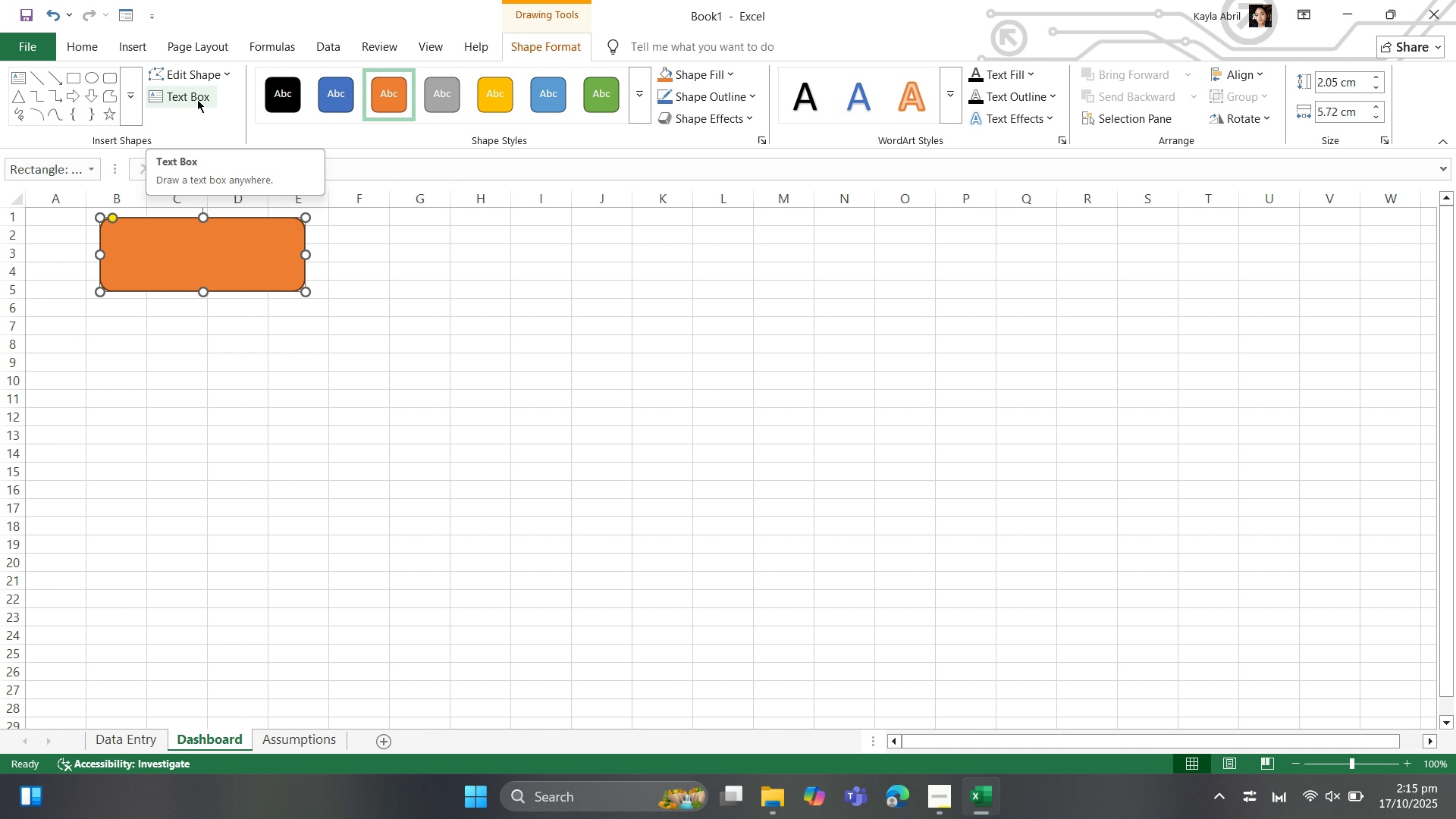 
wait(5.65)
 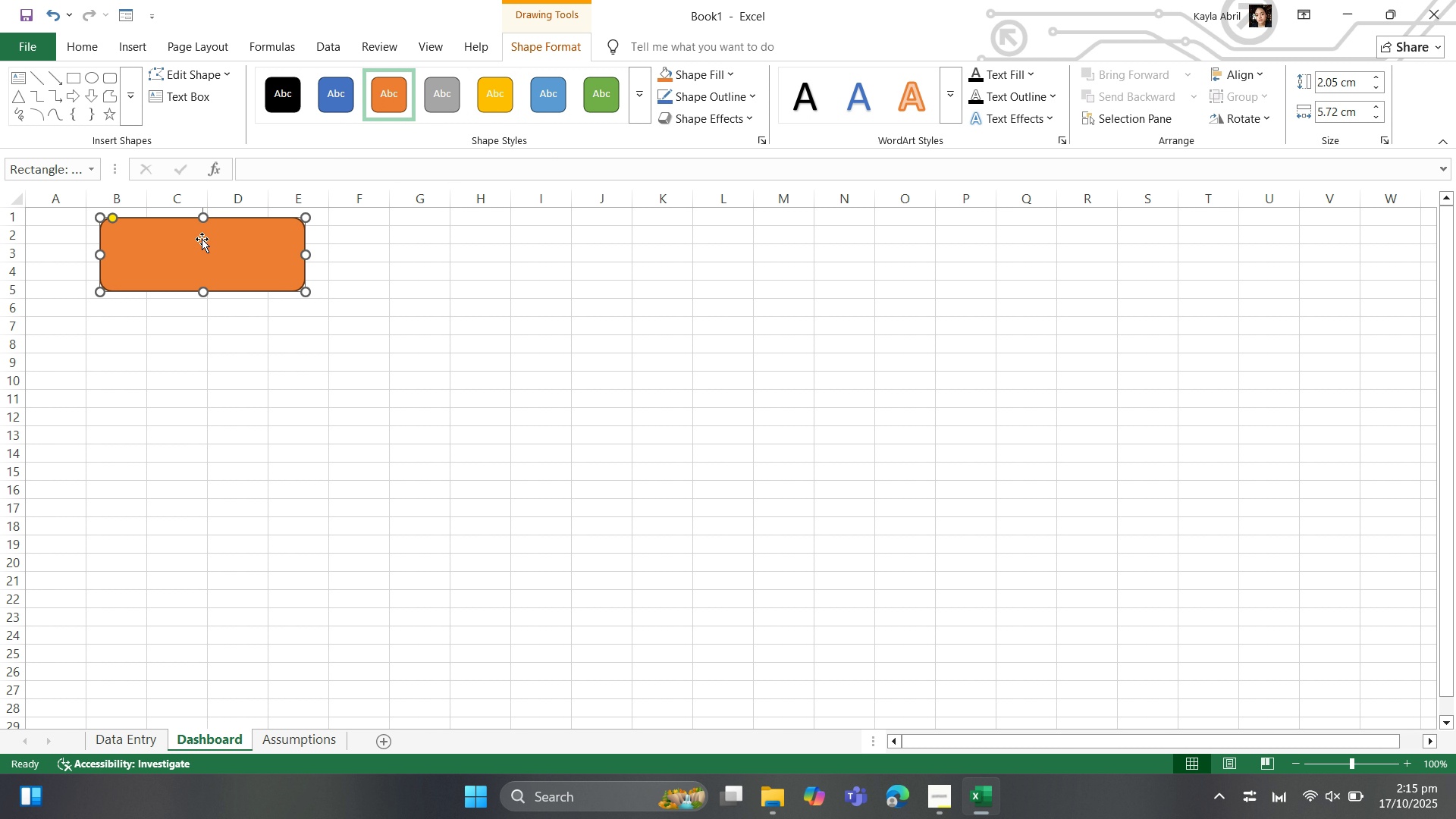 
left_click([99, 52])
 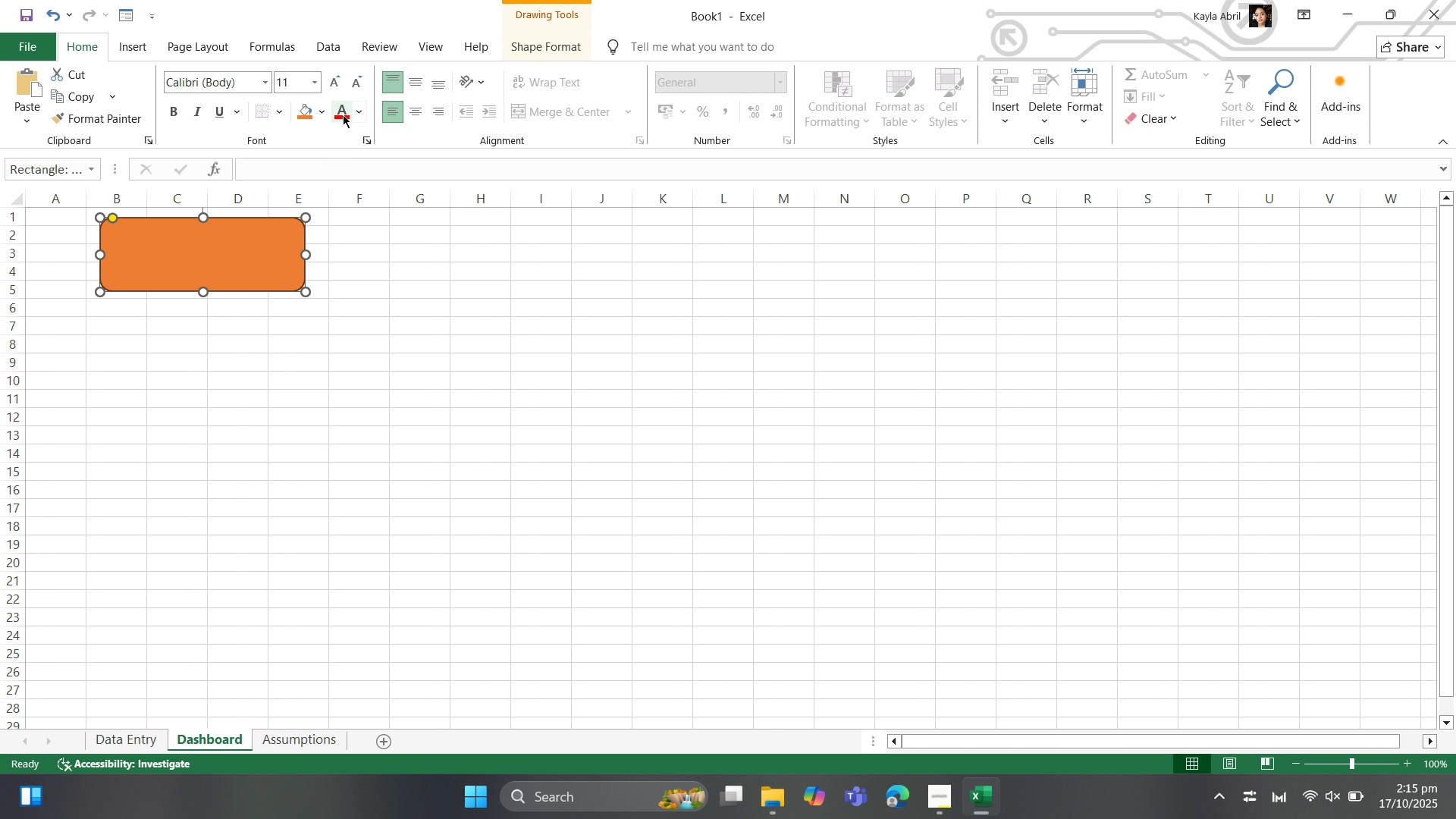 
left_click([352, 115])
 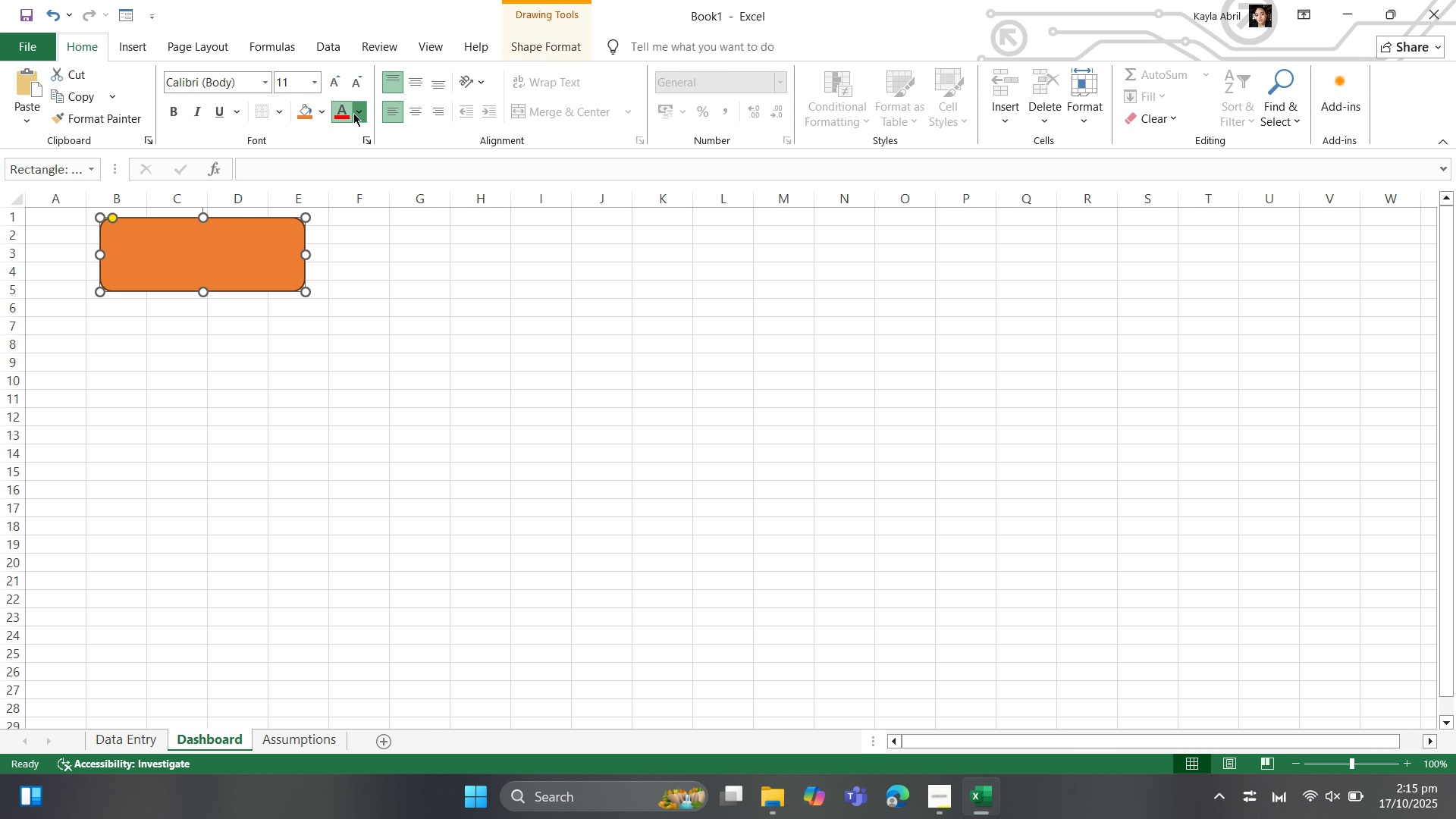 
left_click([353, 113])
 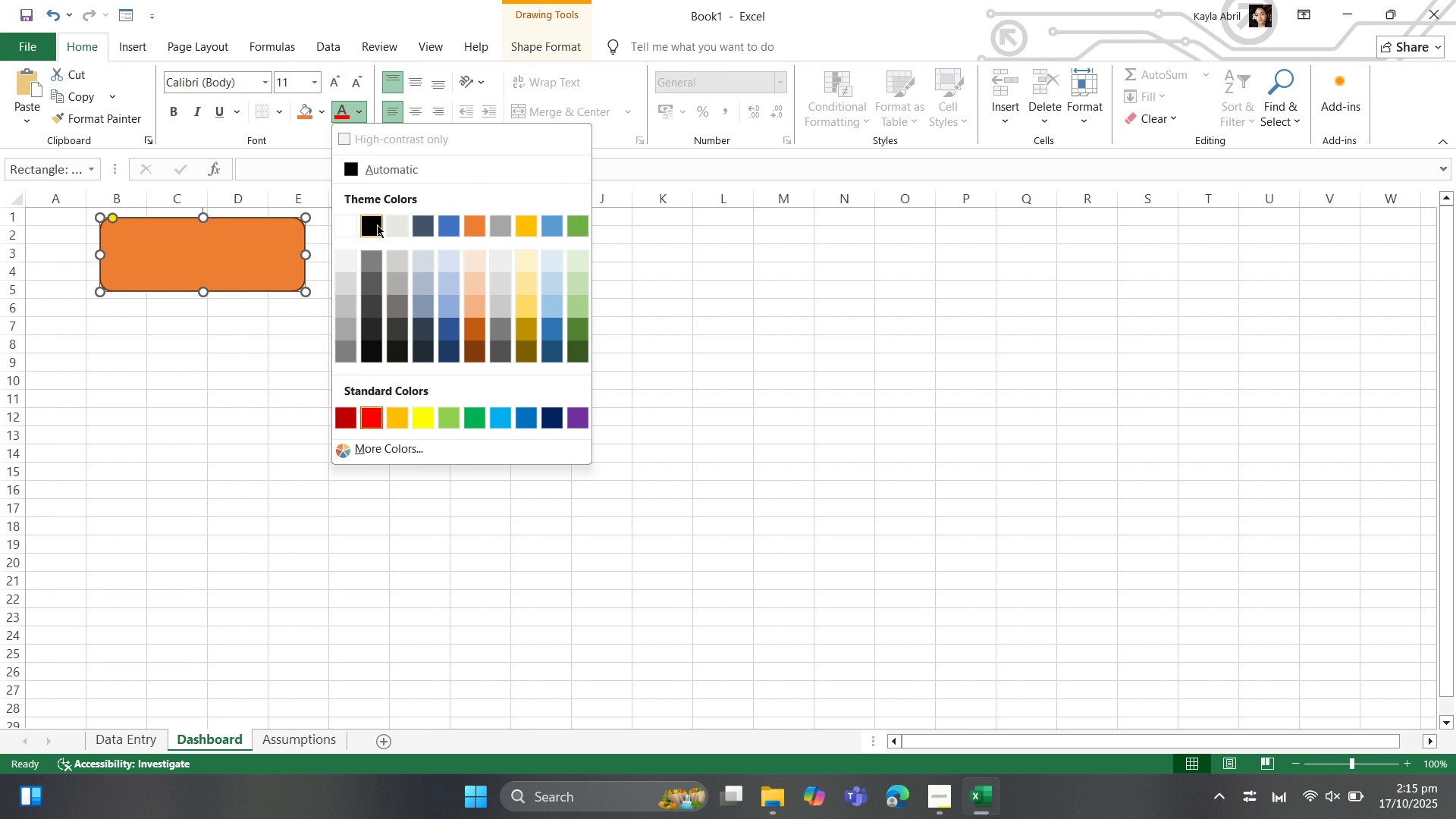 
left_click([377, 224])
 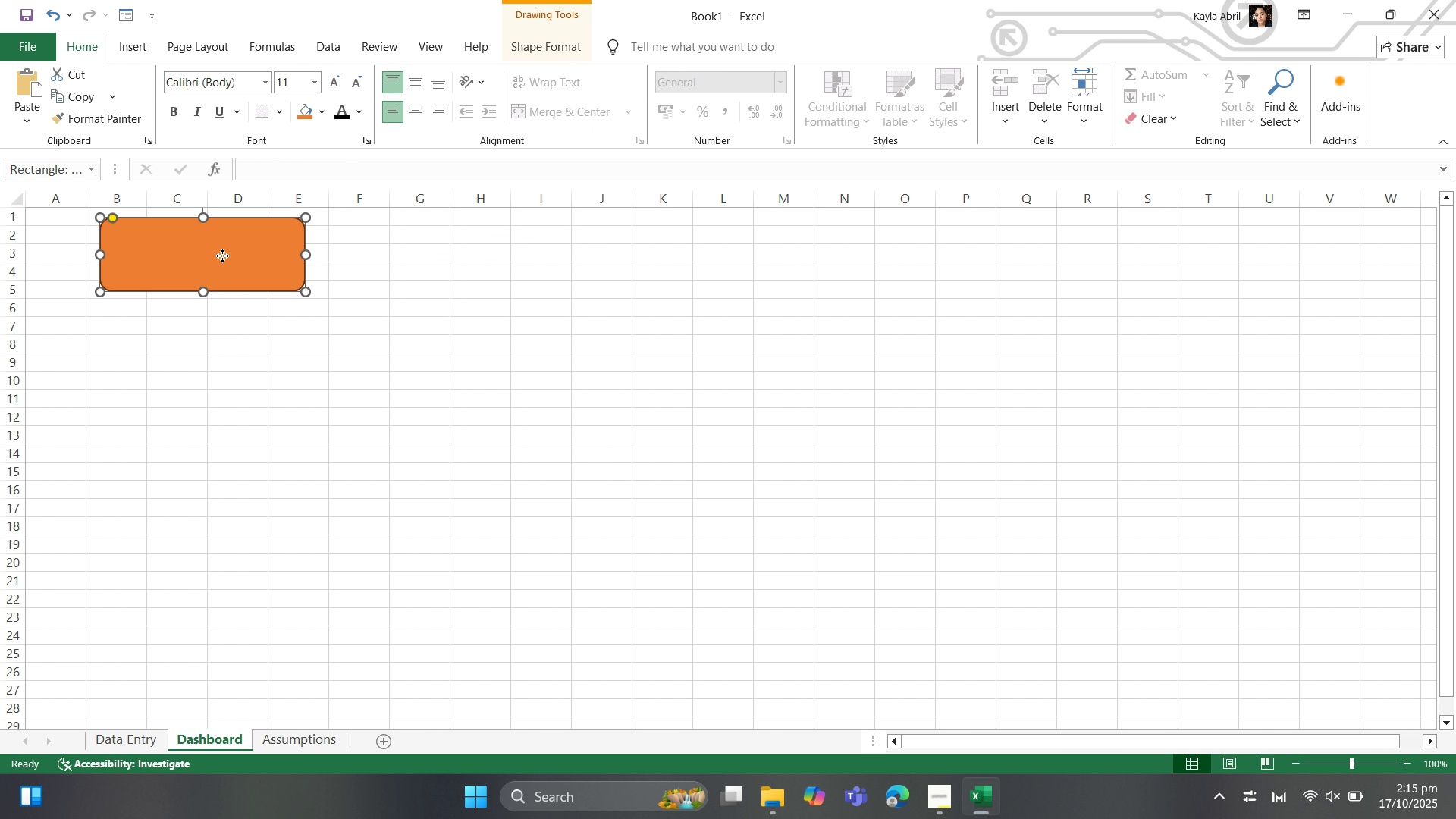 
left_click([222, 256])
 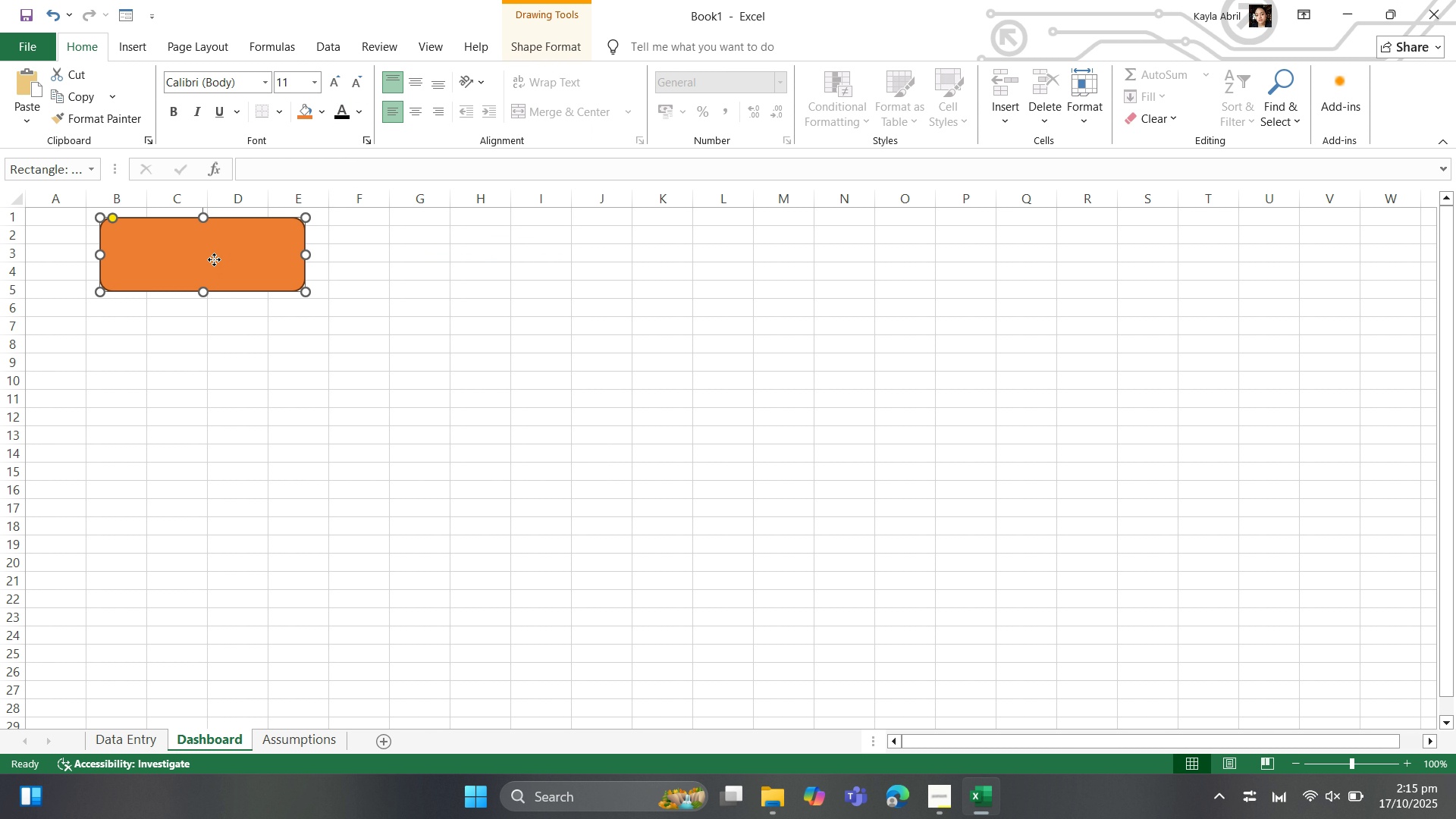 
left_click([214, 259])
 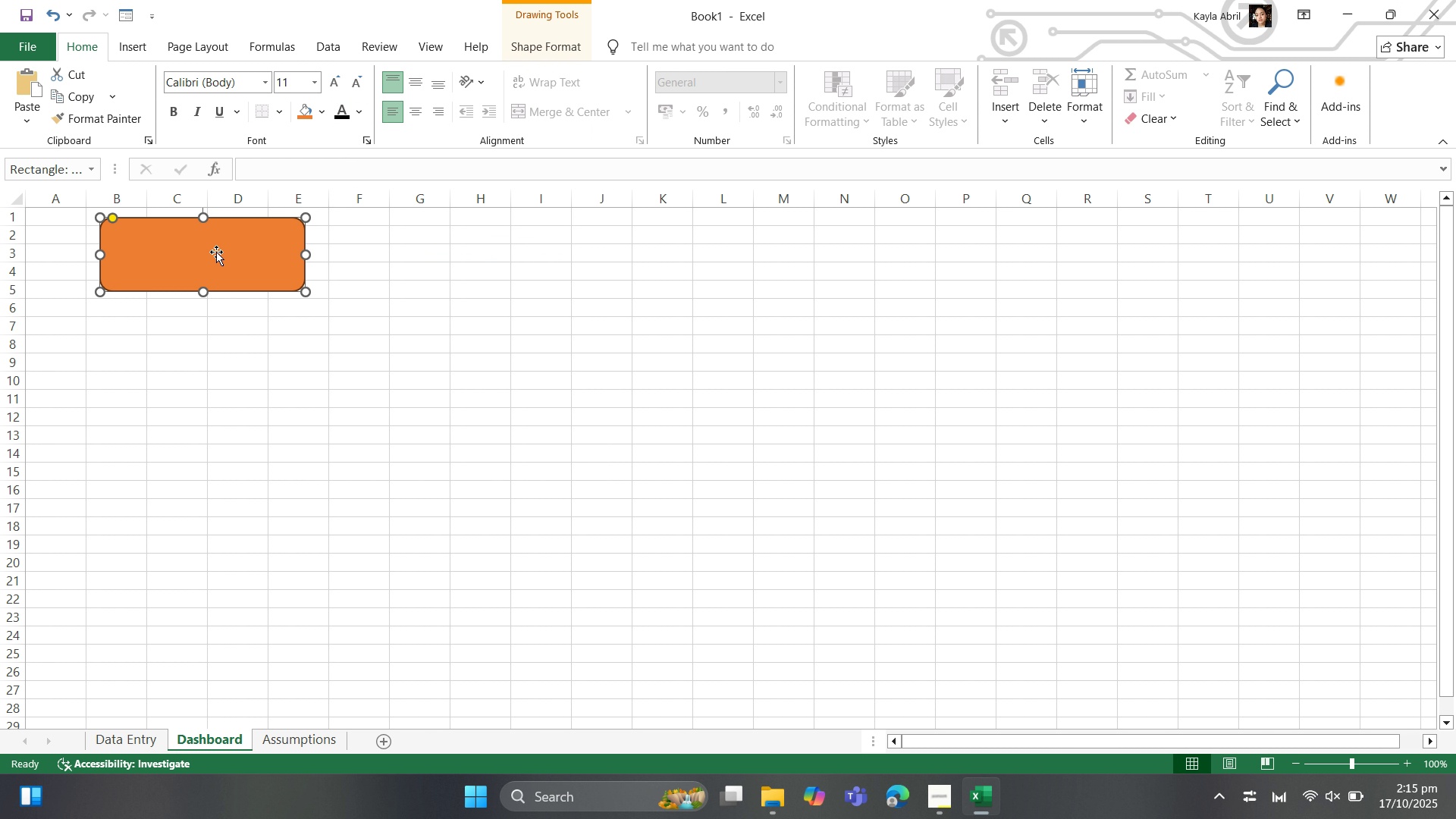 
type(fr)
key(Backspace)
key(Backspace)
type(current savings)
 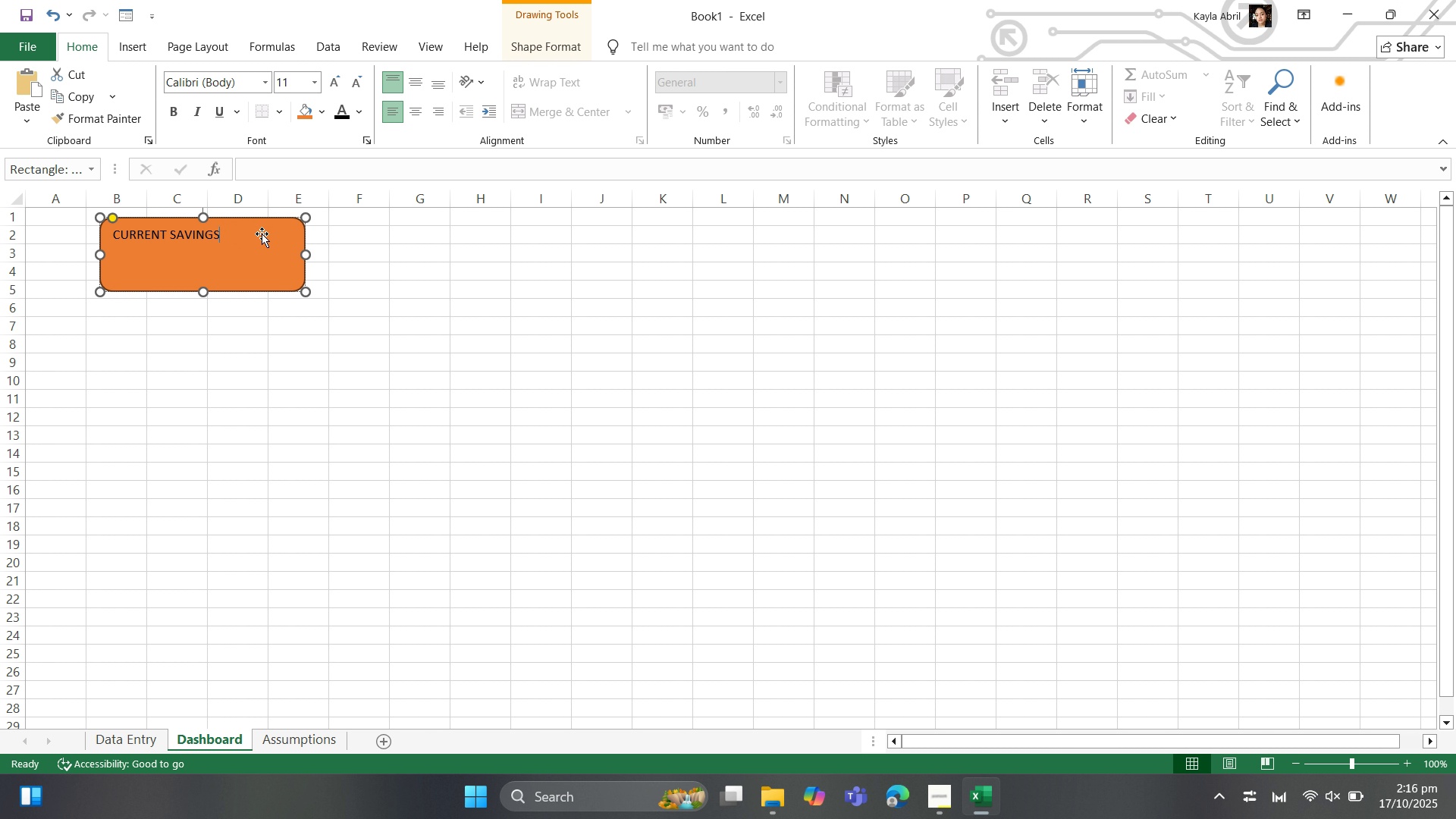 
key(Control+A)
 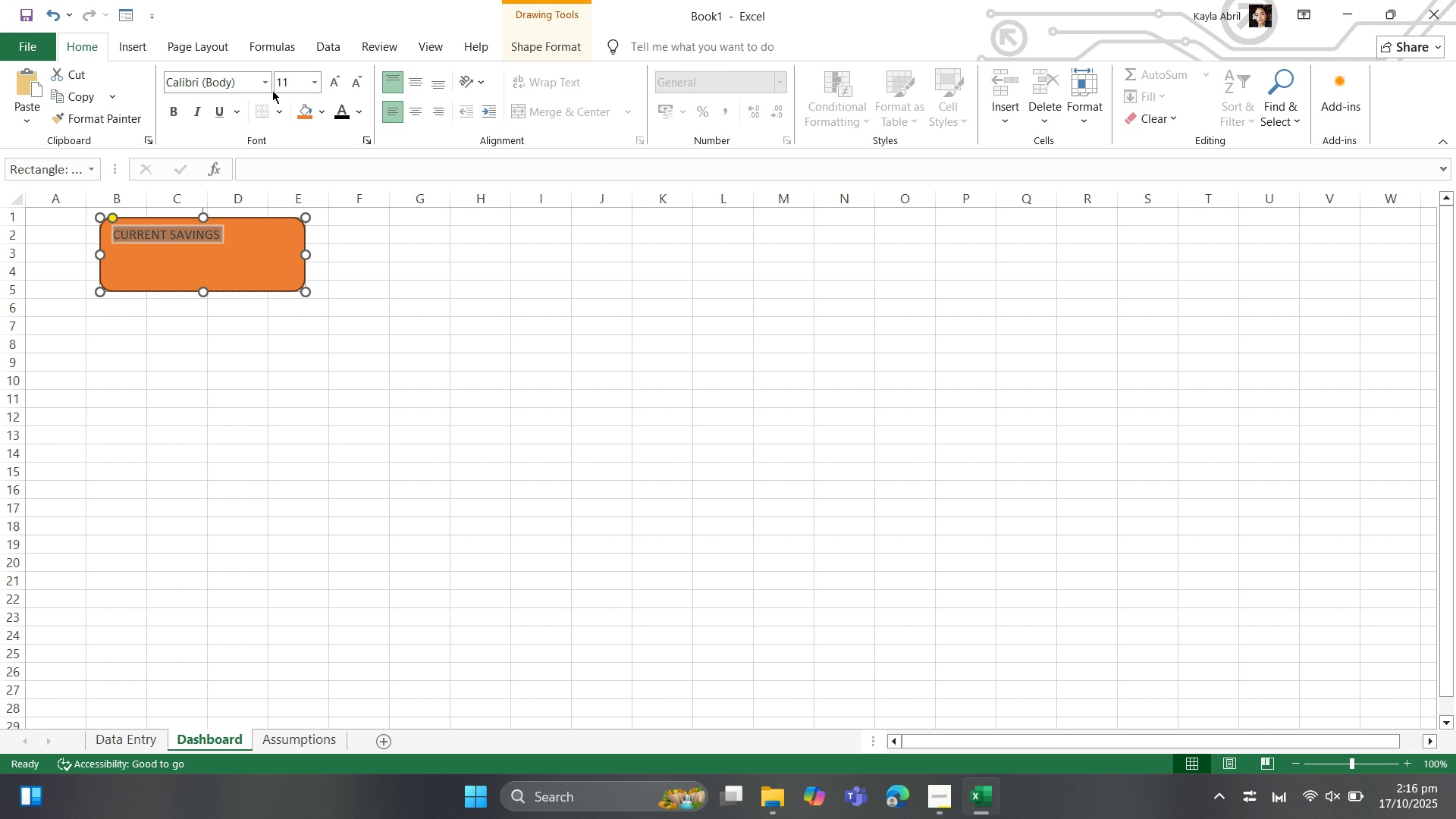 
left_click([268, 86])
 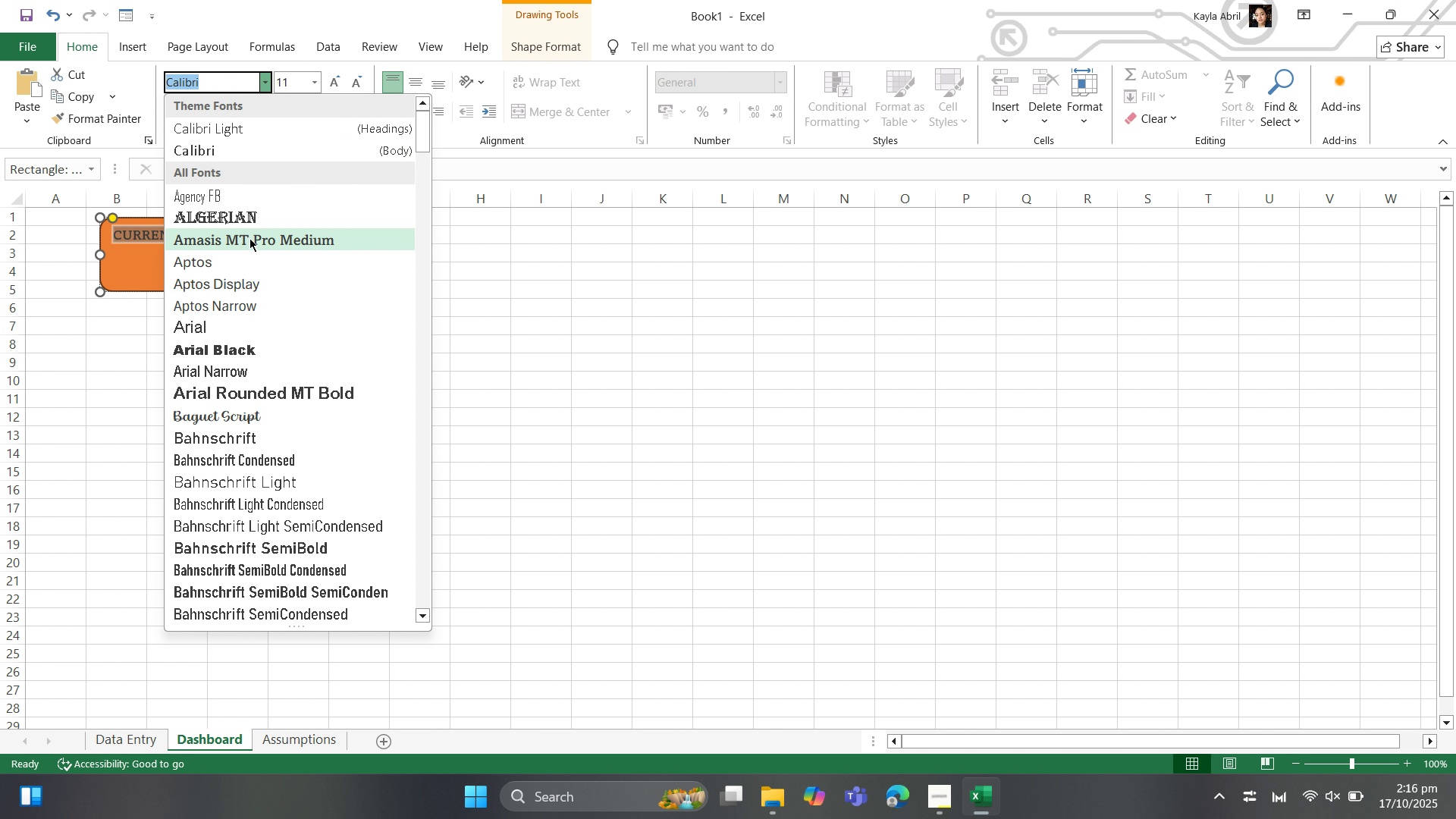 
left_click([249, 238])
 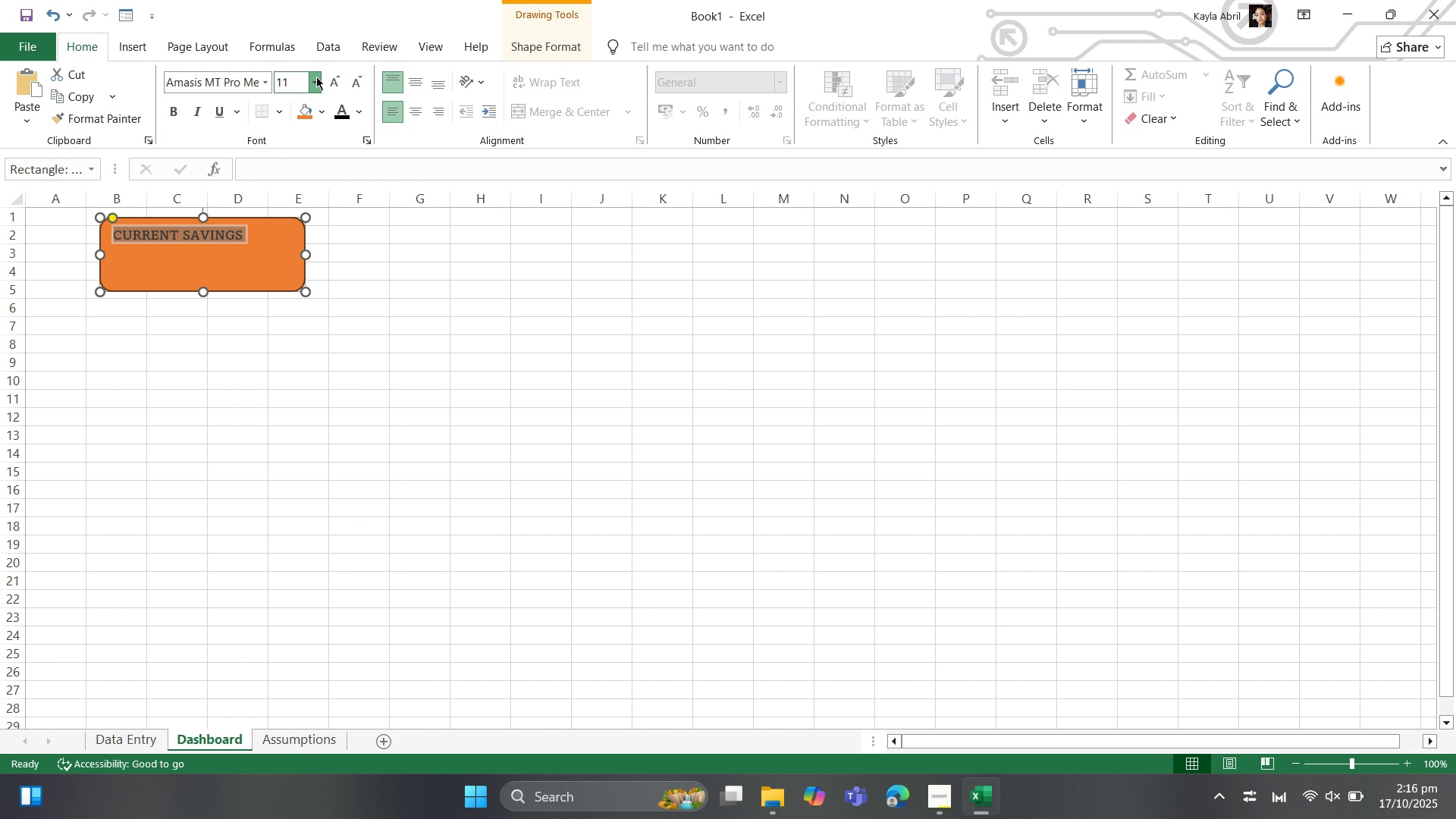 
left_click([316, 77])
 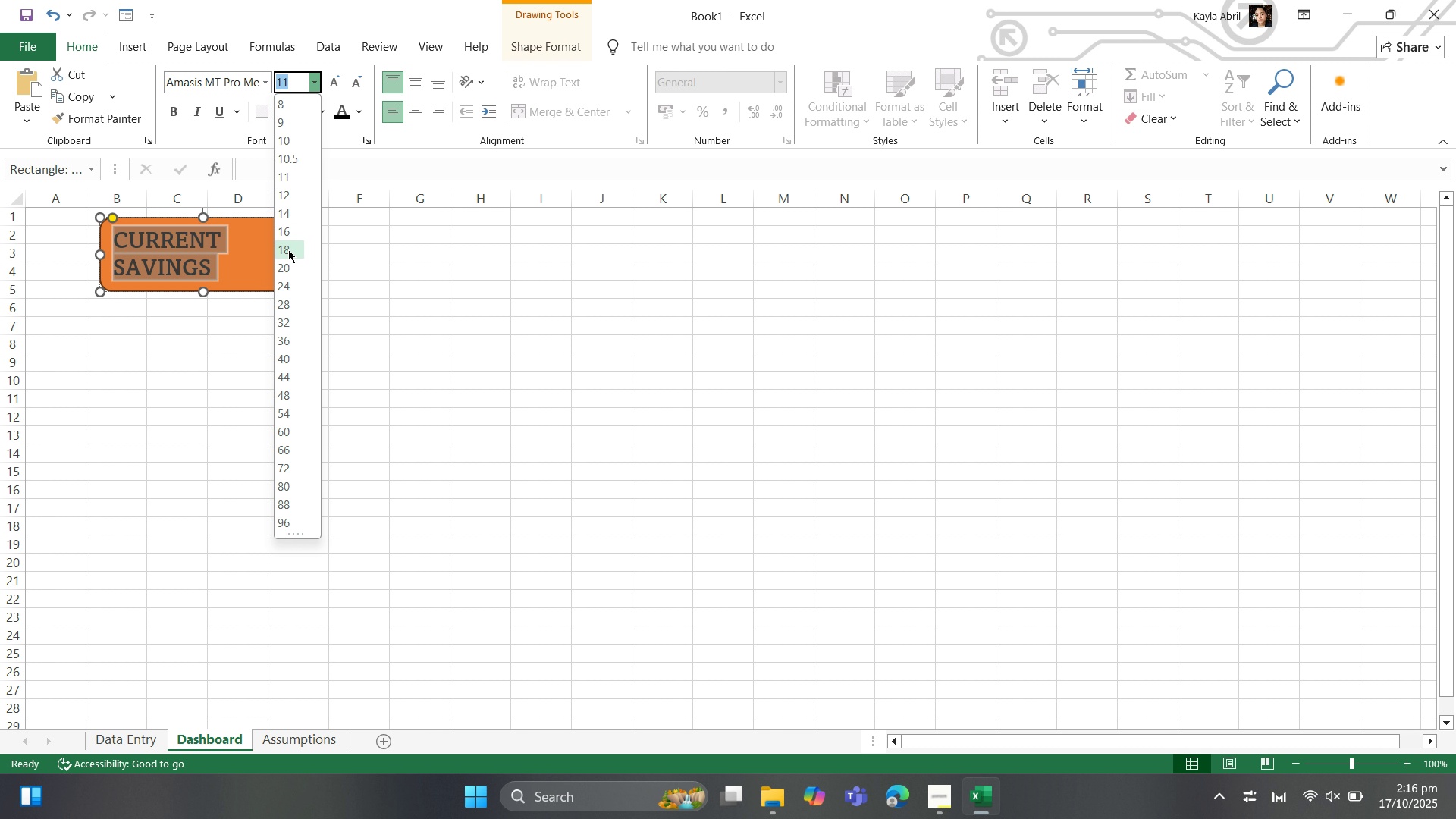 
left_click([288, 249])
 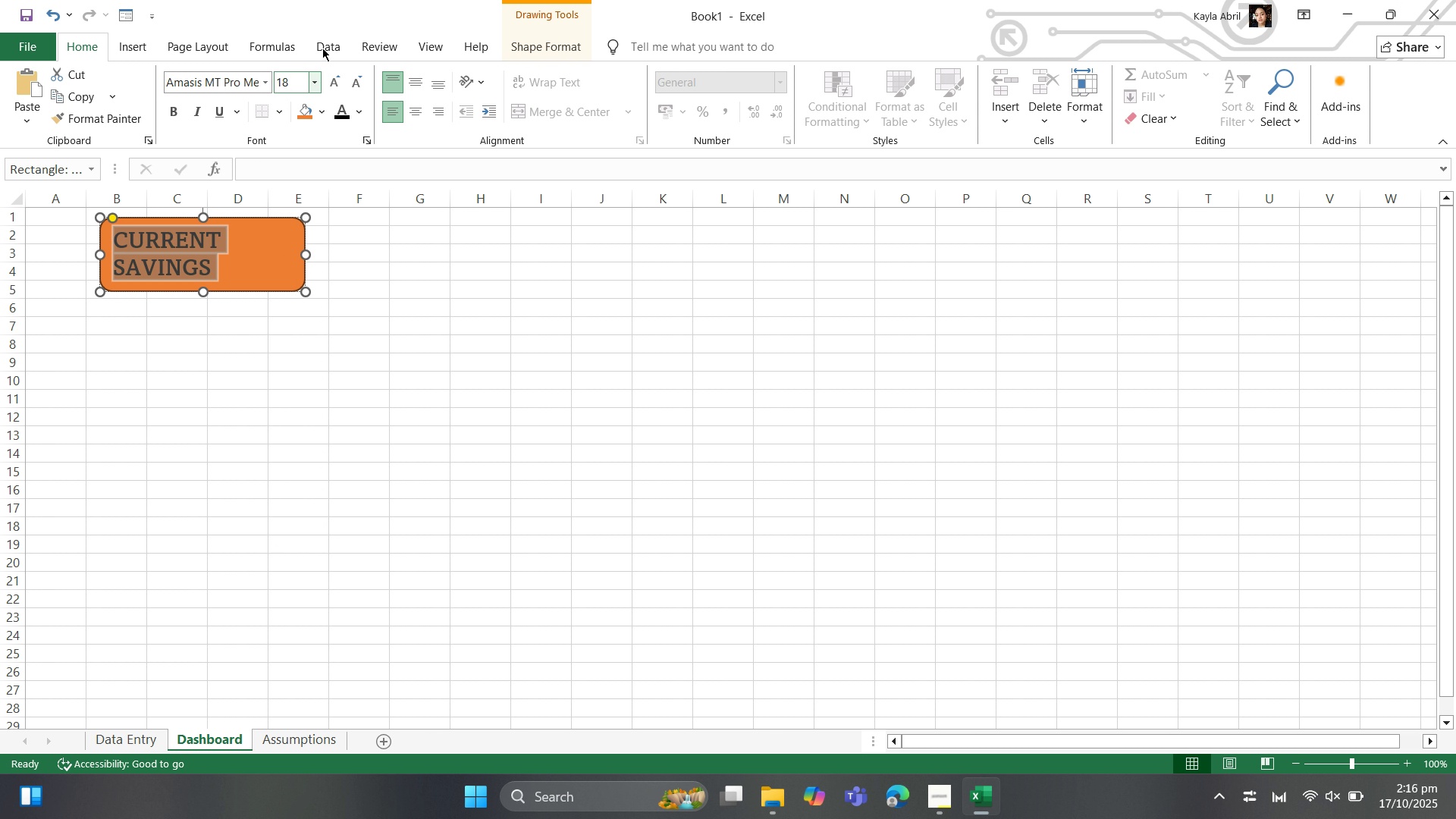 
left_click([412, 111])
 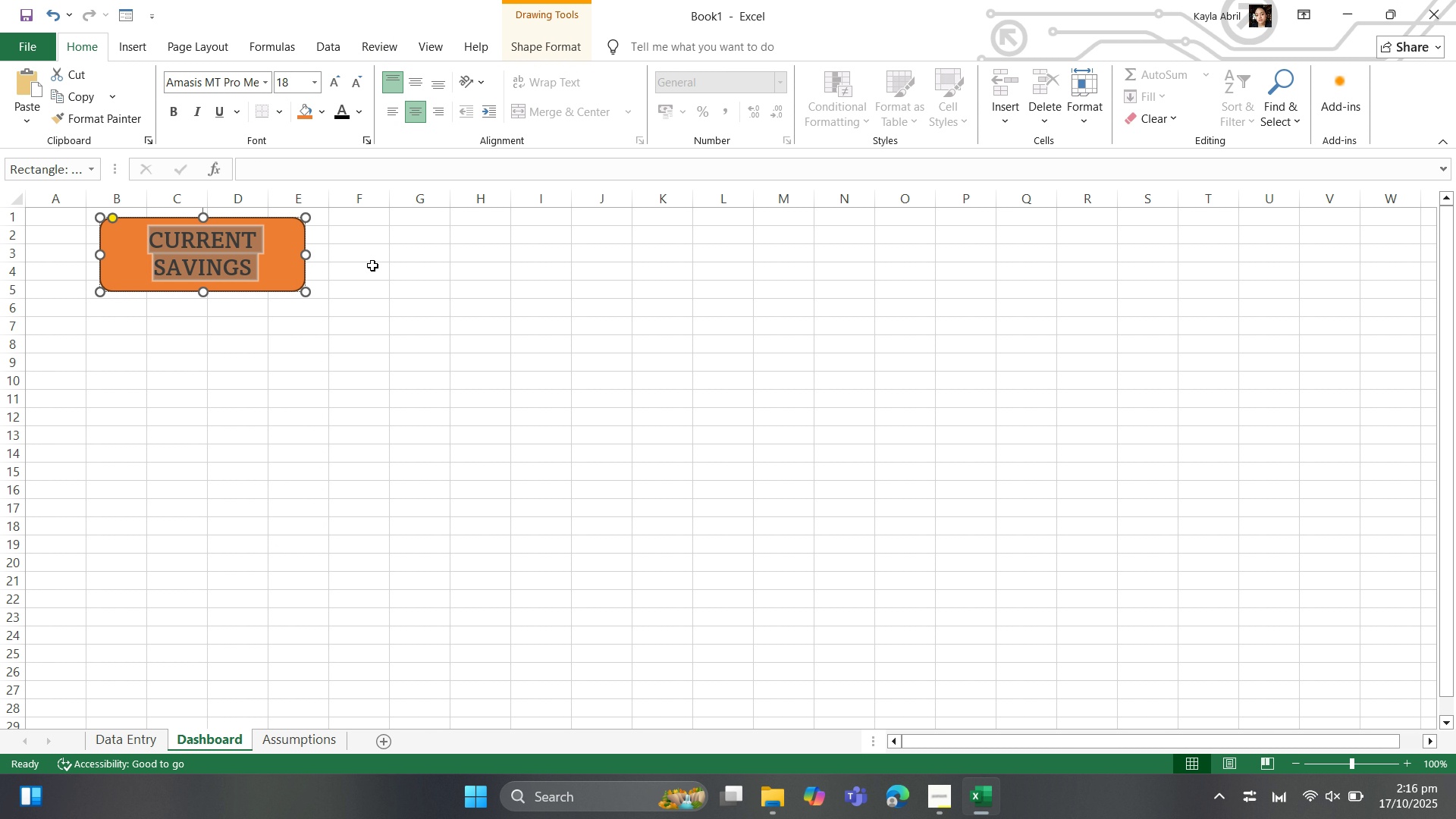 
left_click([372, 265])
 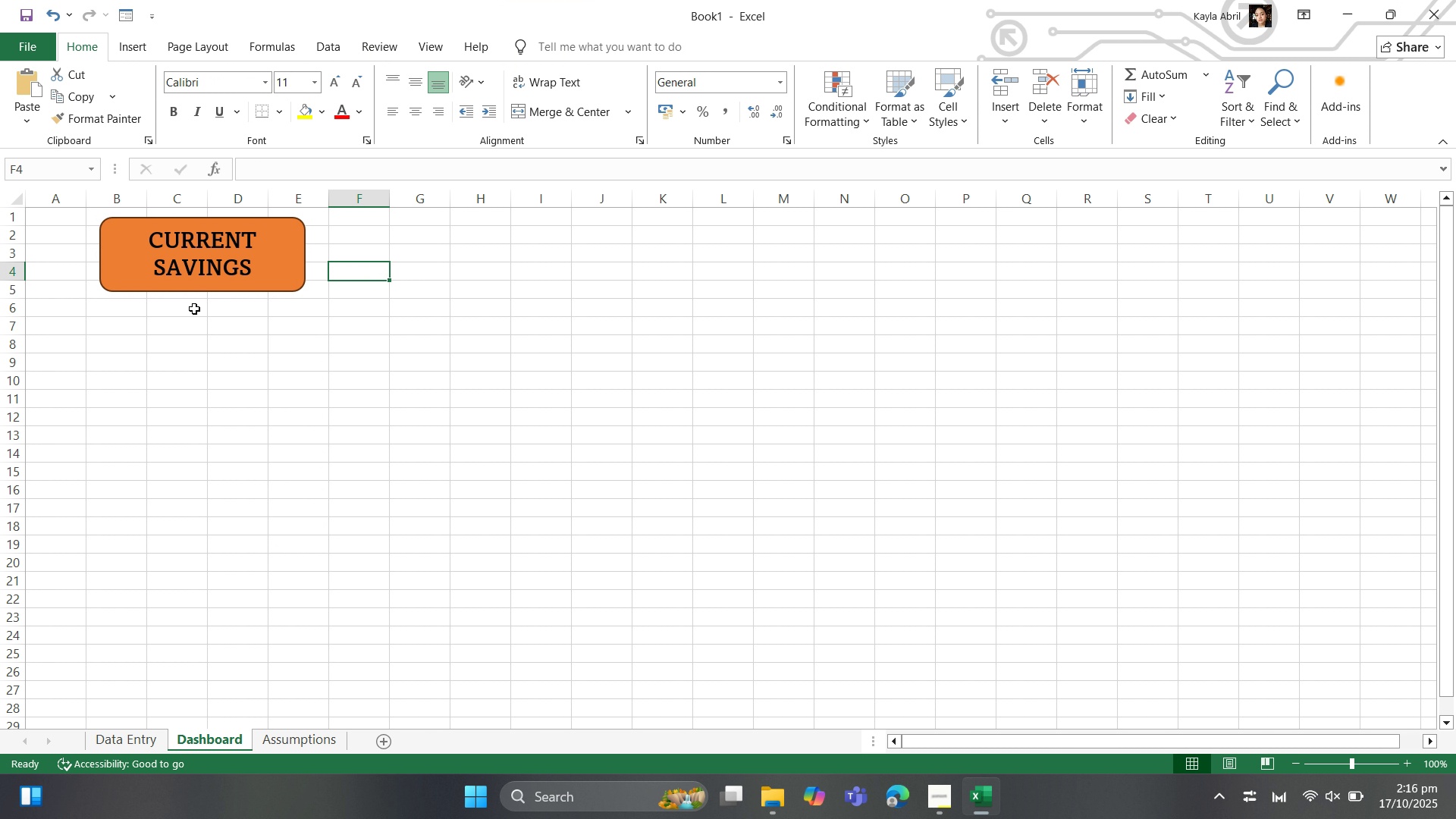 
left_click([190, 306])
 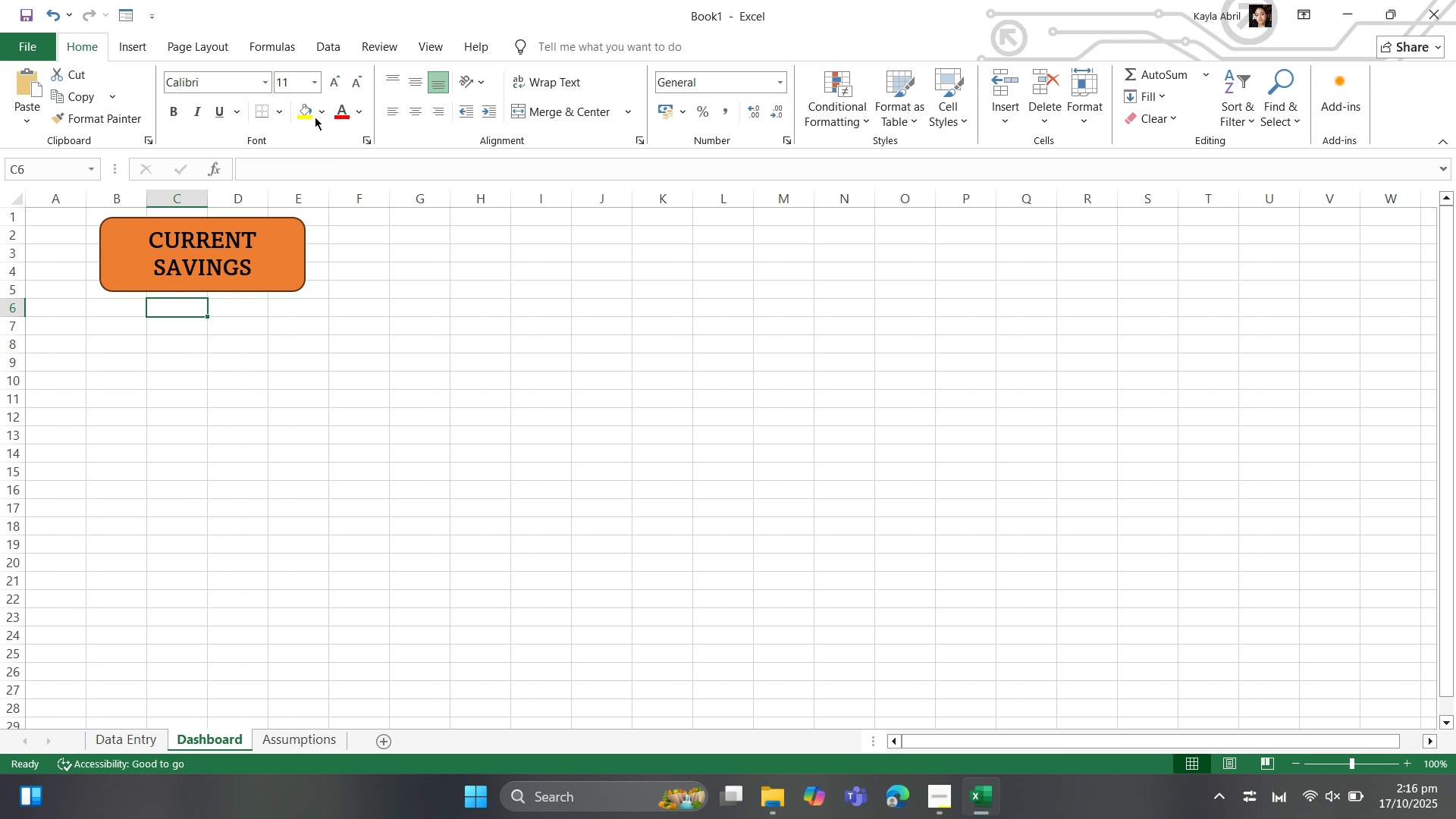 
wait(10.26)
 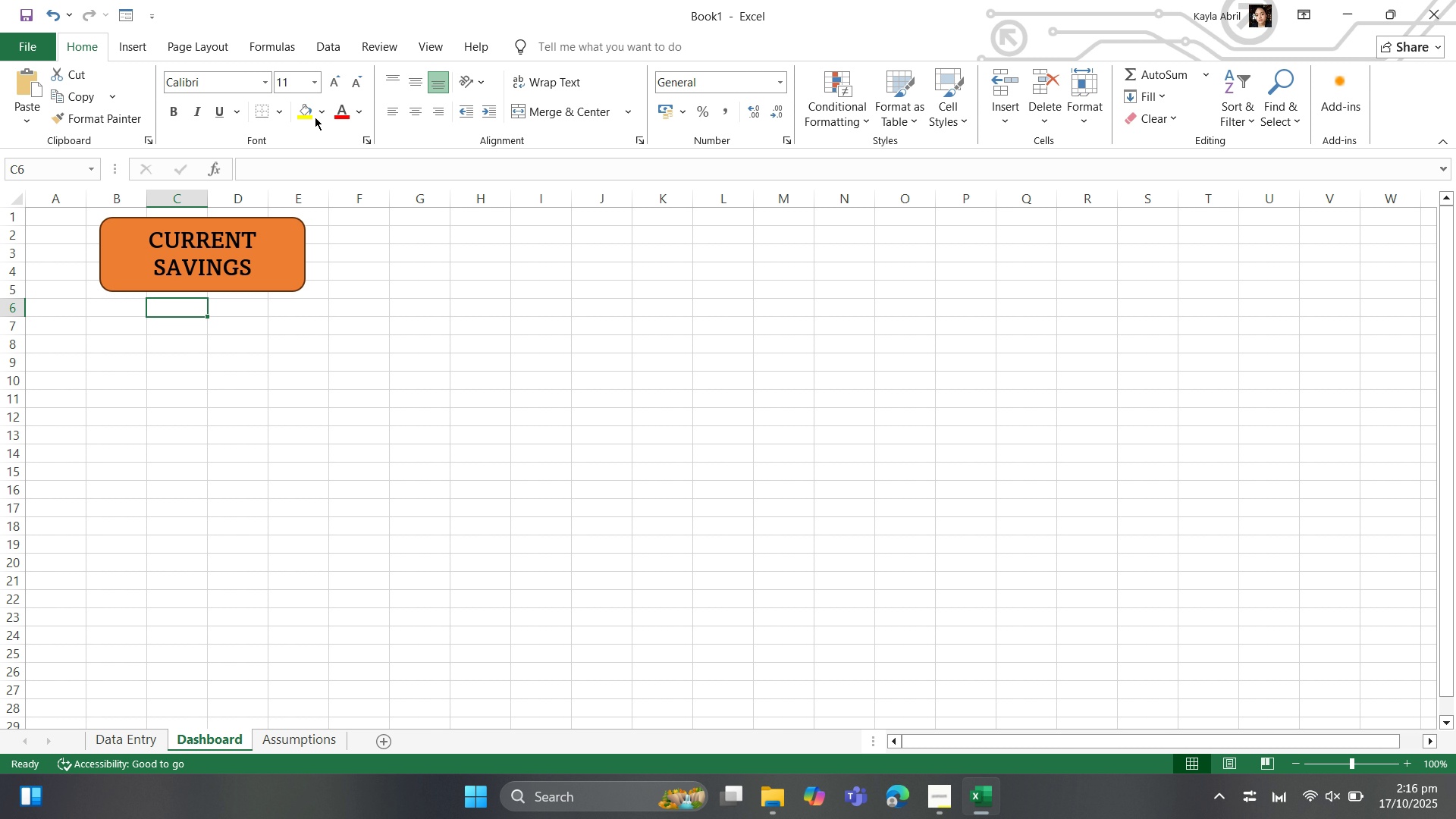 
left_click([158, 305])
 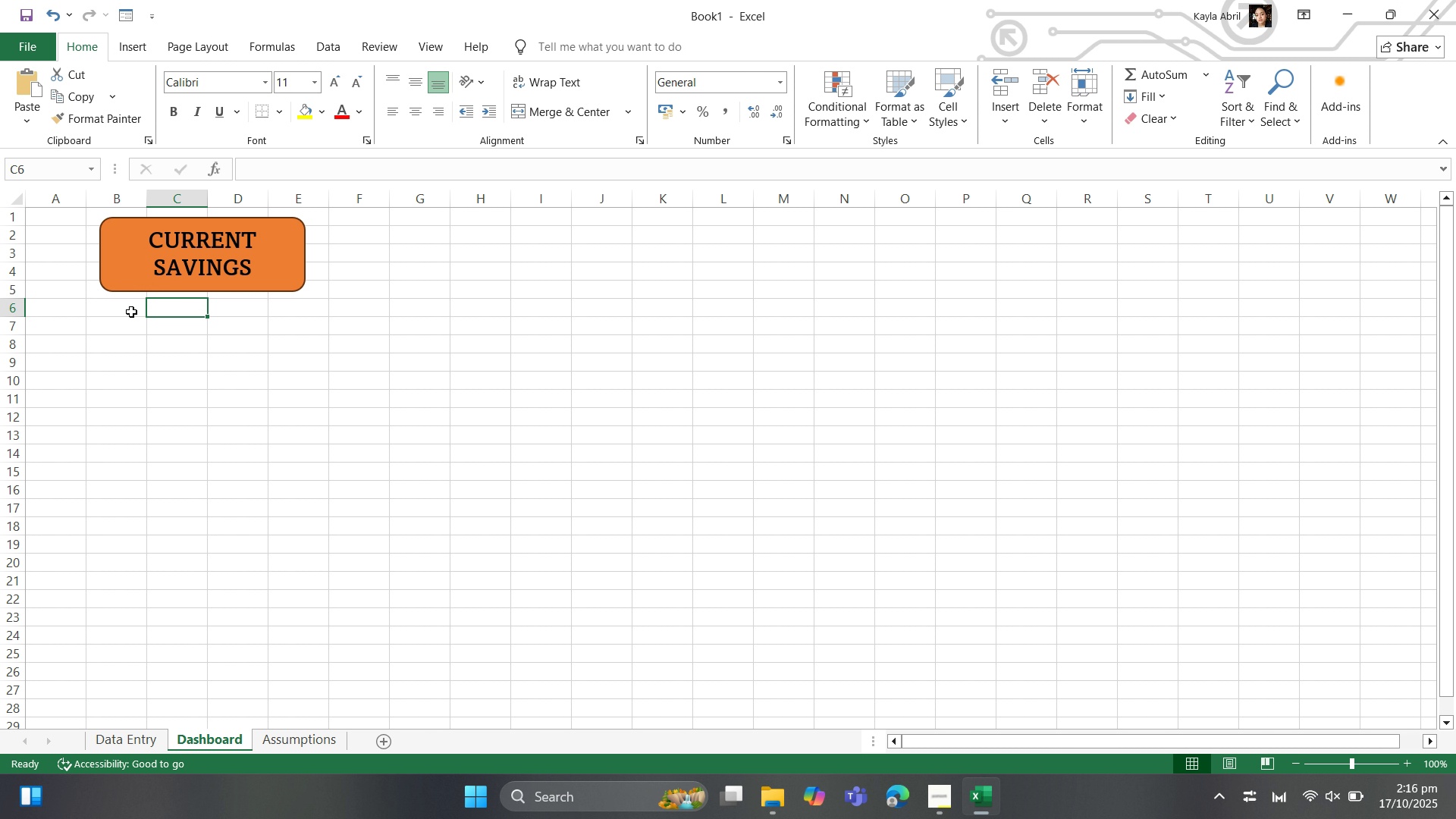 
left_click([131, 312])
 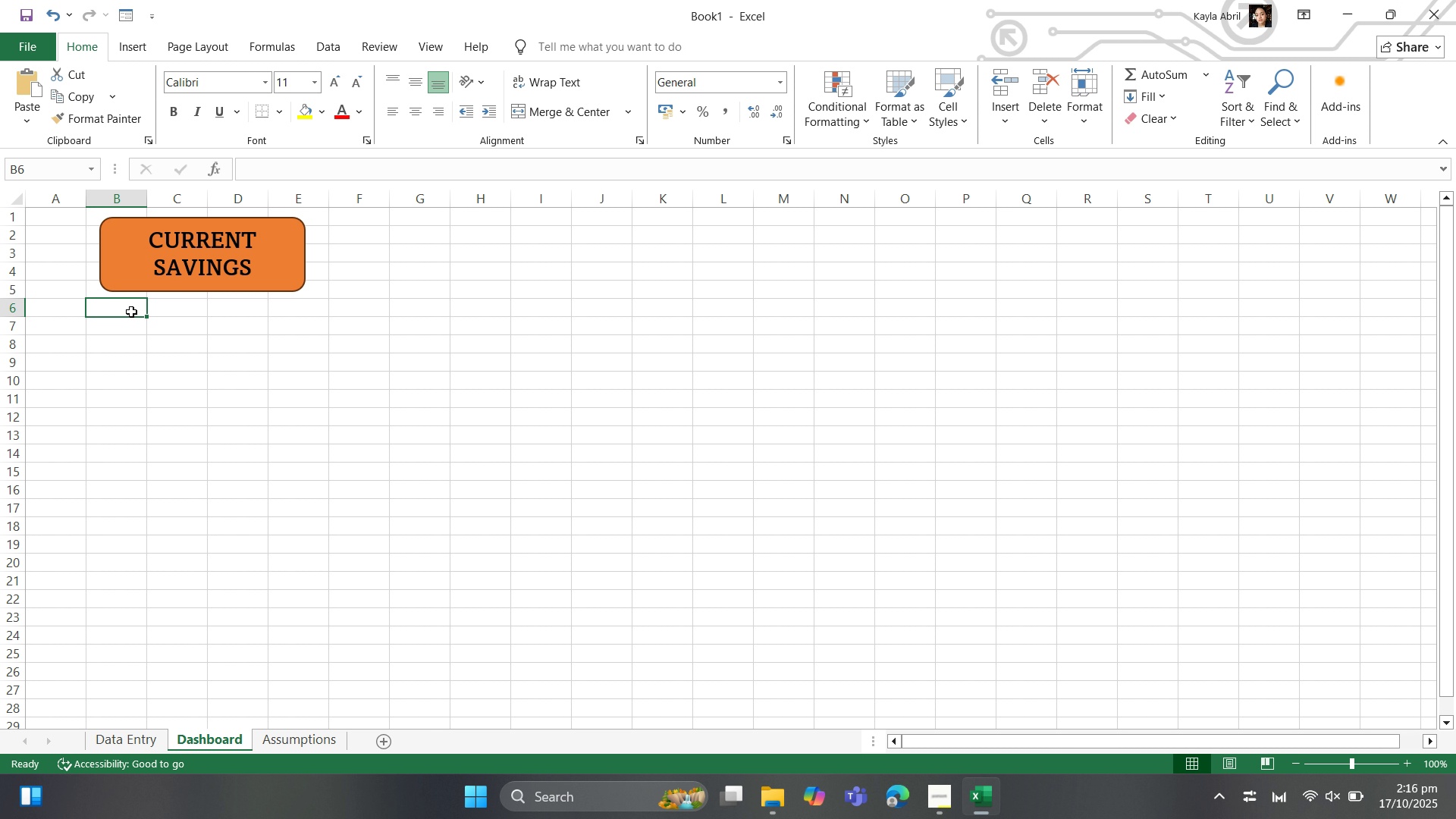 
left_click_drag(start_coordinate=[131, 312], to_coordinate=[281, 343])
 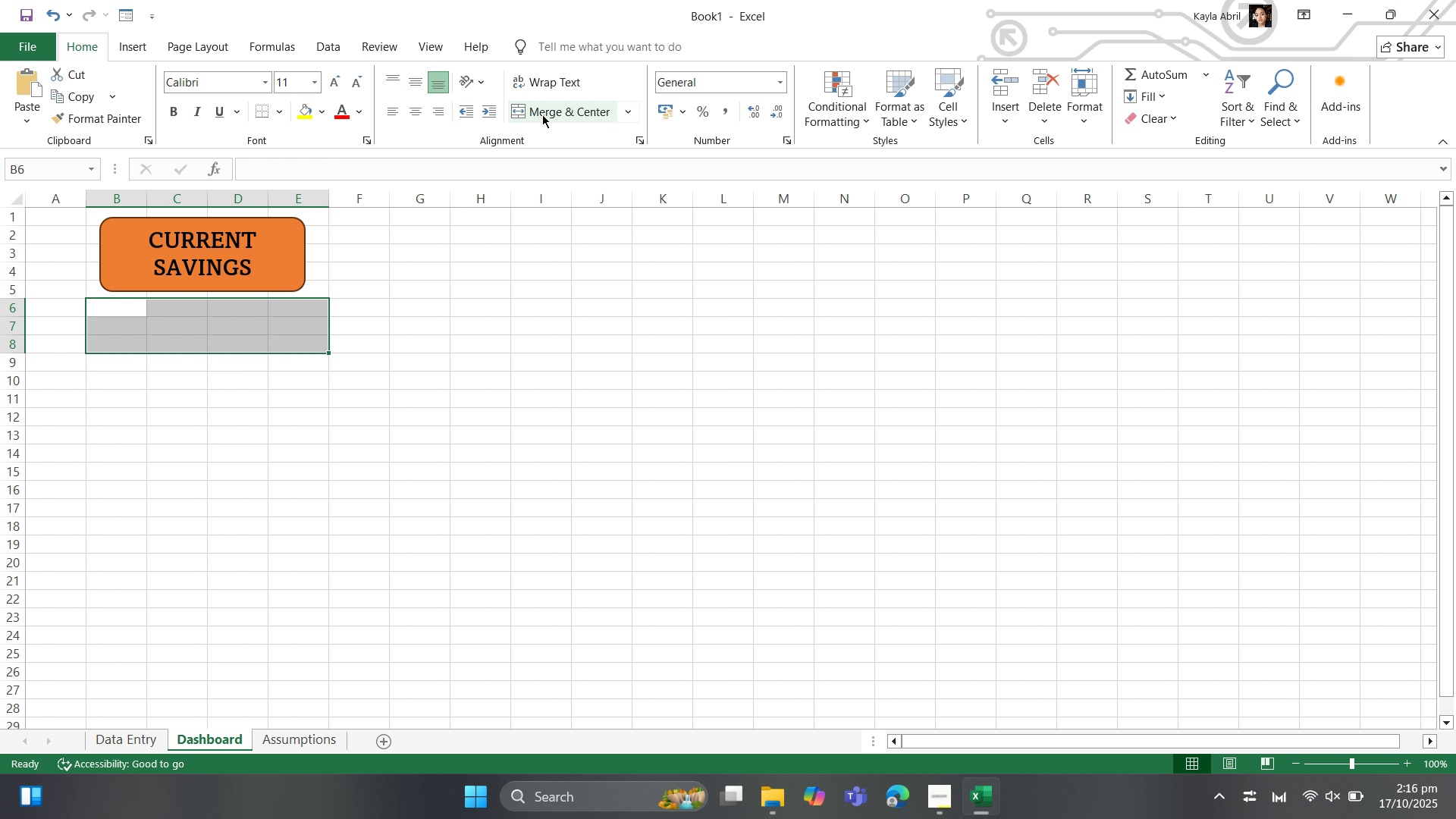 
left_click([542, 115])
 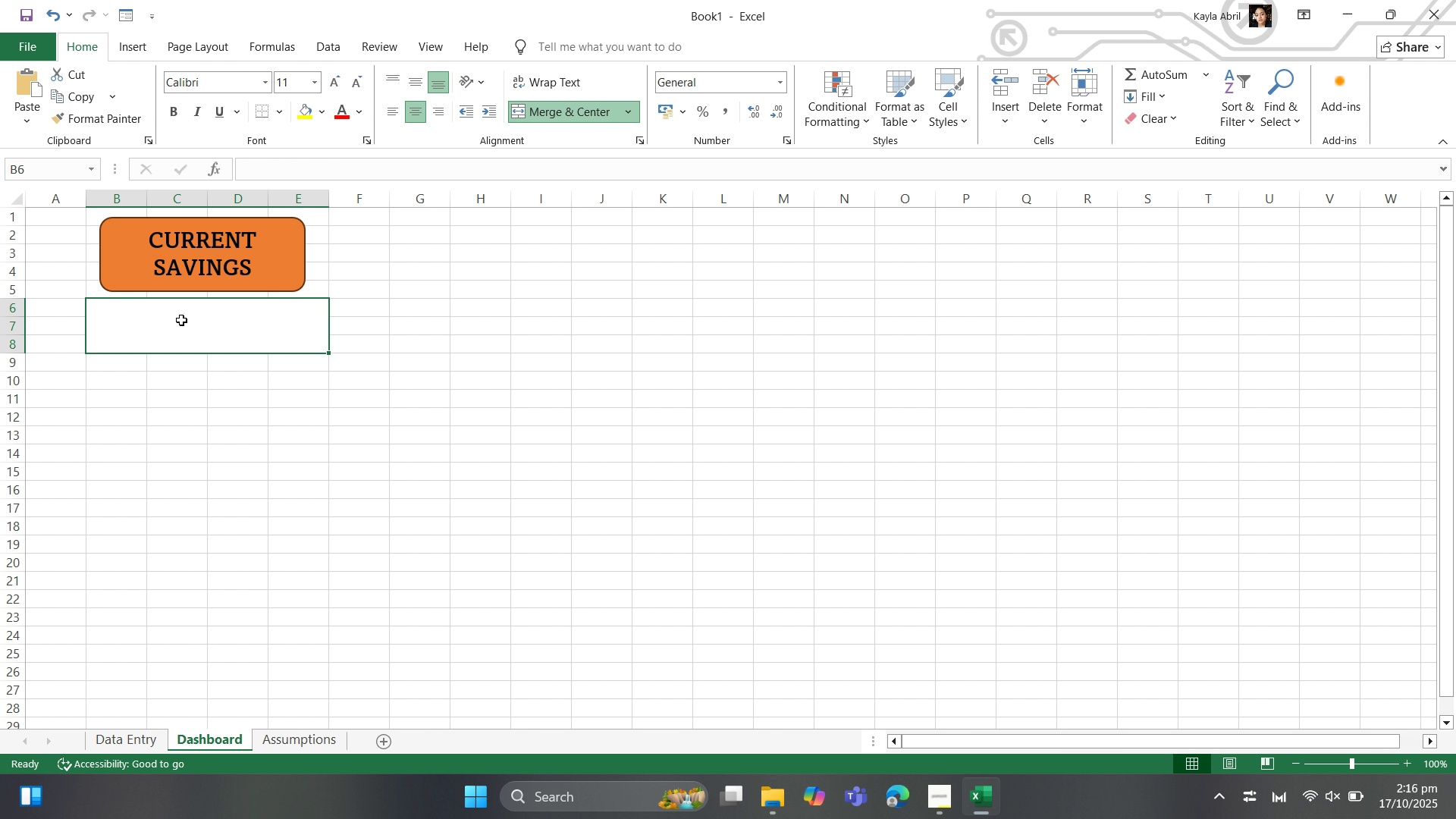 
left_click([181, 320])
 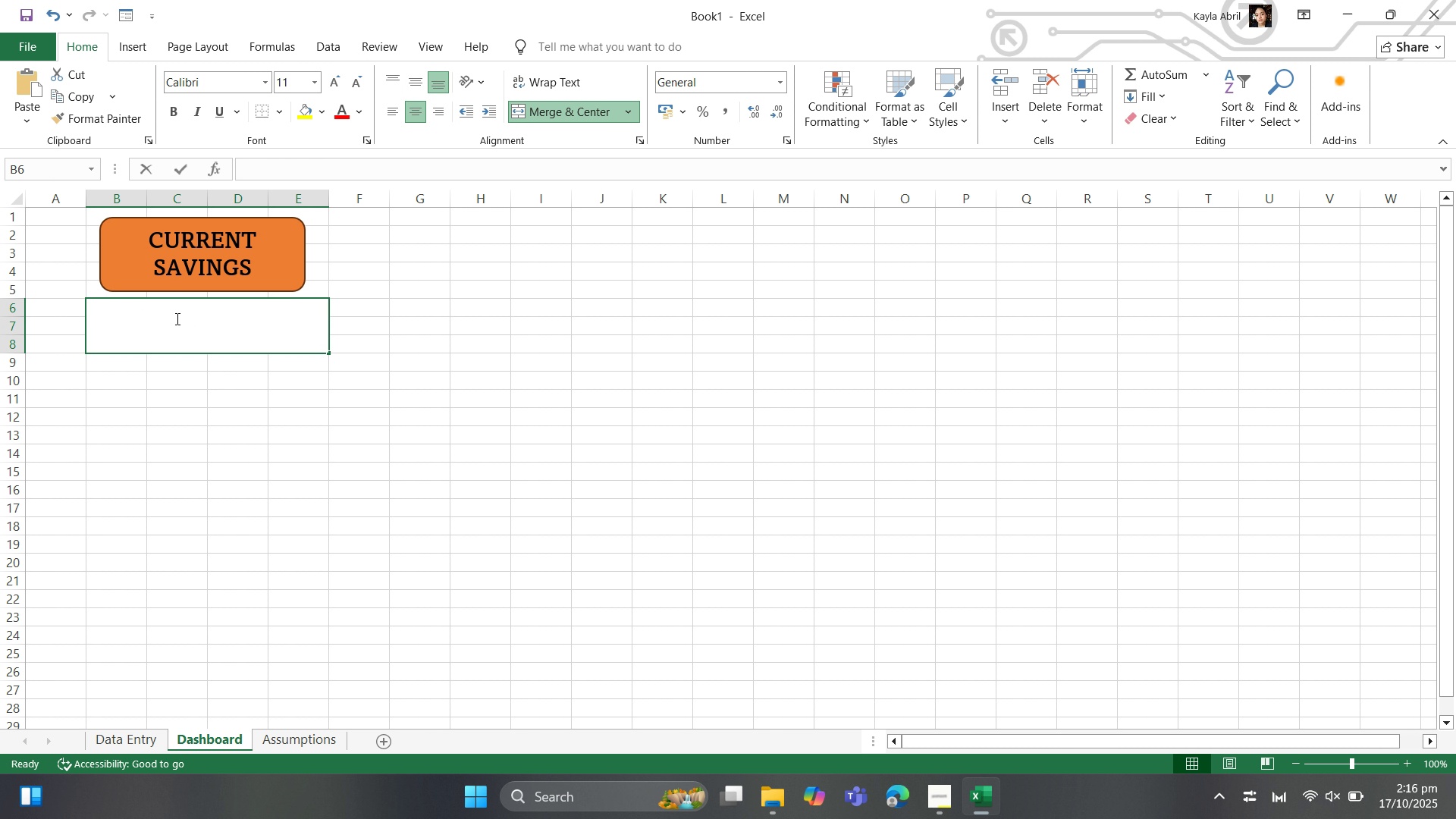 
key(Equal)
 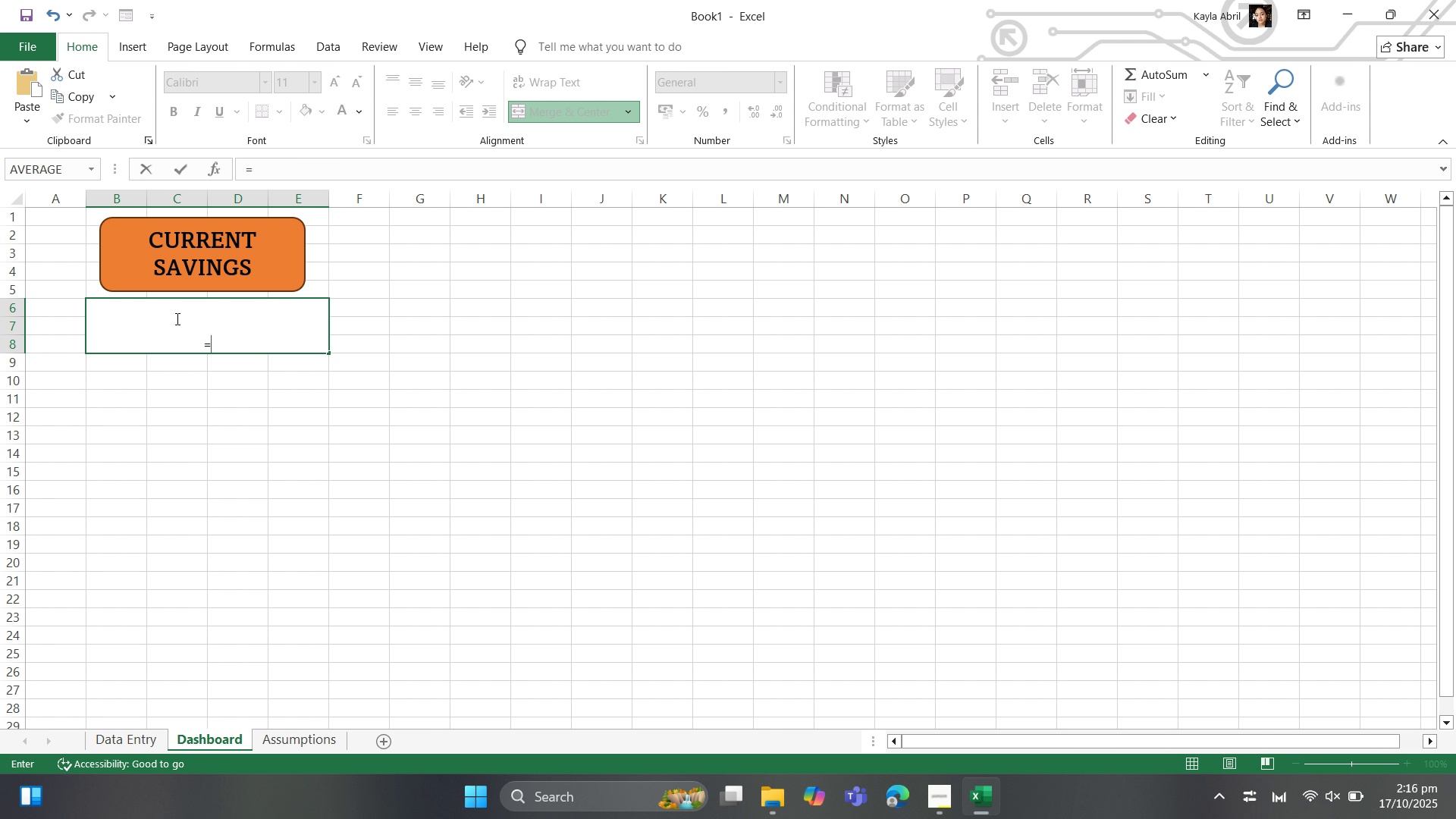 
type(max()
 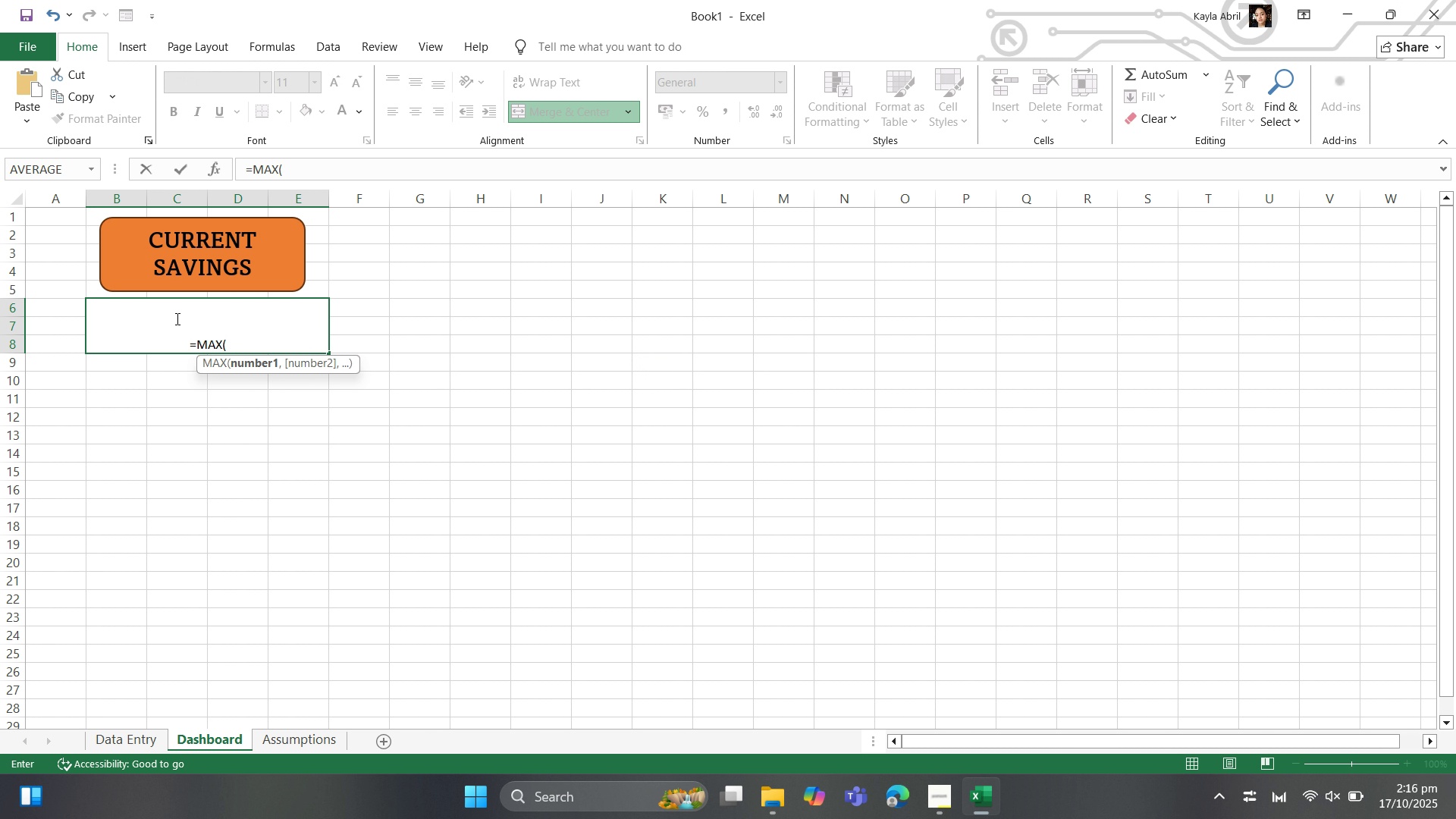 
left_click([120, 743])
 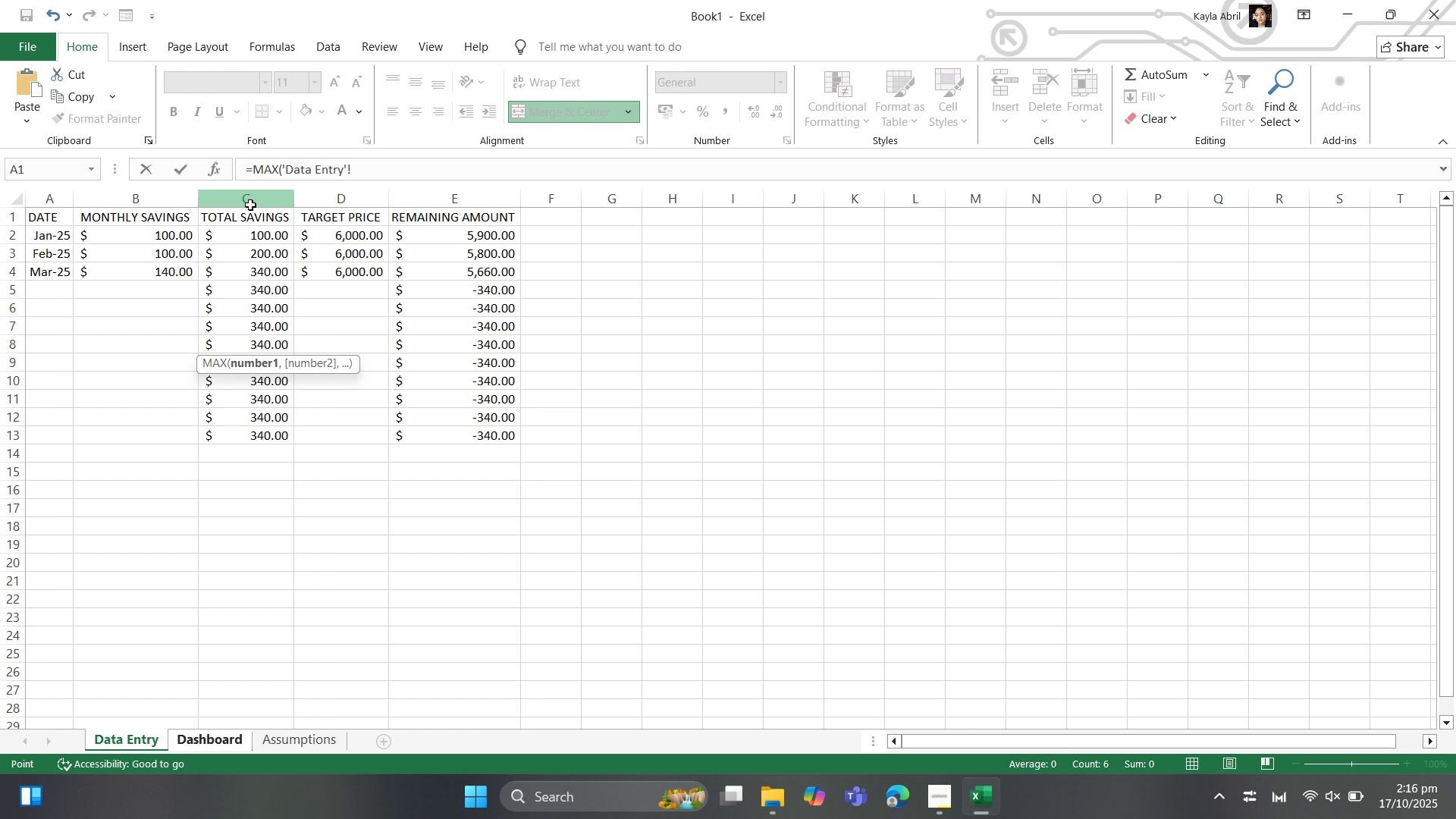 
left_click([250, 205])
 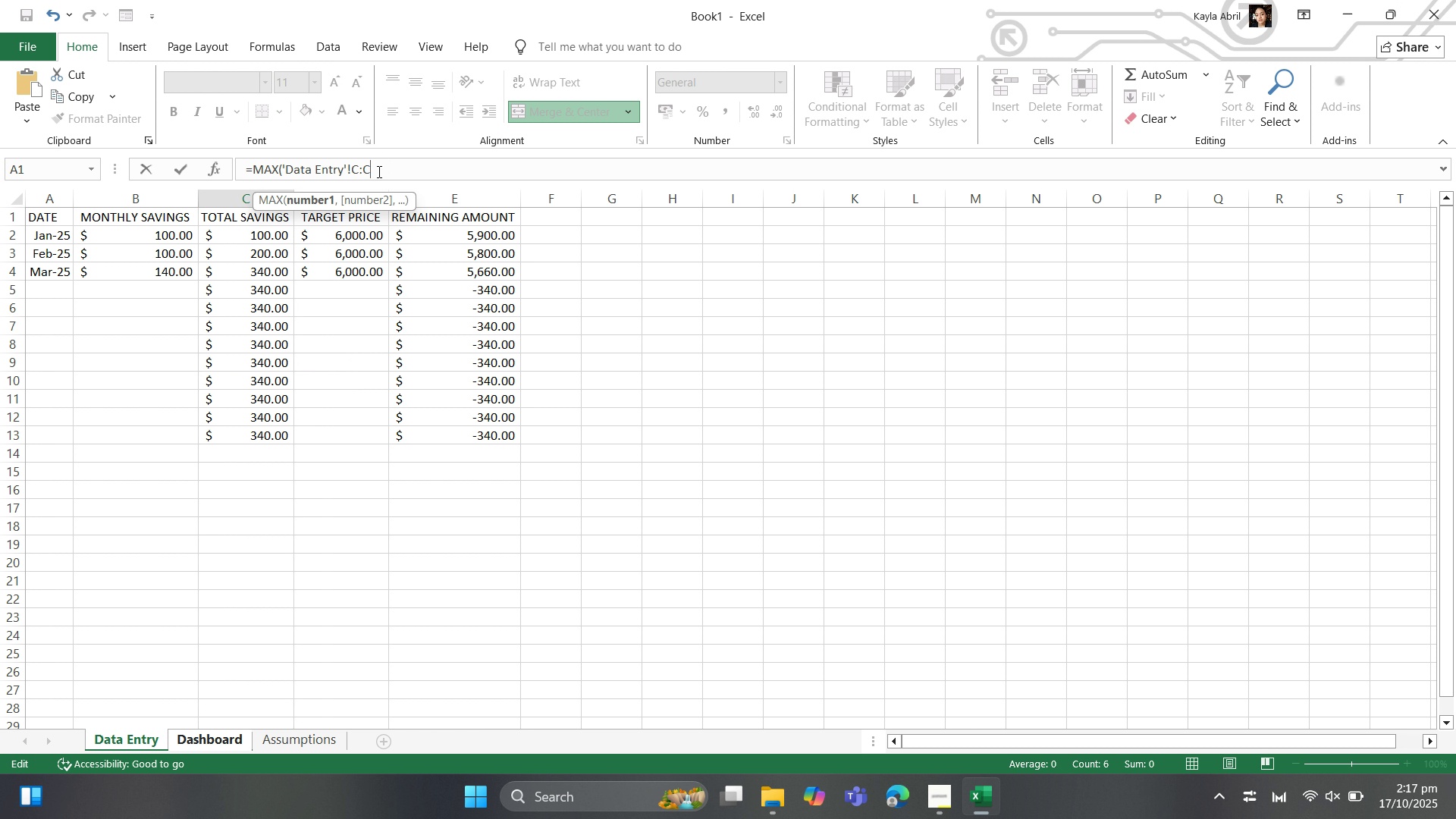 
wait(7.74)
 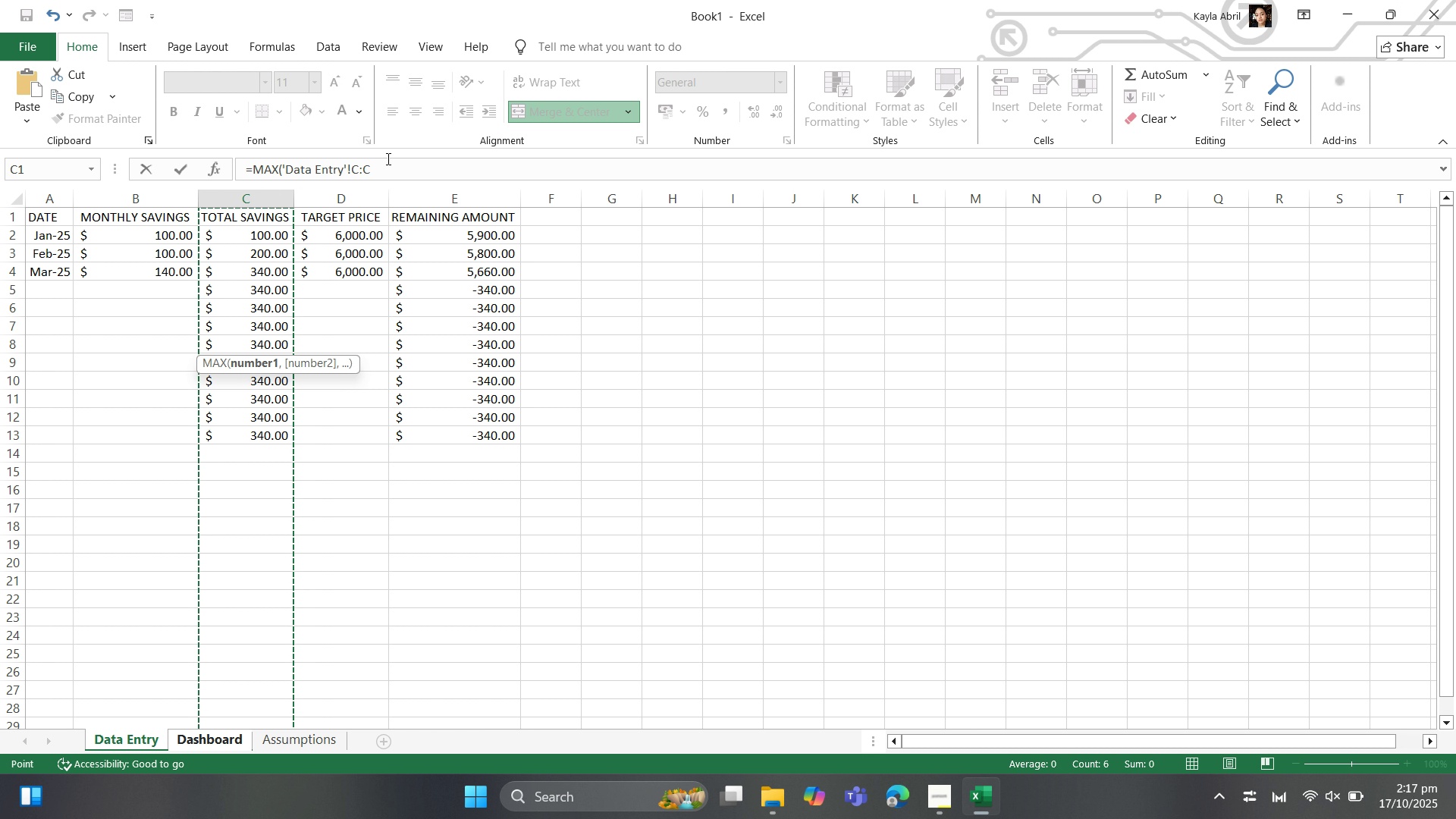 
key(Shift+0)
 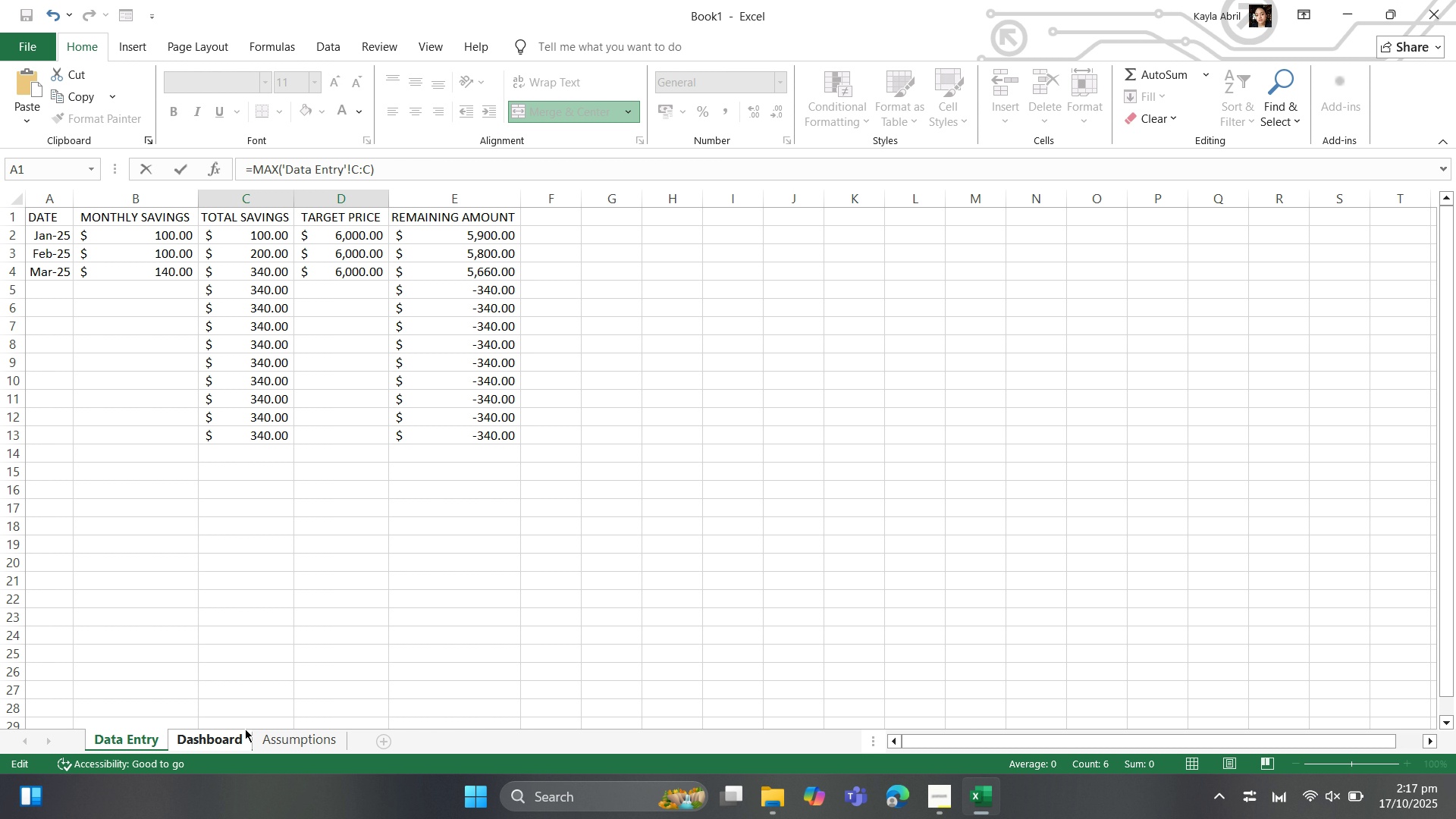 
left_click([228, 735])
 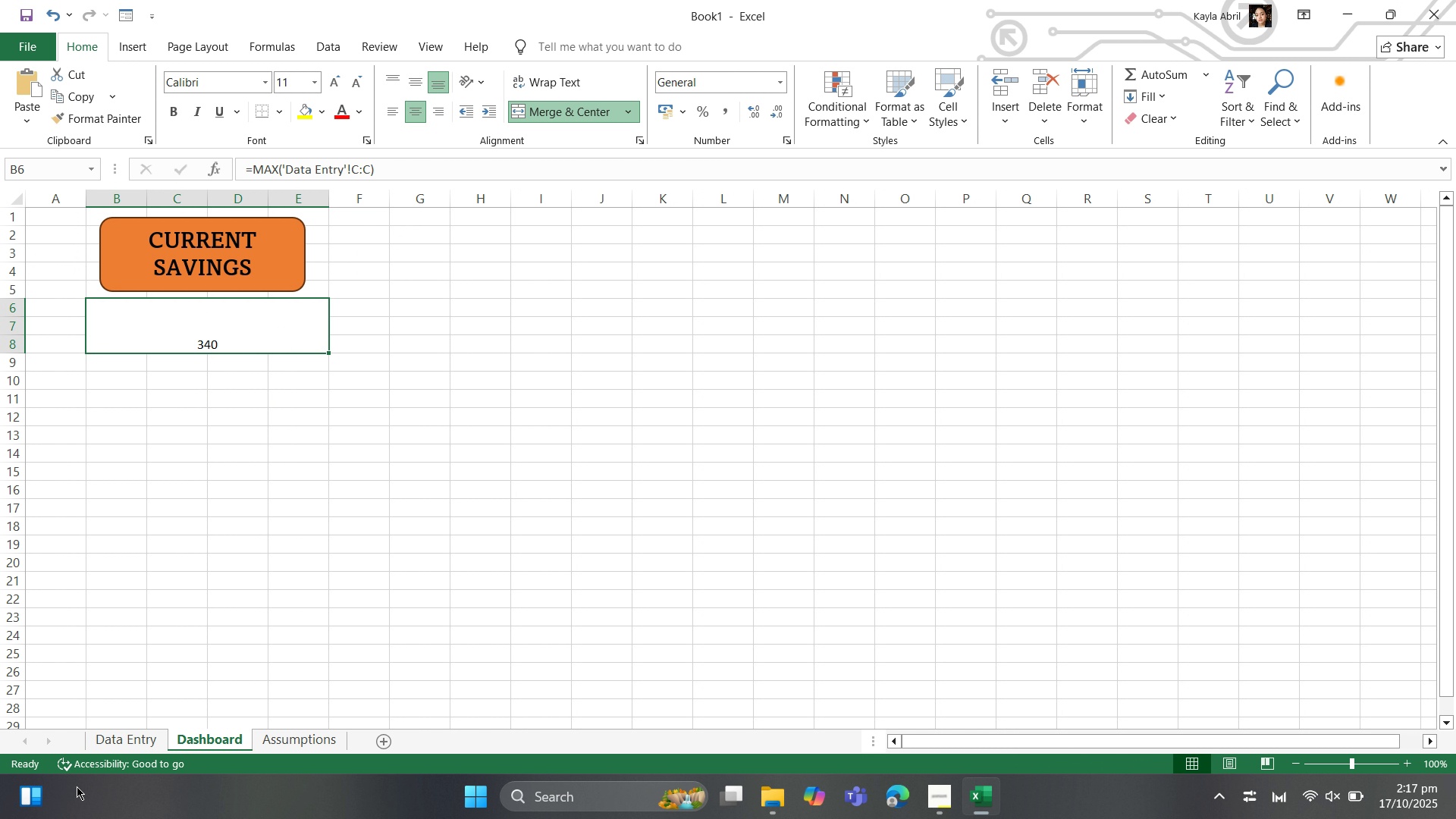 
left_click([132, 733])
 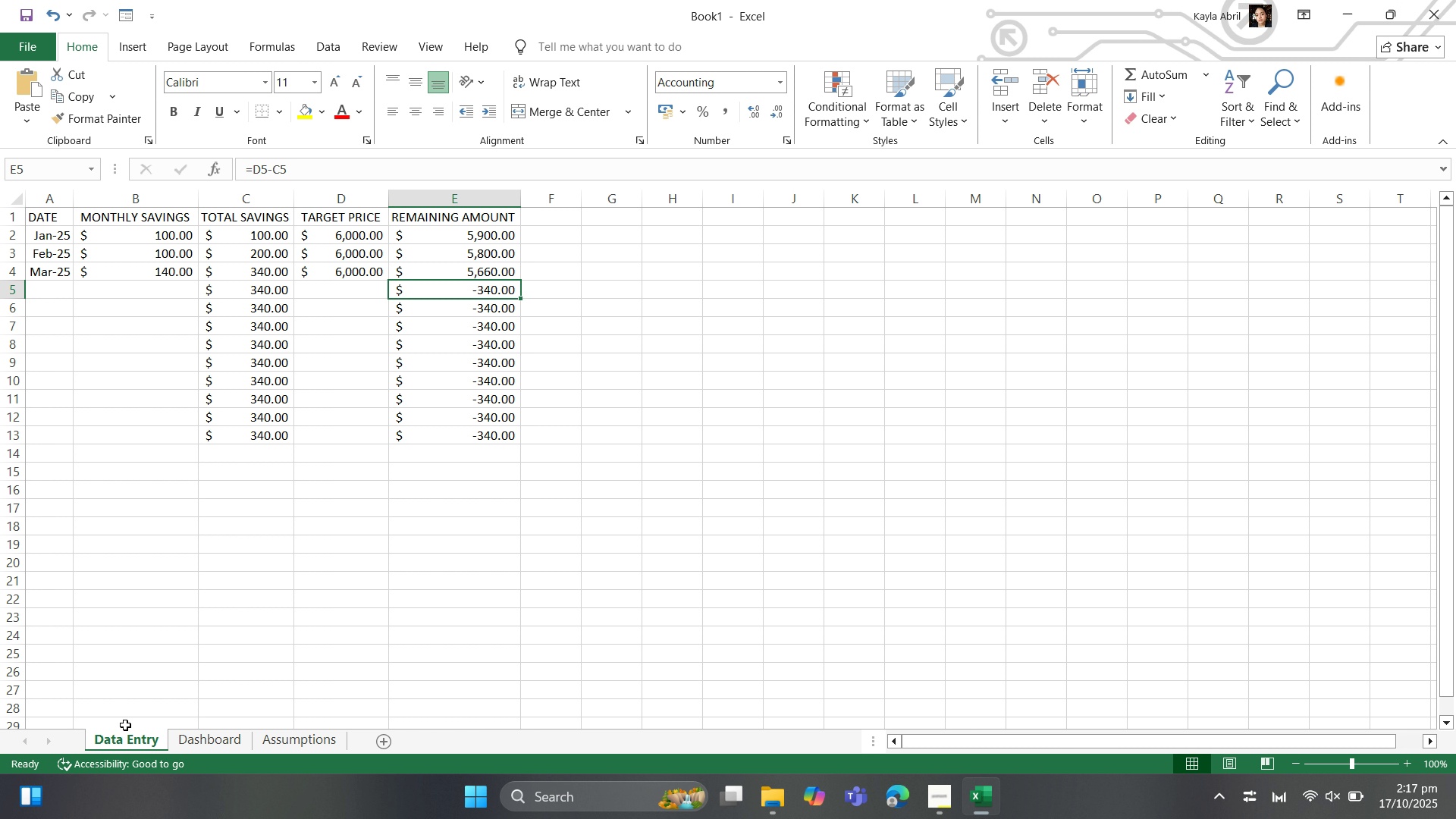 
wait(17.19)
 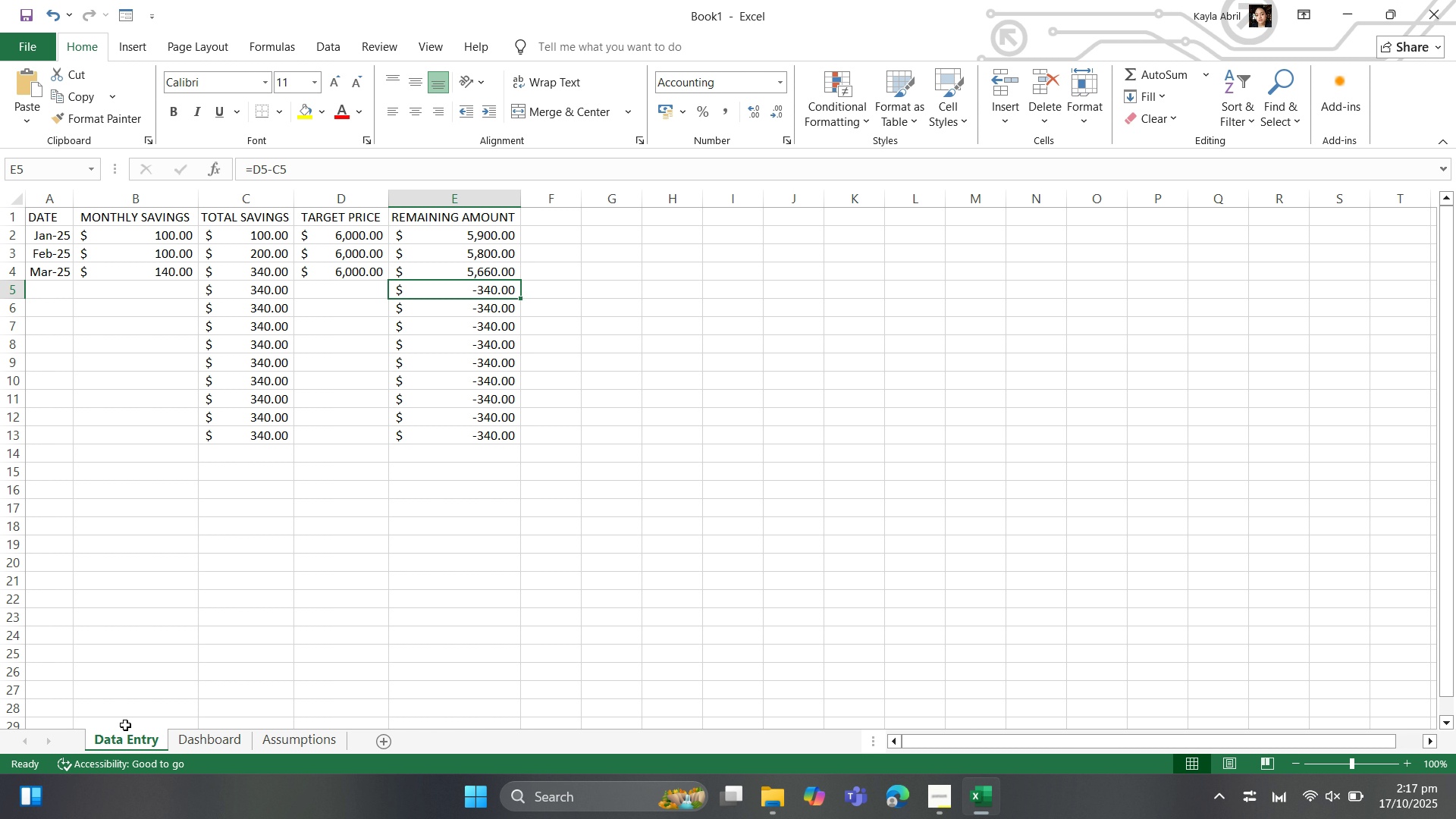 
left_click([232, 339])
 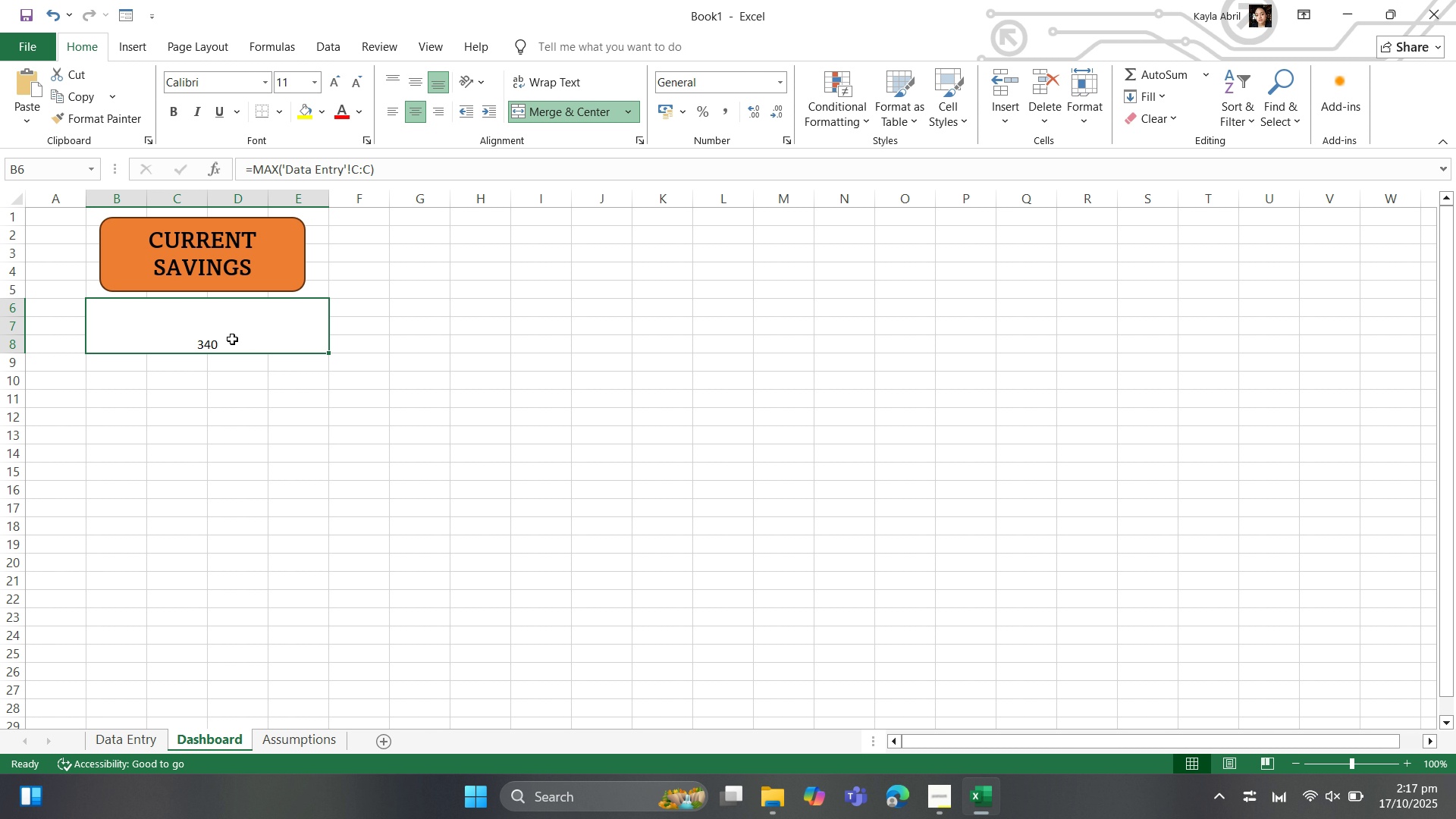 
left_click([232, 339])
 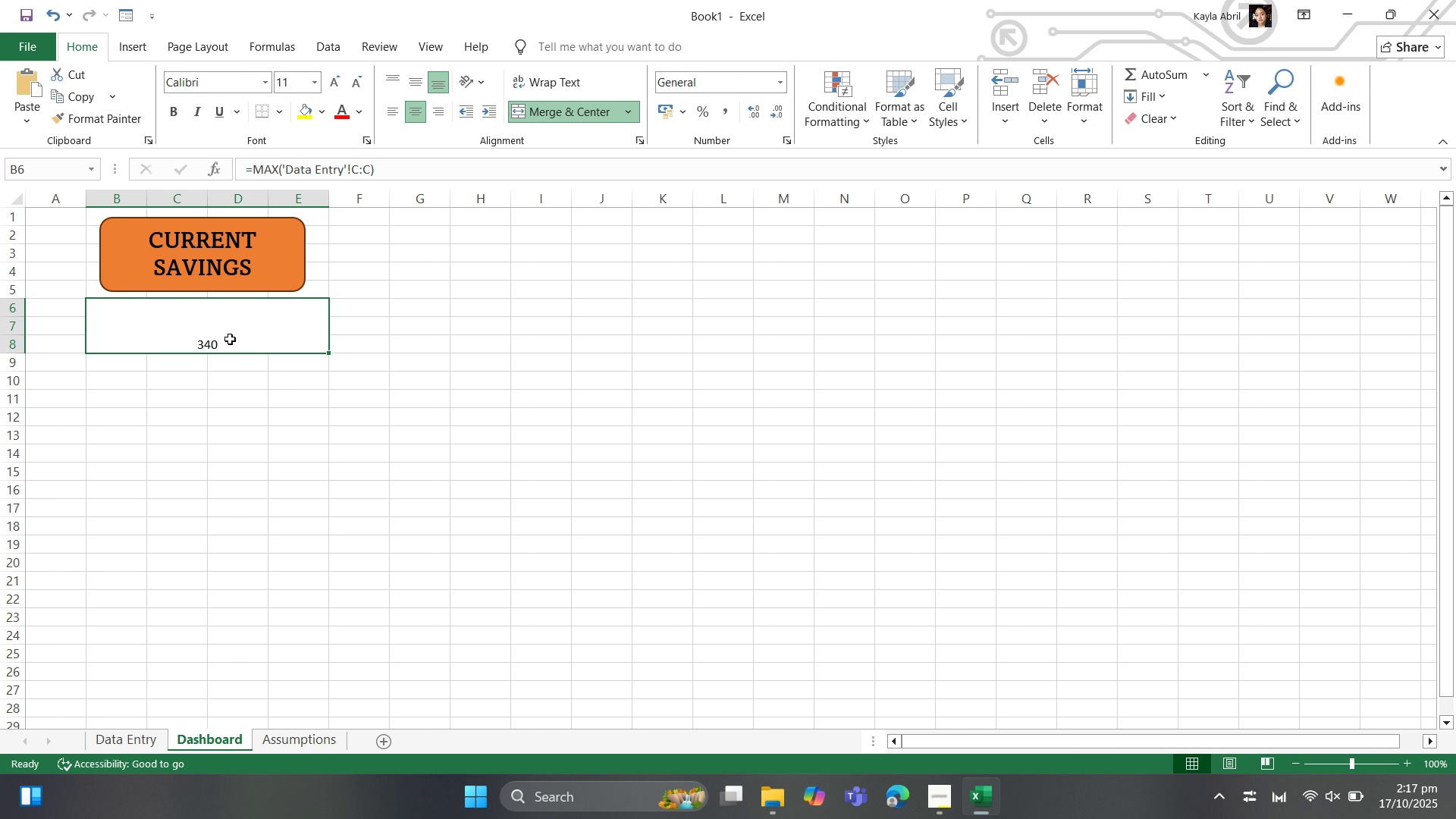 
right_click([230, 339])
 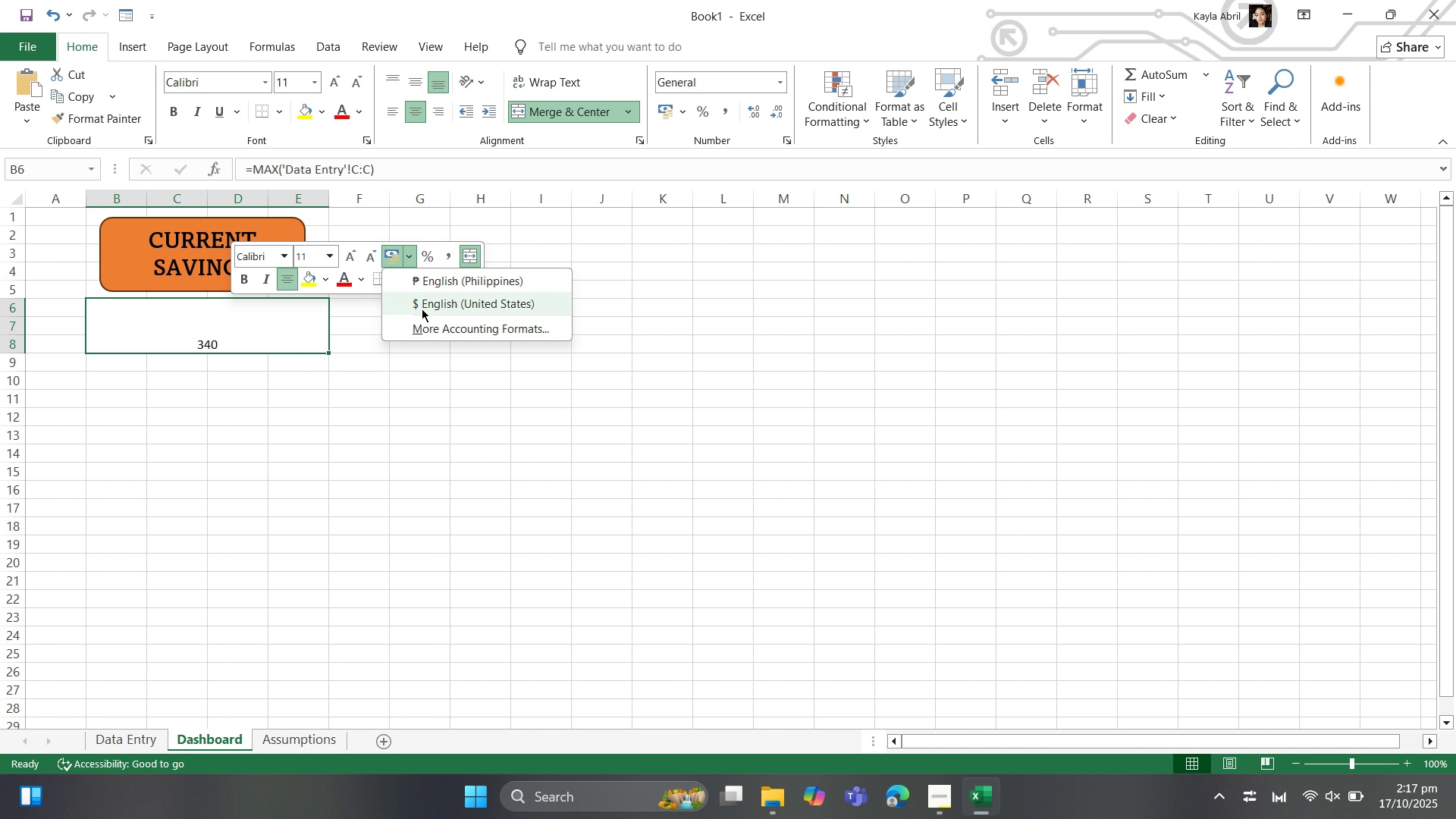 
left_click([422, 309])
 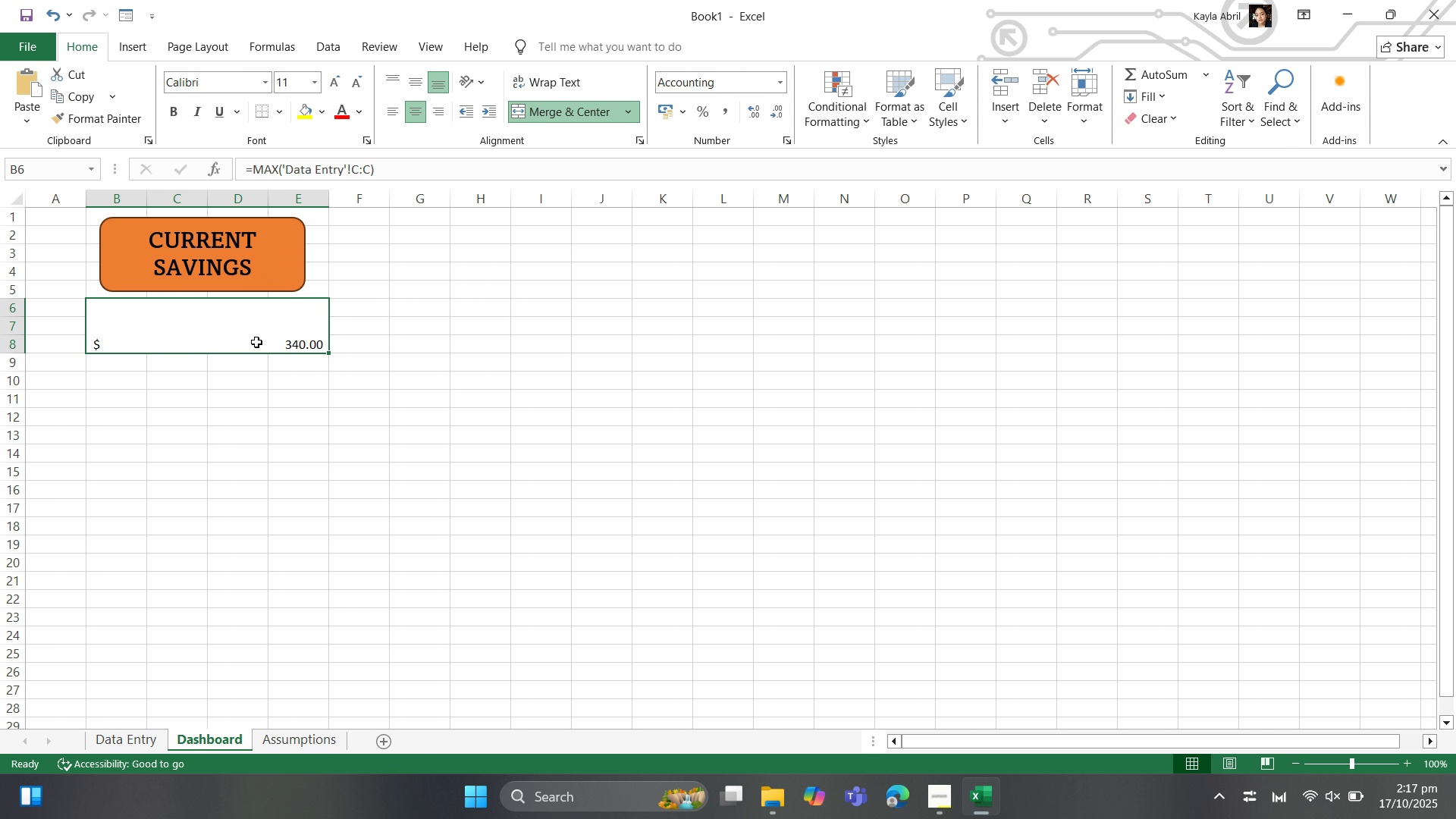 
left_click([256, 342])
 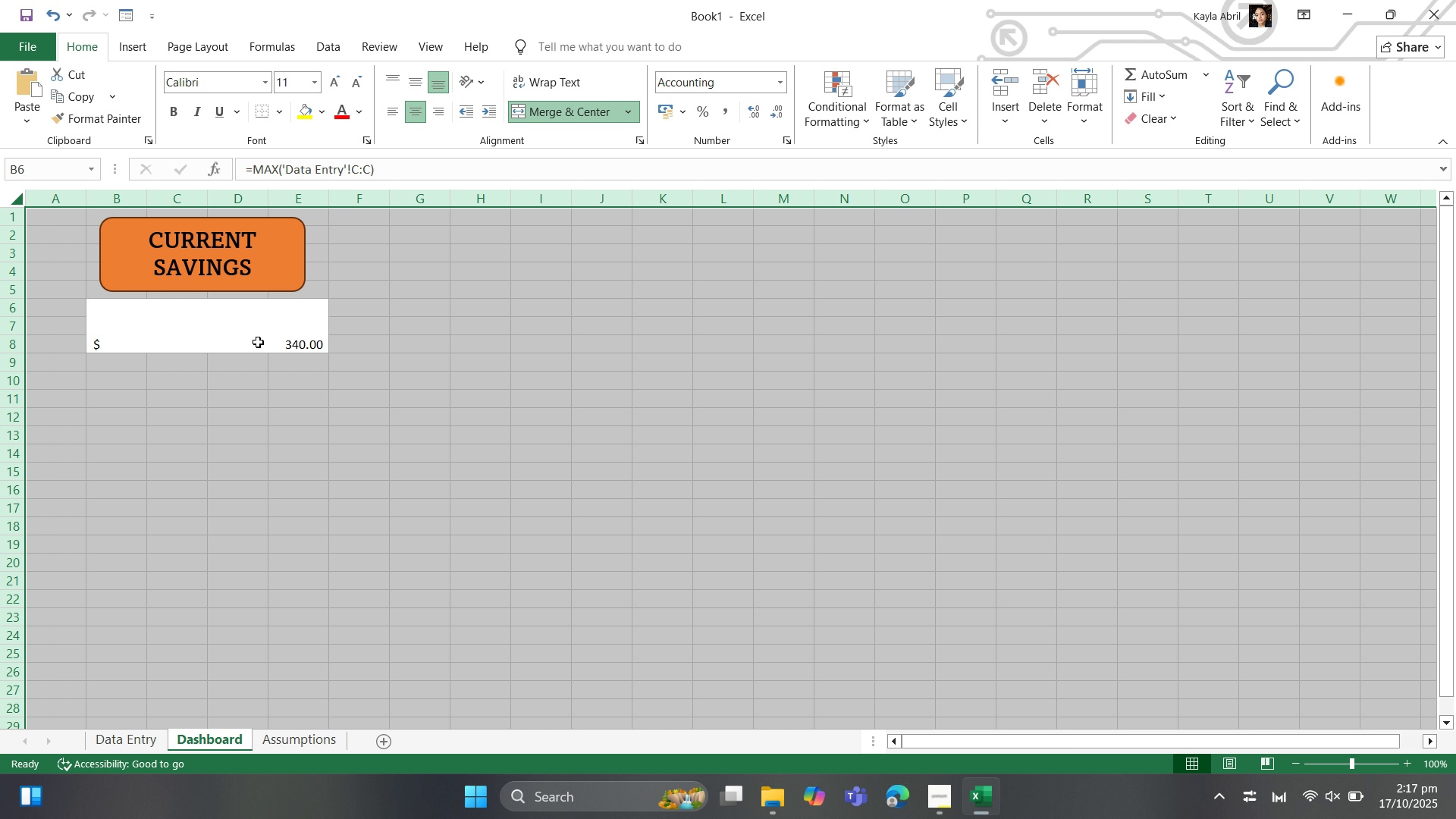 
key(Control+A)
 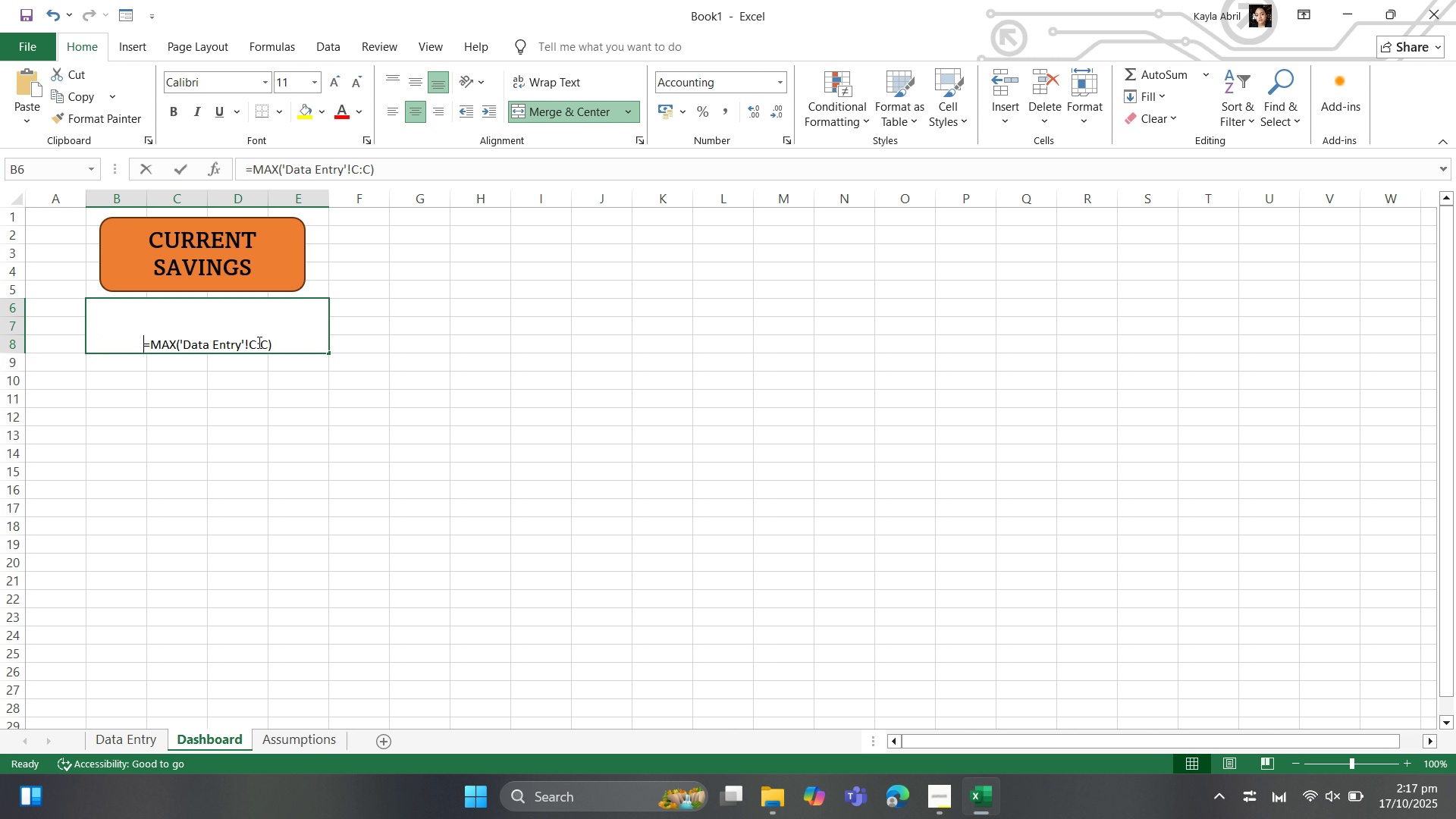 
double_click([258, 342])
 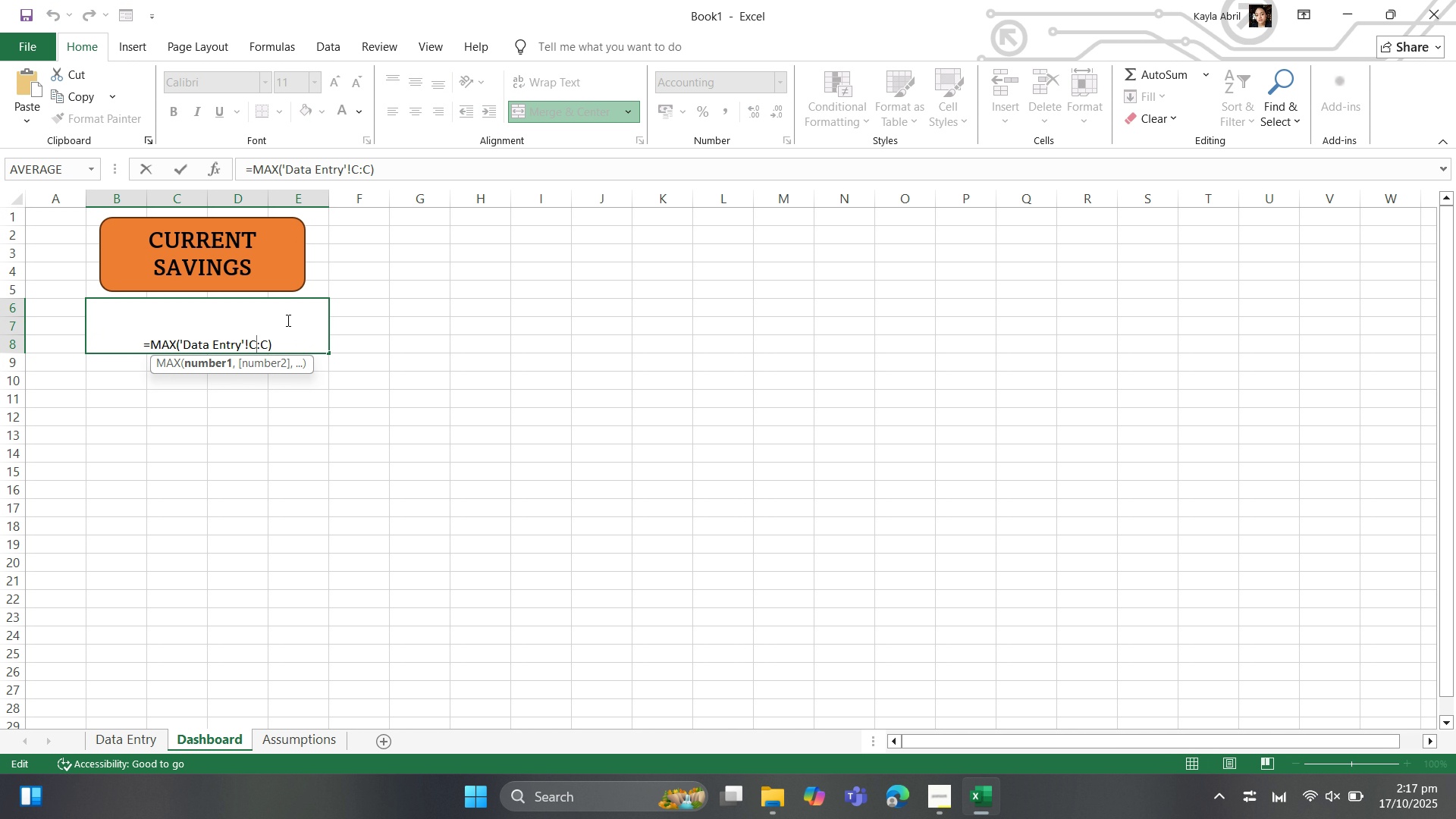 
left_click([428, 350])
 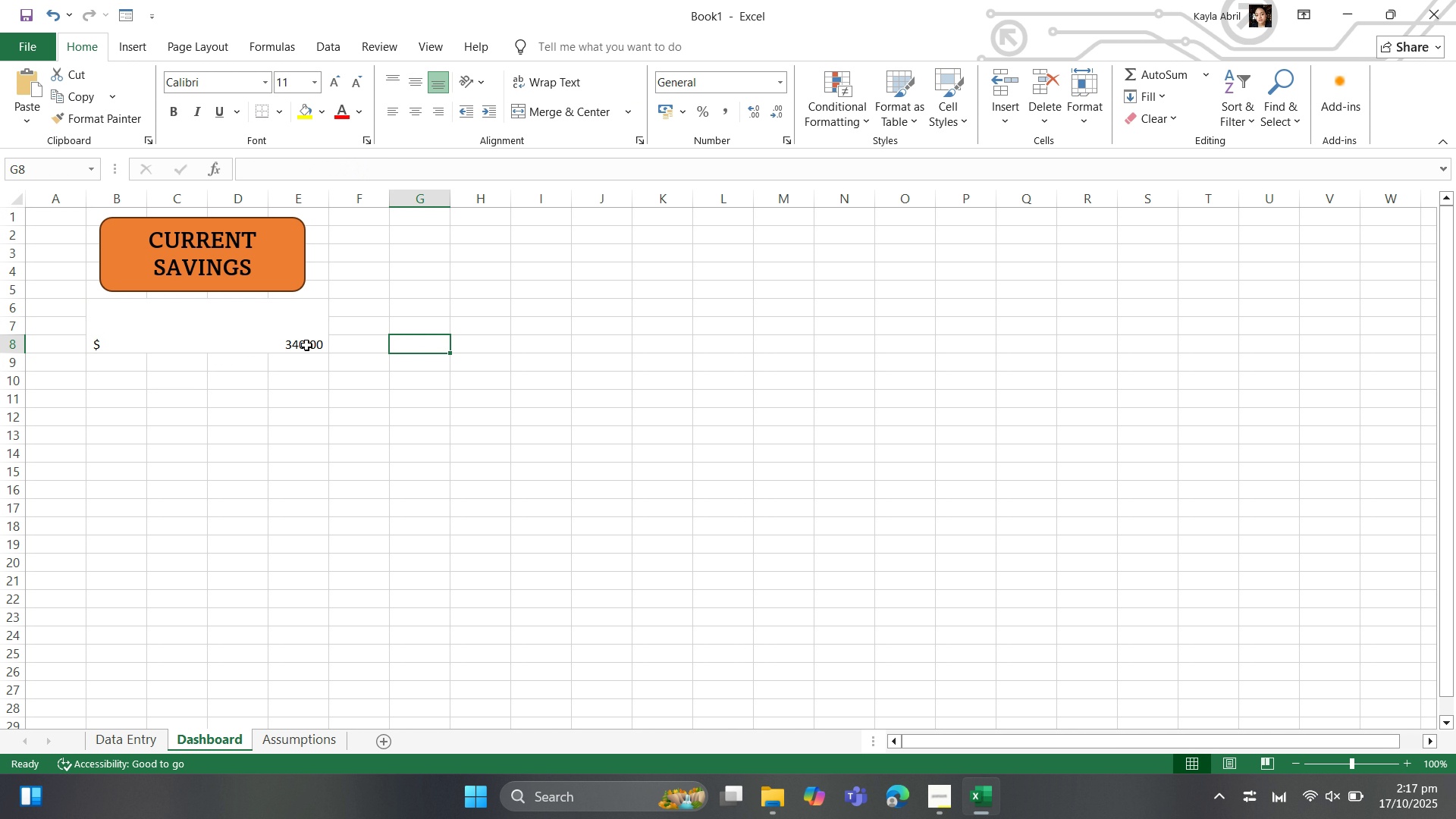 
left_click([306, 345])
 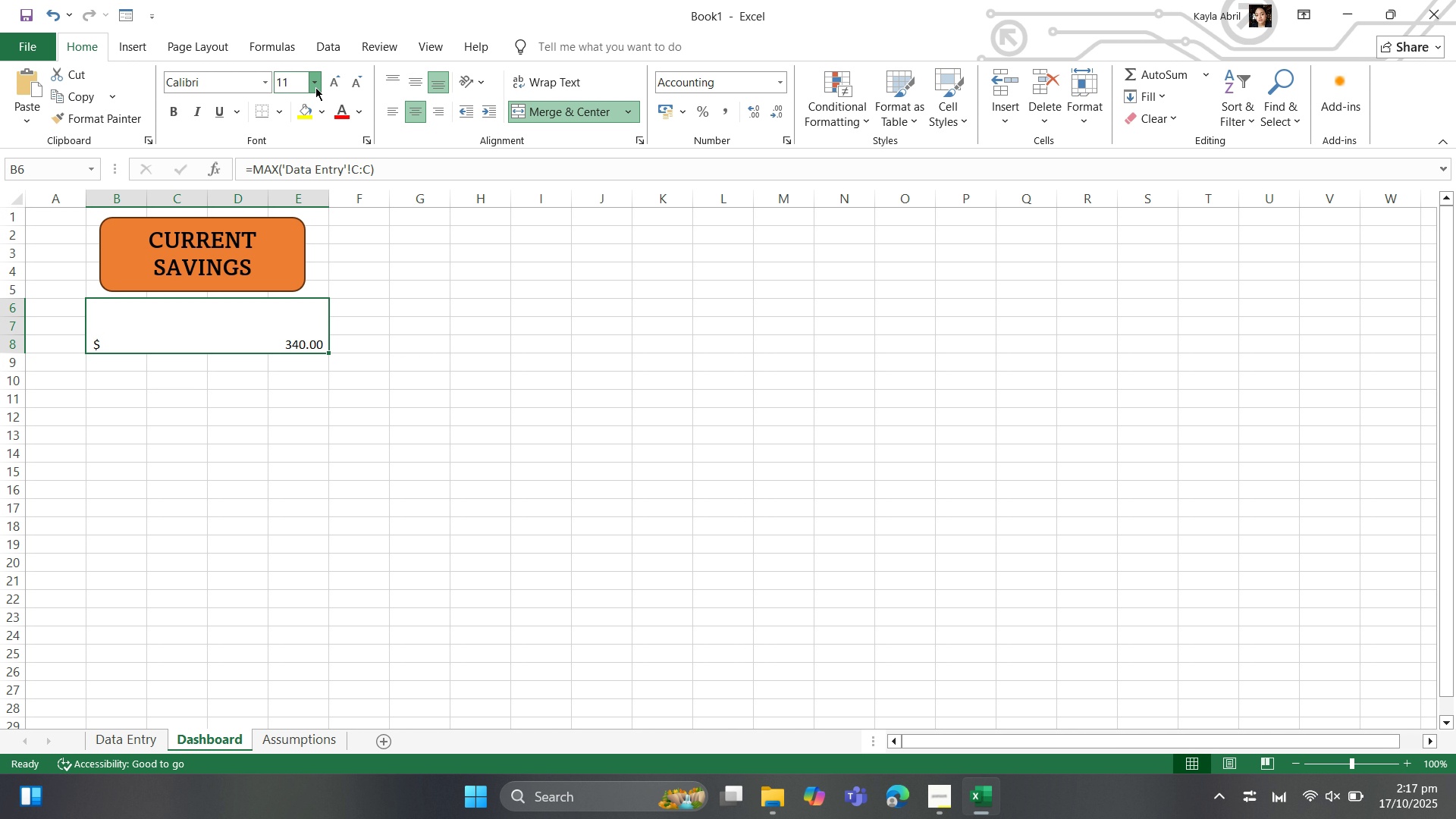 
left_click([315, 87])
 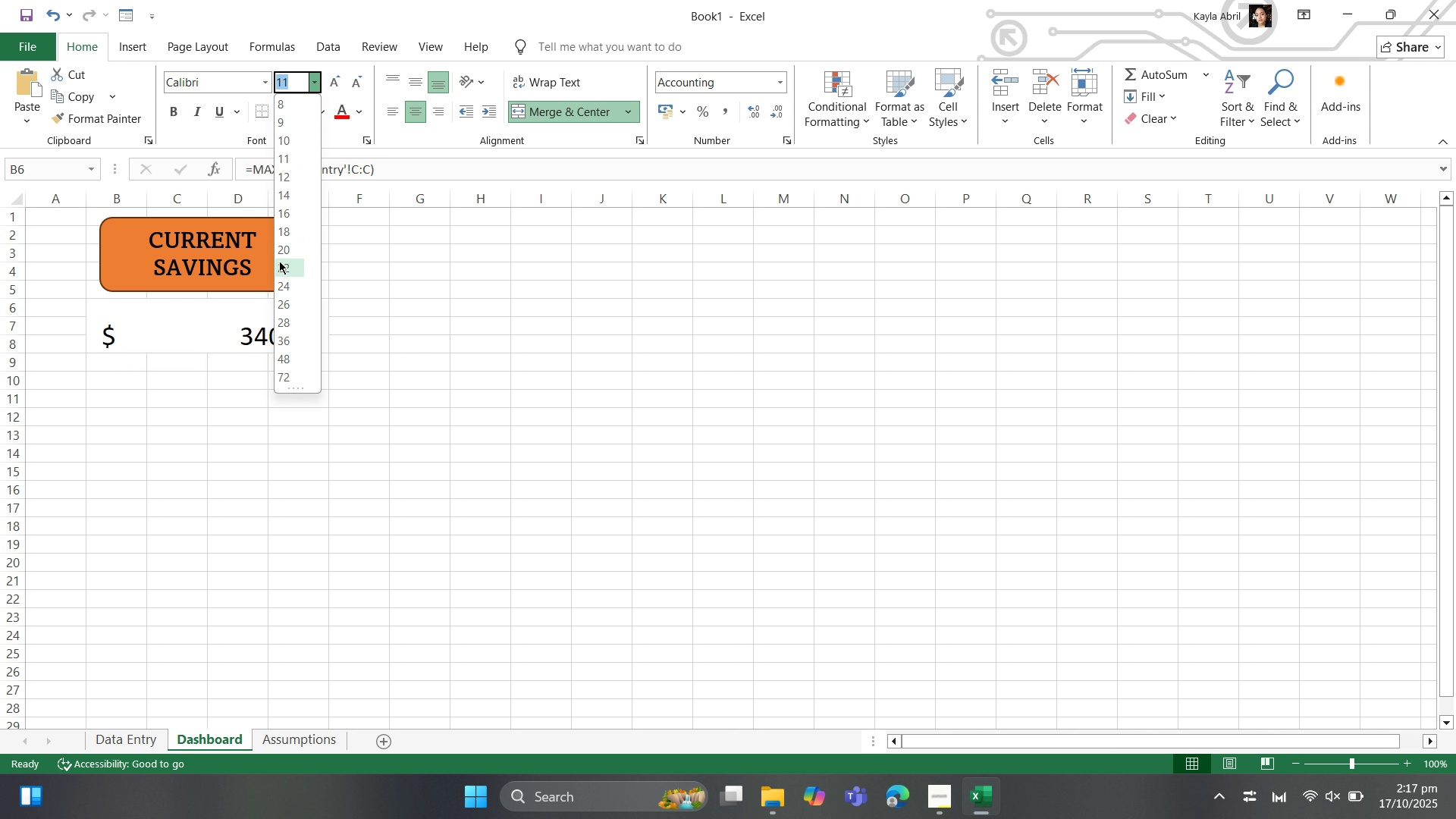 
wait(5.63)
 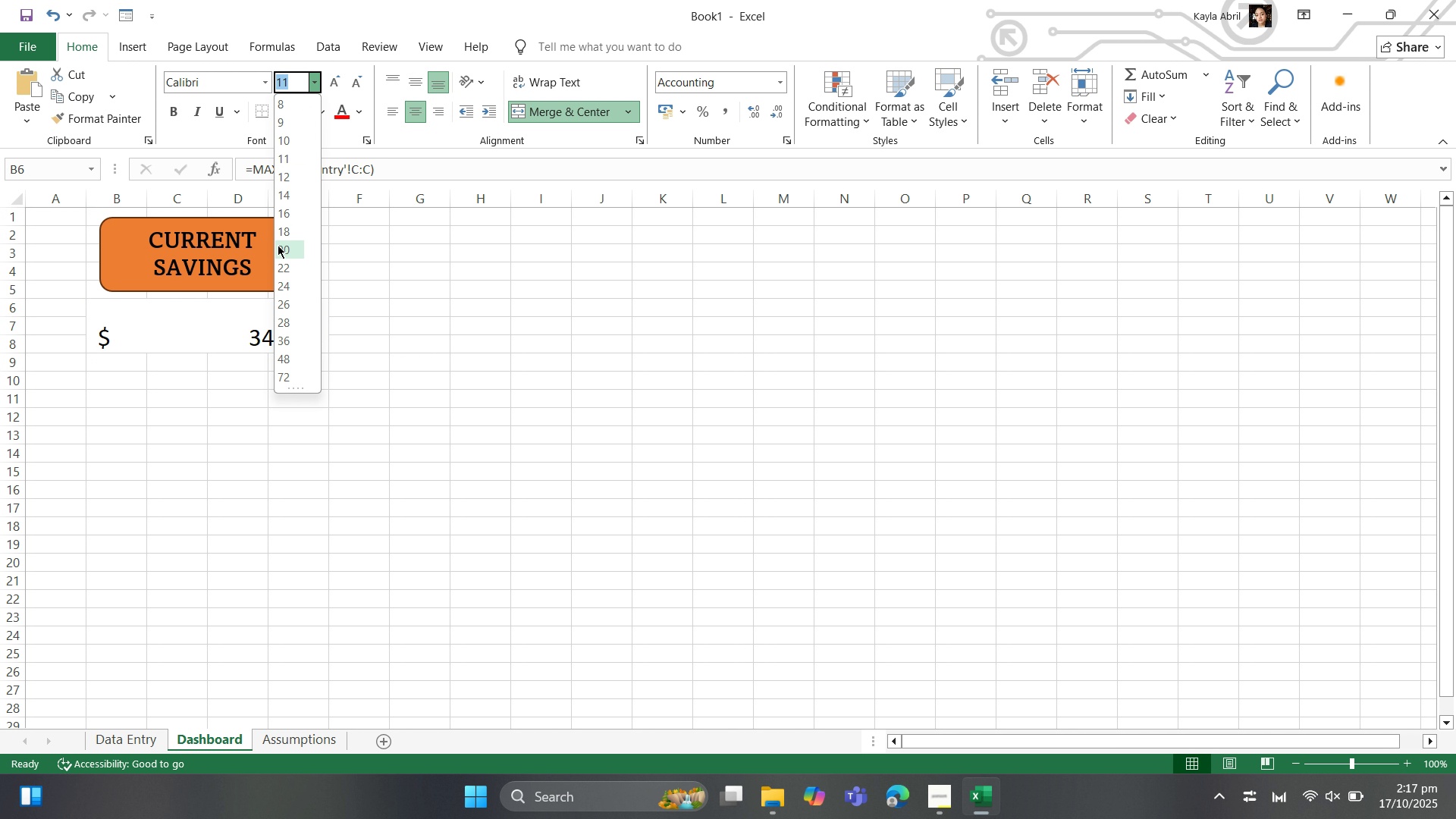 
left_click([277, 234])
 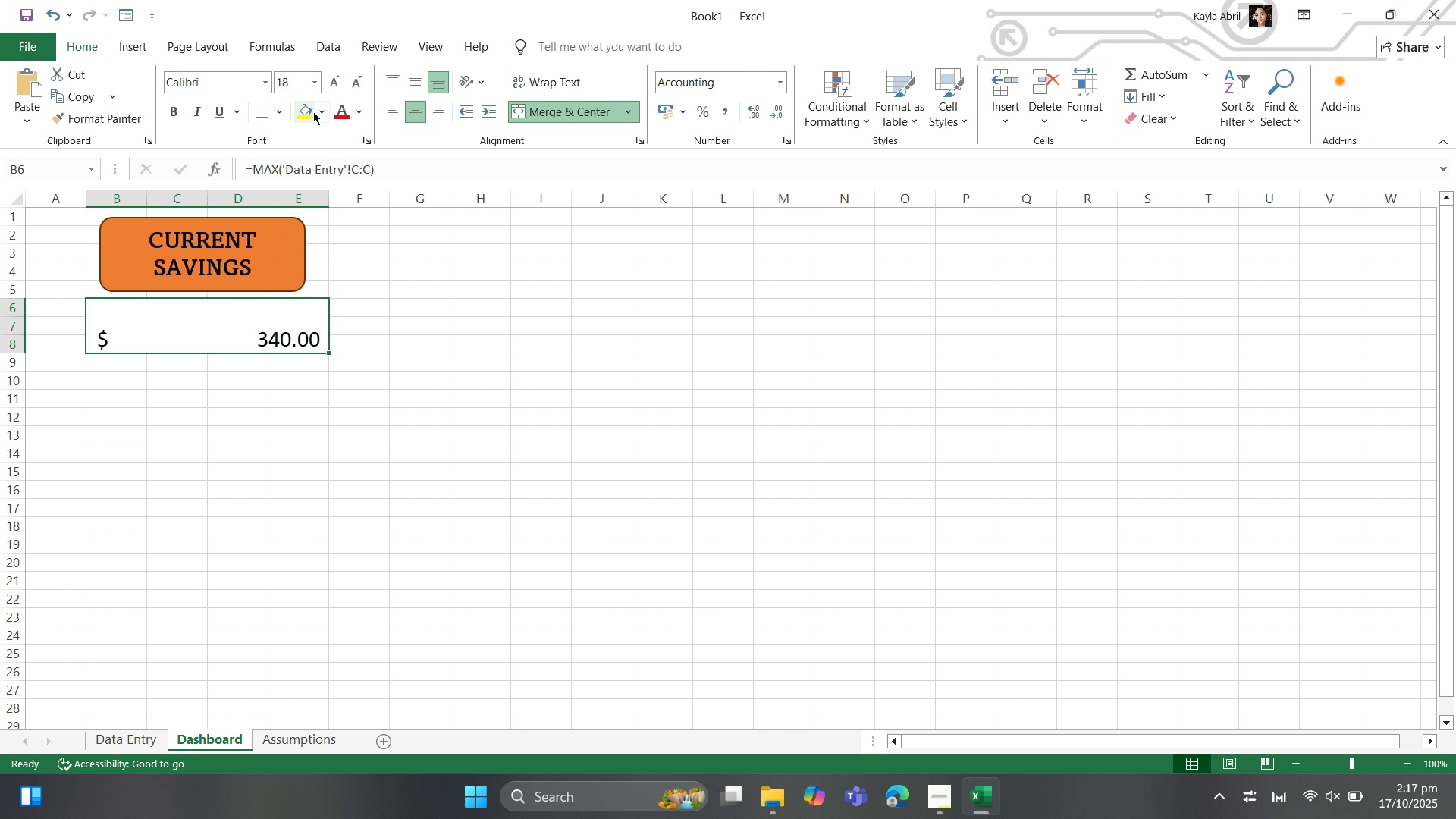 
left_click([319, 114])
 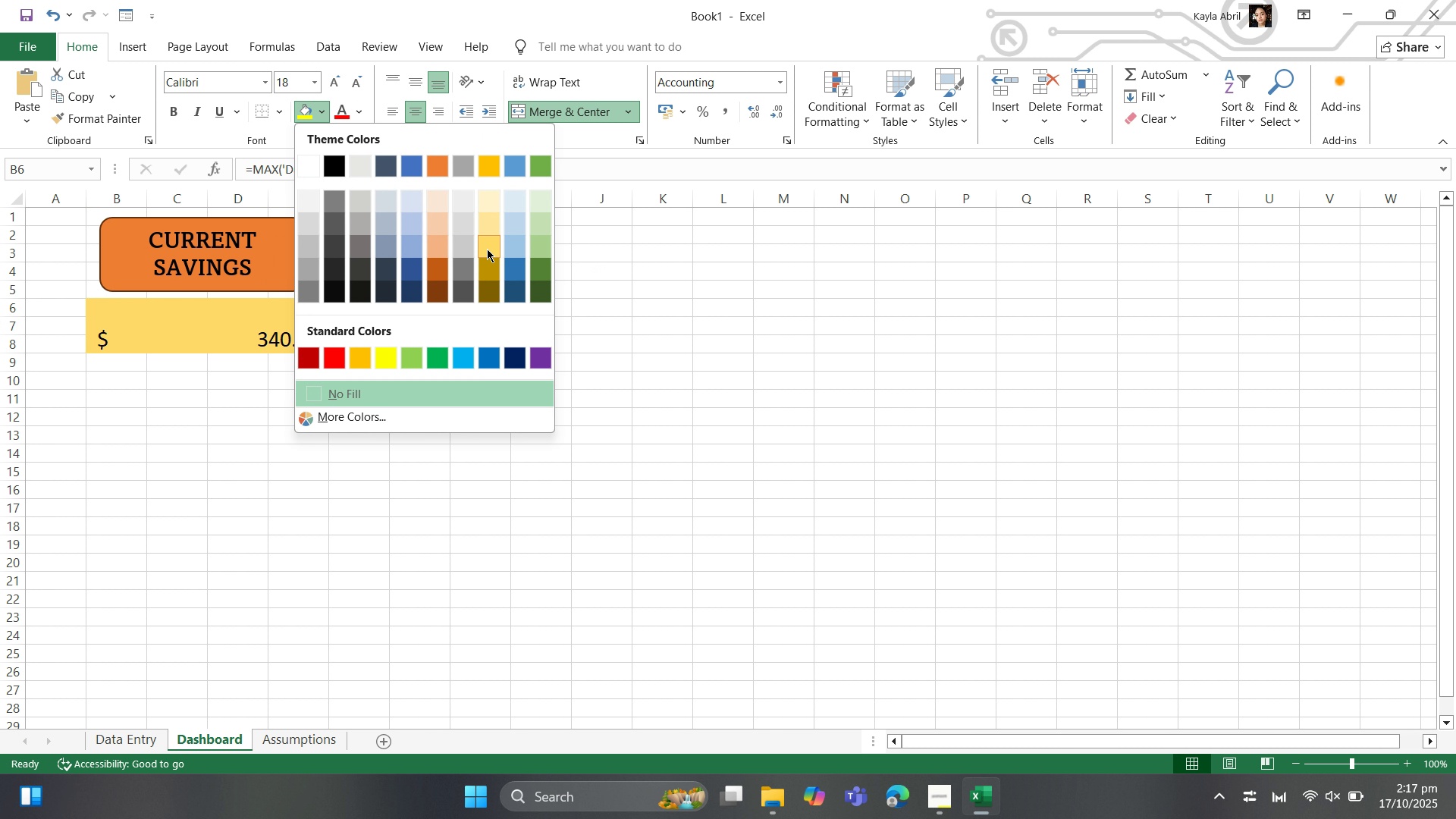 
wait(7.41)
 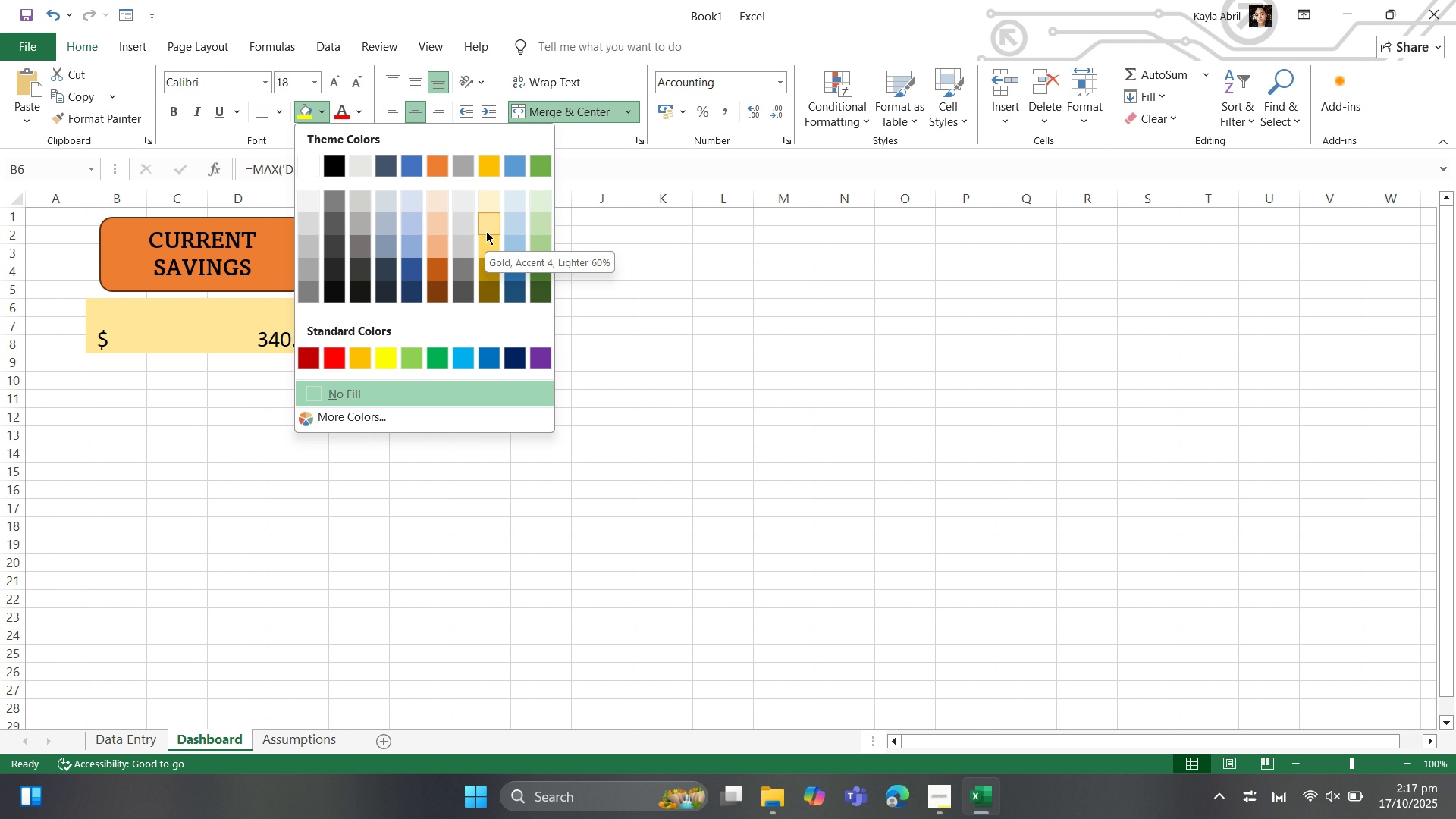 
left_click([535, 254])
 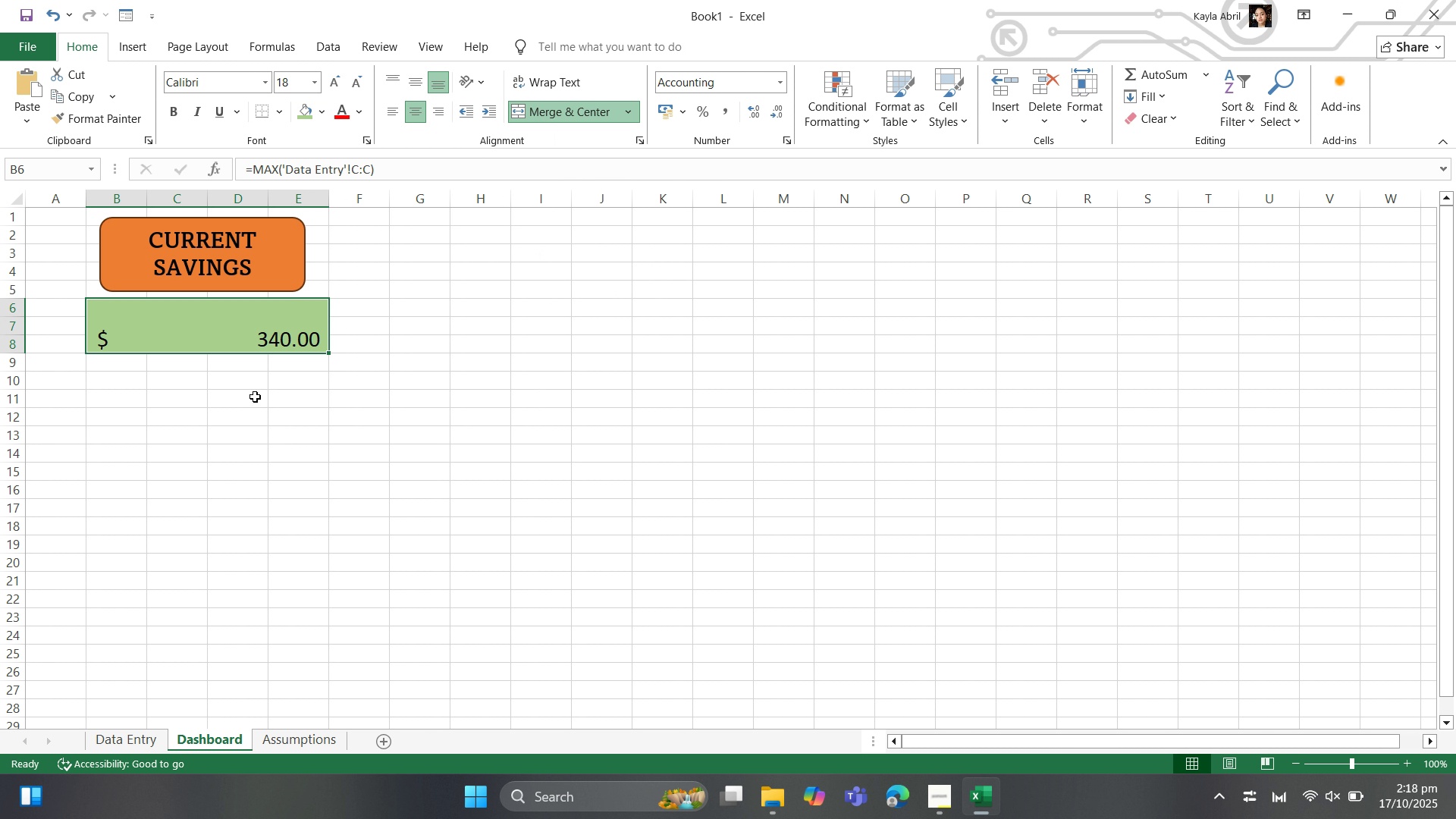 
left_click([130, 739])
 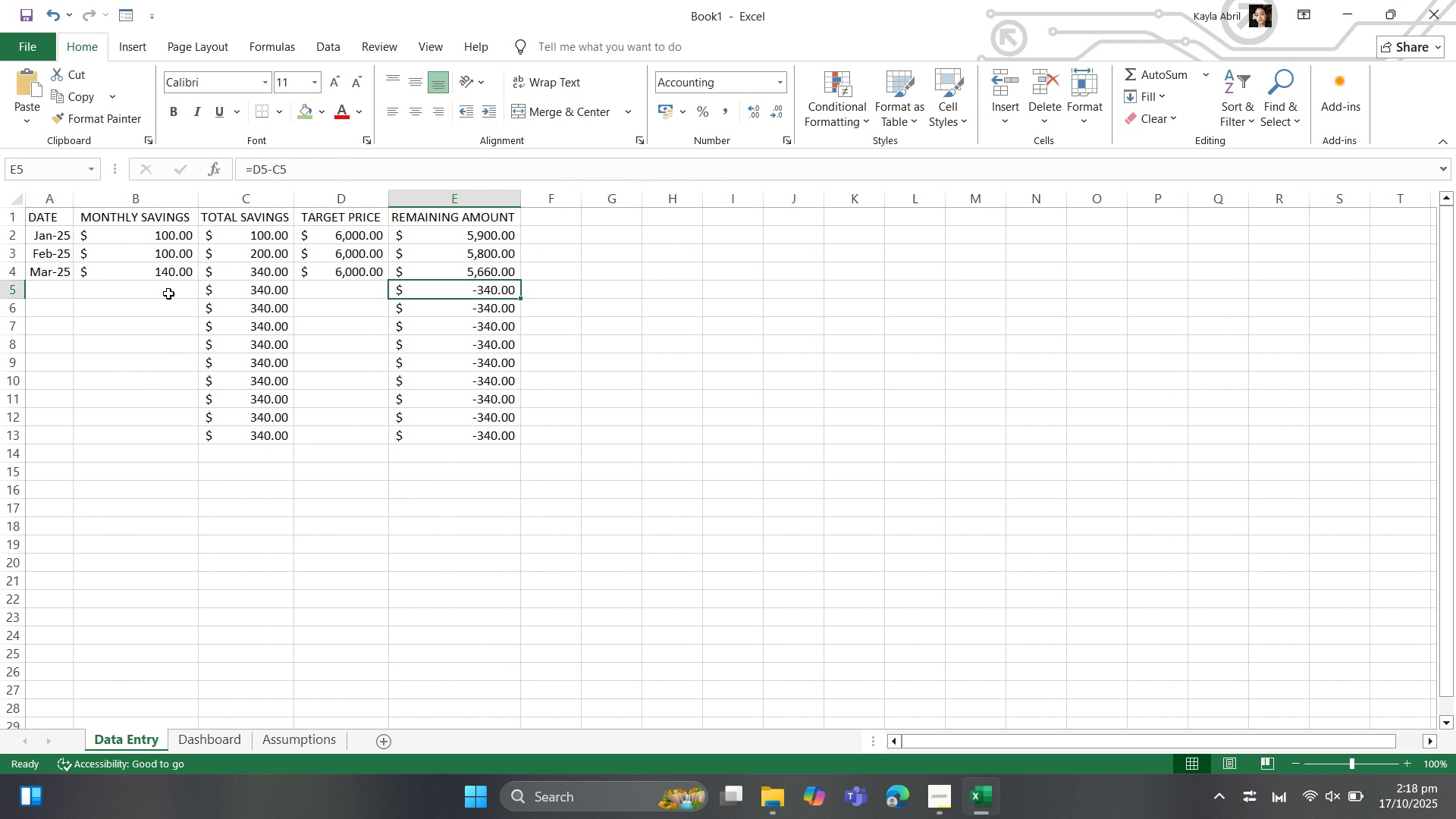 
left_click([170, 292])
 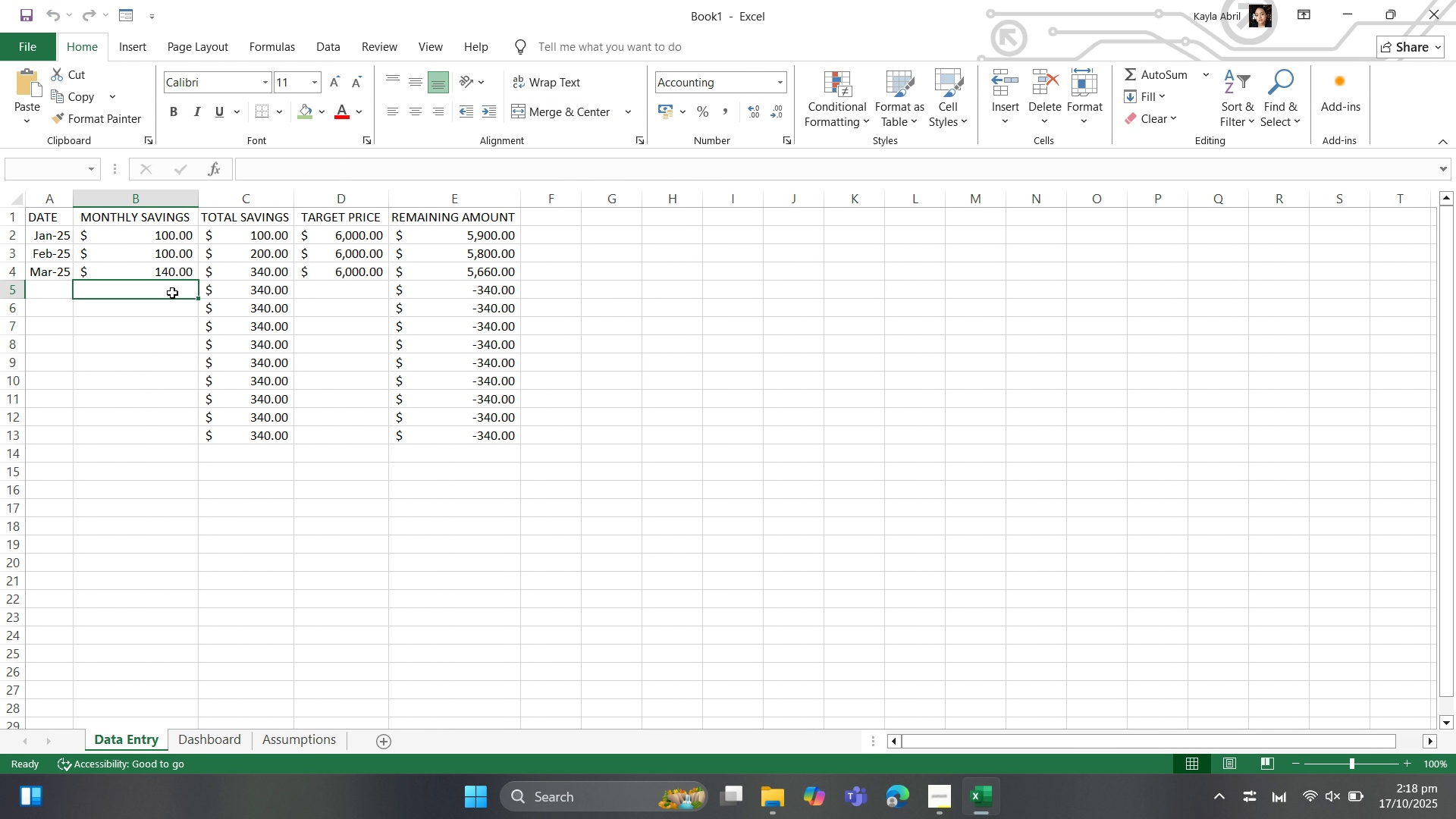 
key(4)
 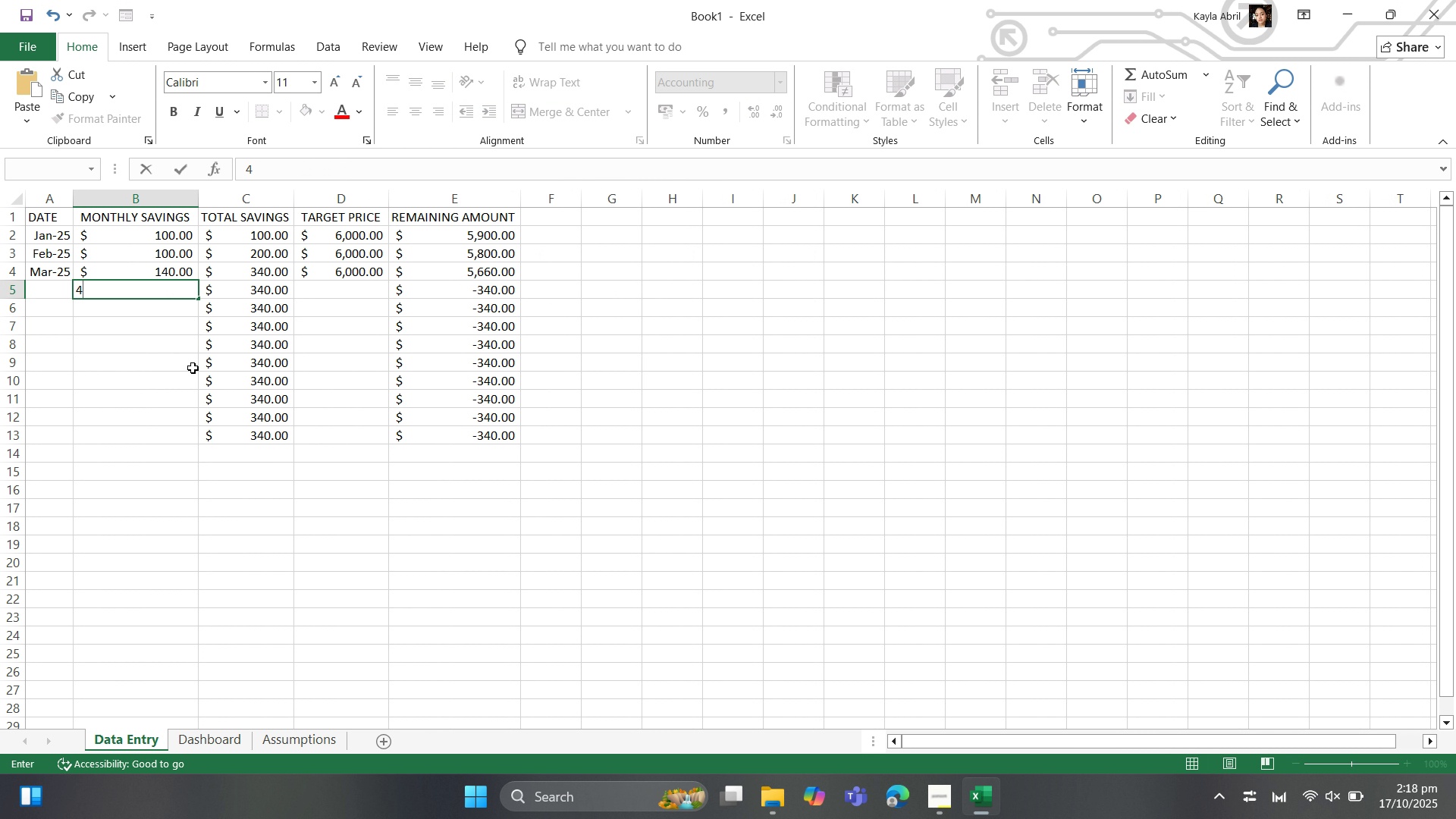 
left_click([193, 368])
 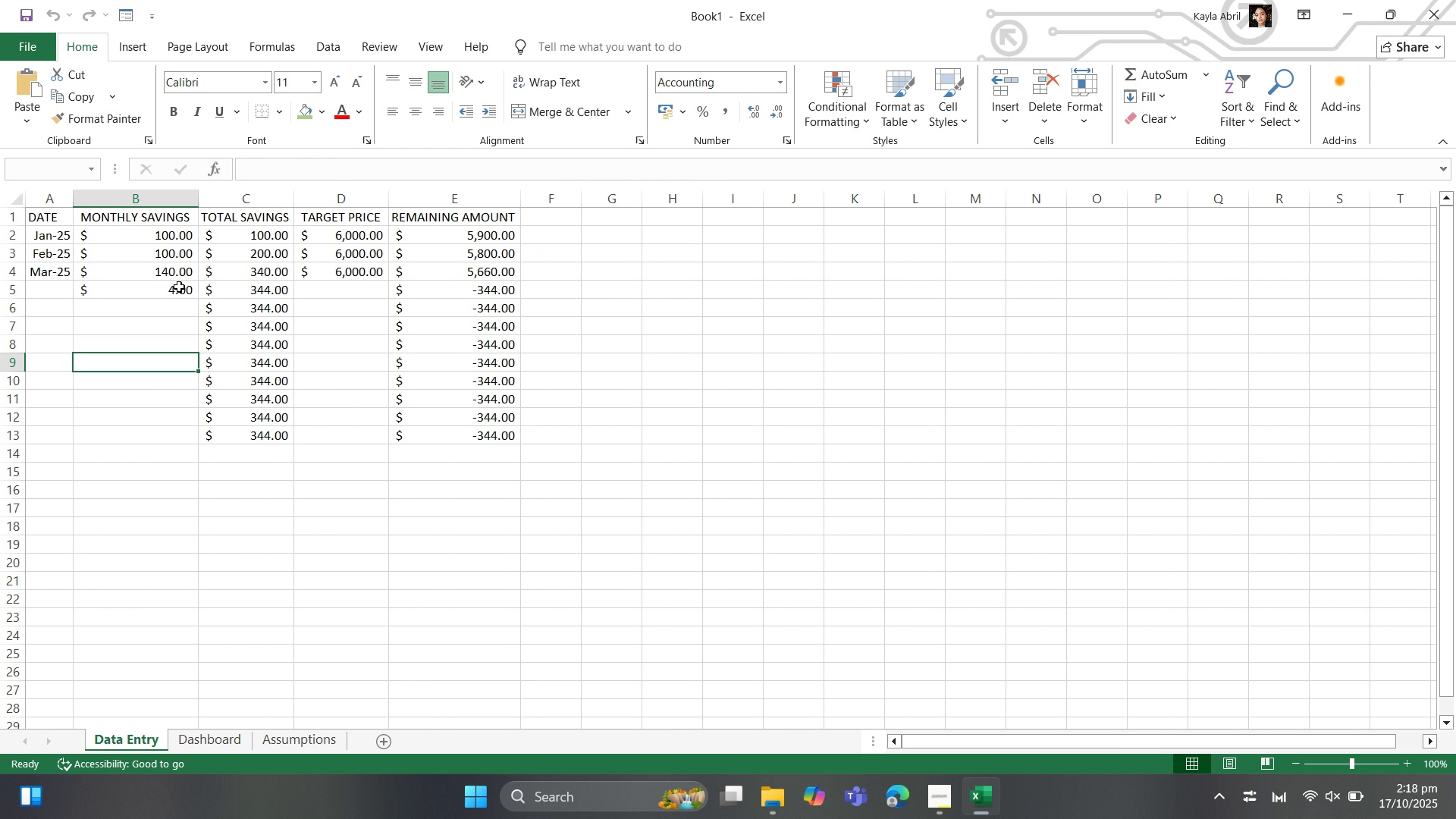 
left_click([179, 287])
 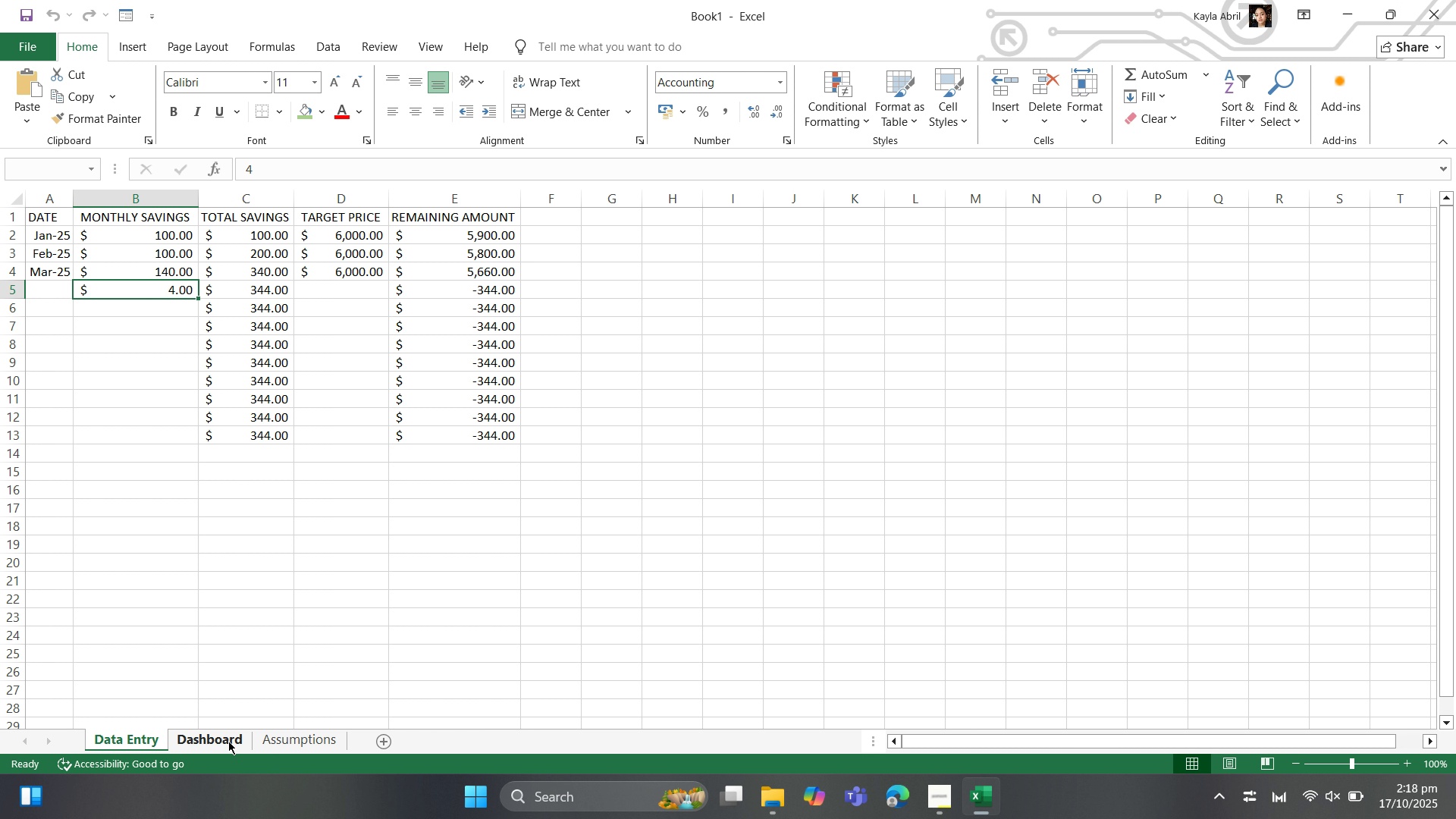 
left_click([228, 741])
 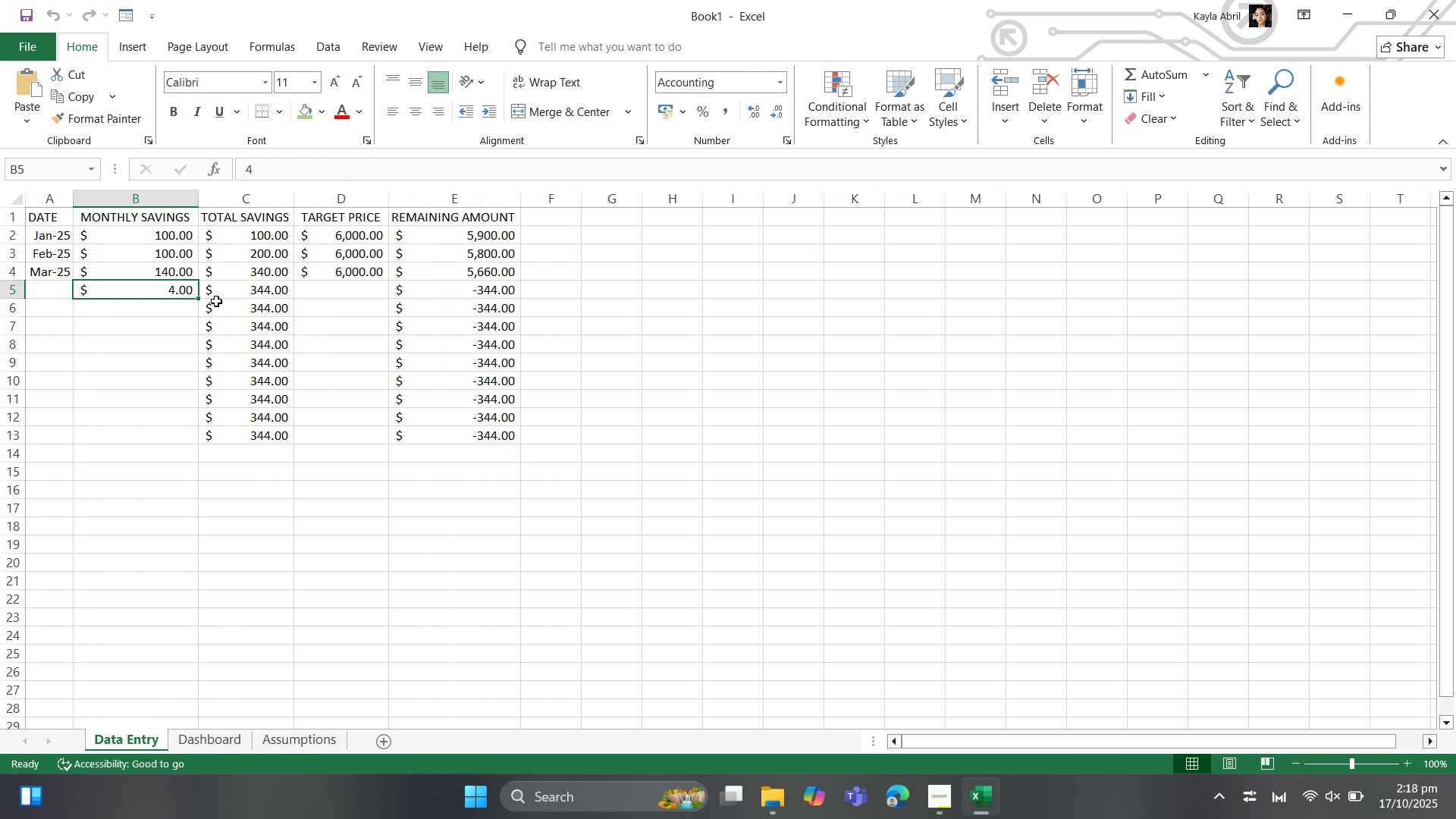 
key(Delete)
 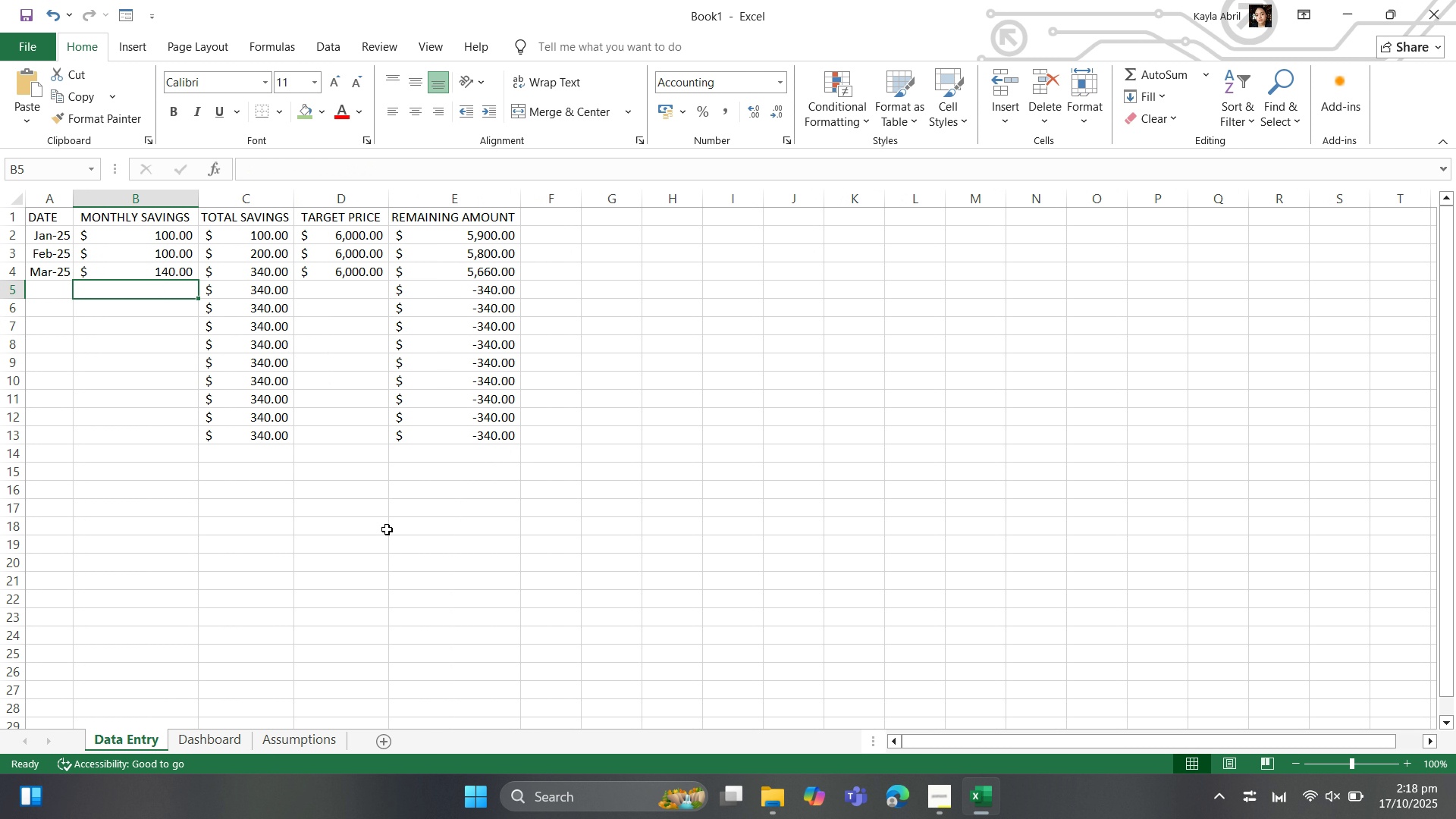 
left_click([387, 528])
 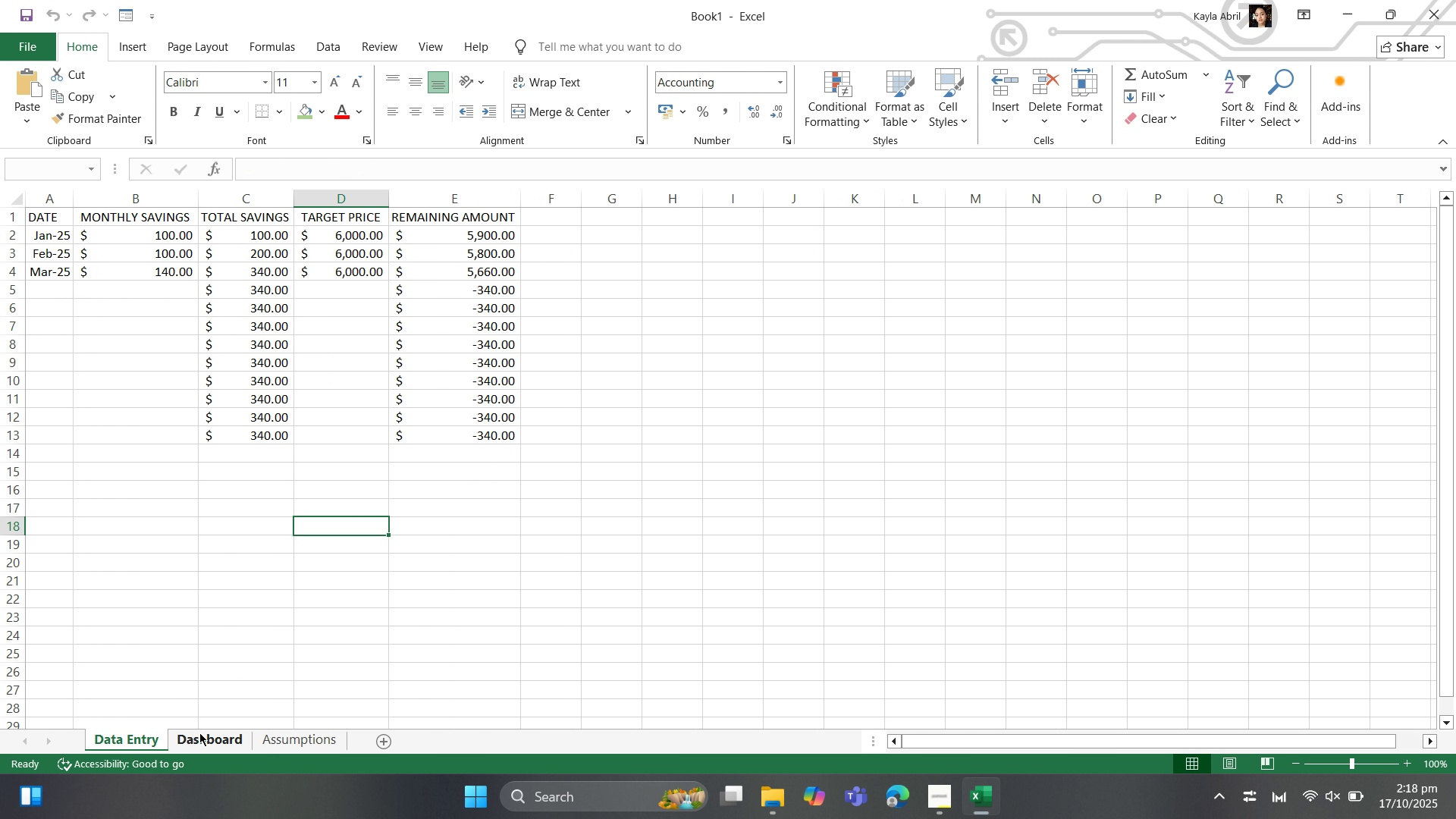 
left_click([199, 733])
 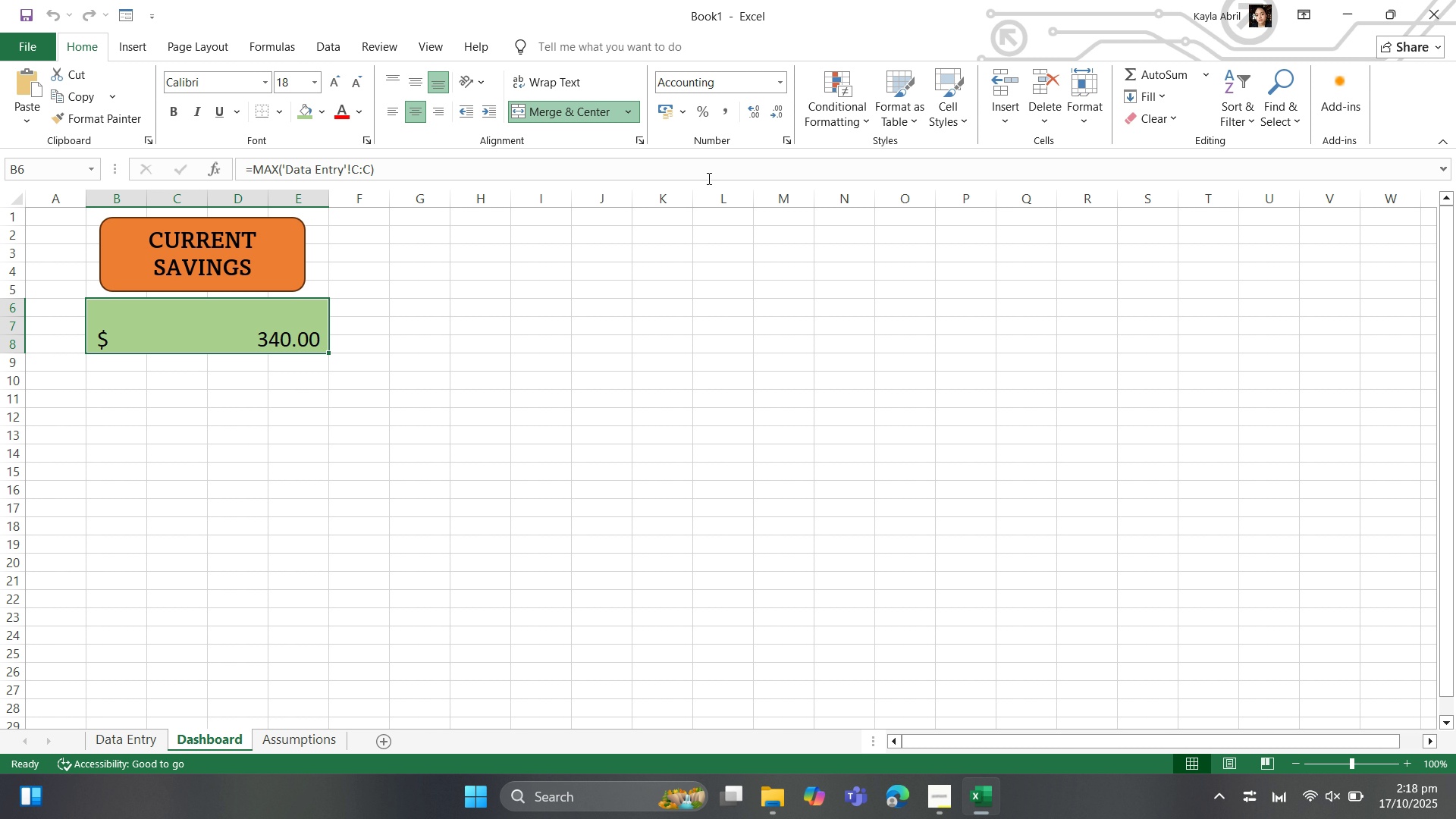 
left_click([284, 244])
 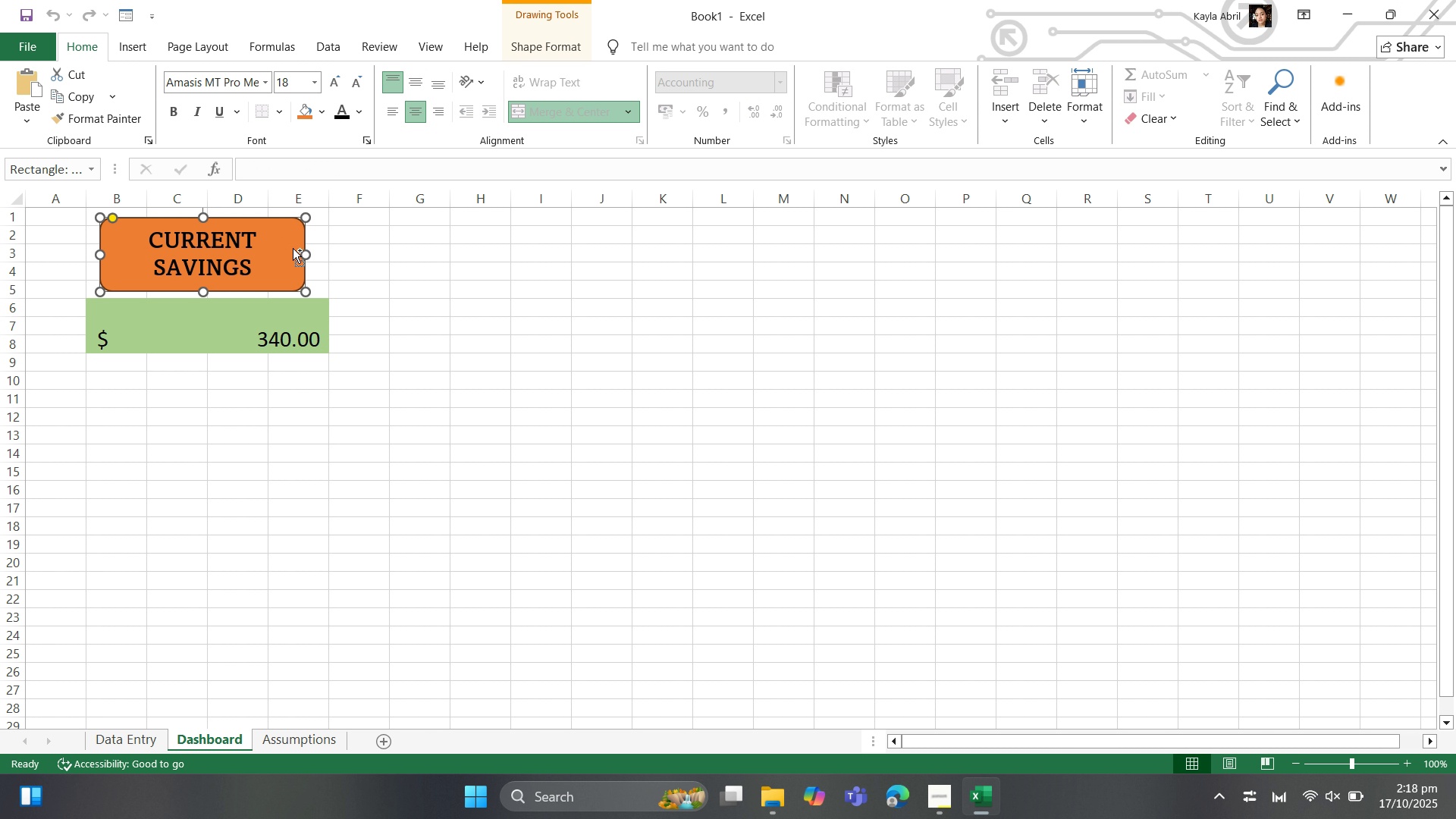 
key(Control+C)
 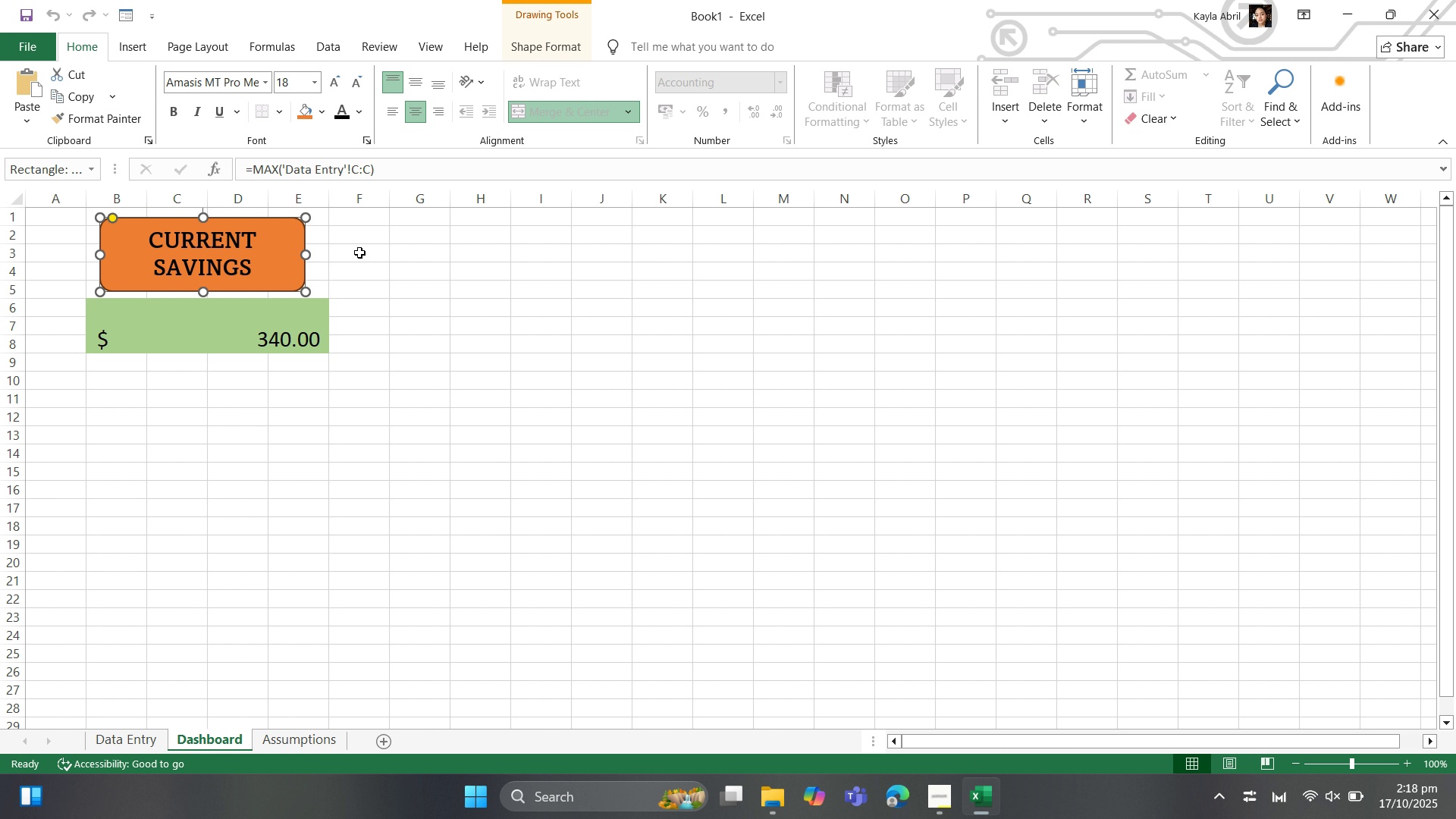 
left_click([359, 253])
 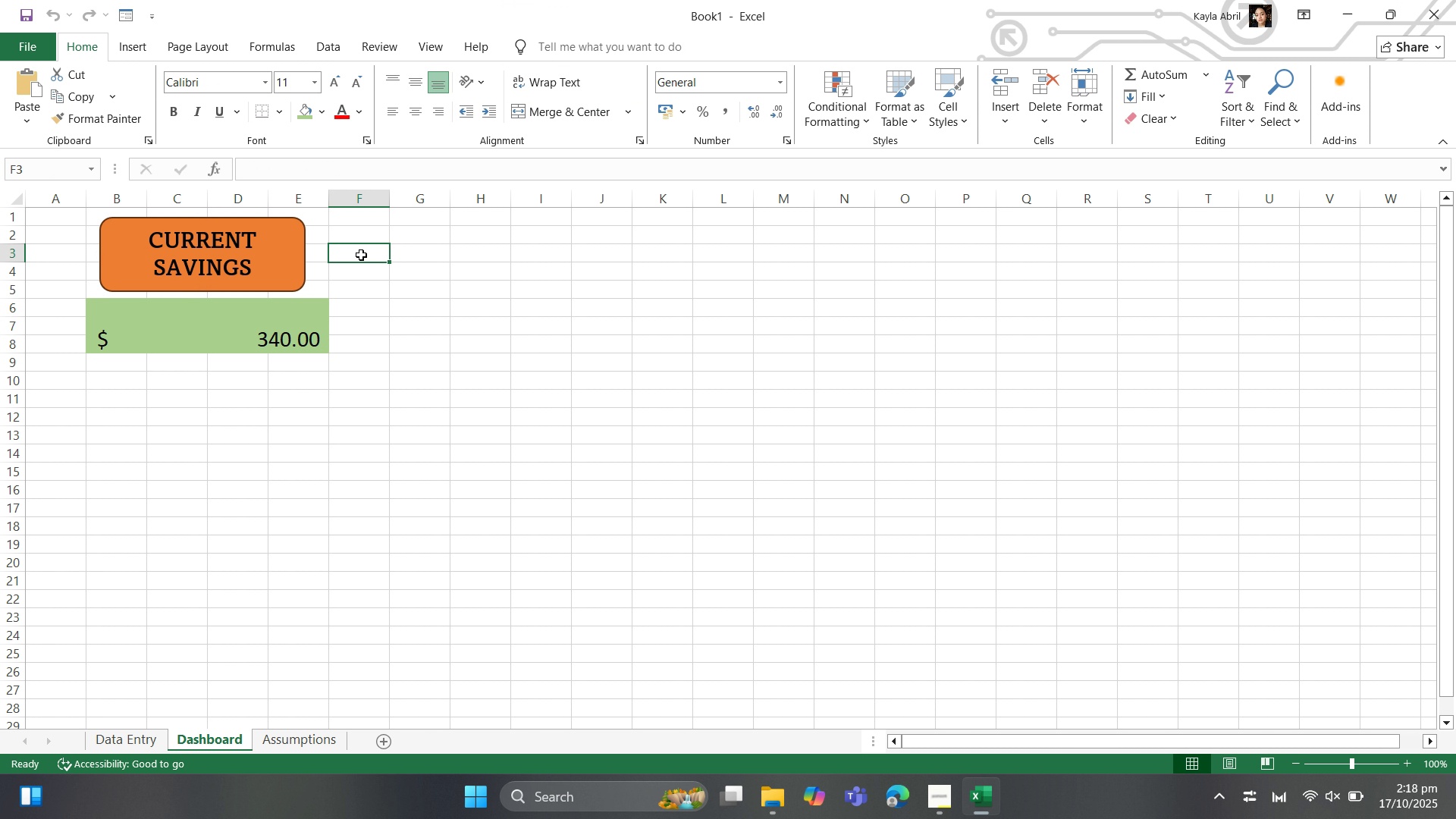 
key(Control+ControlLeft)
 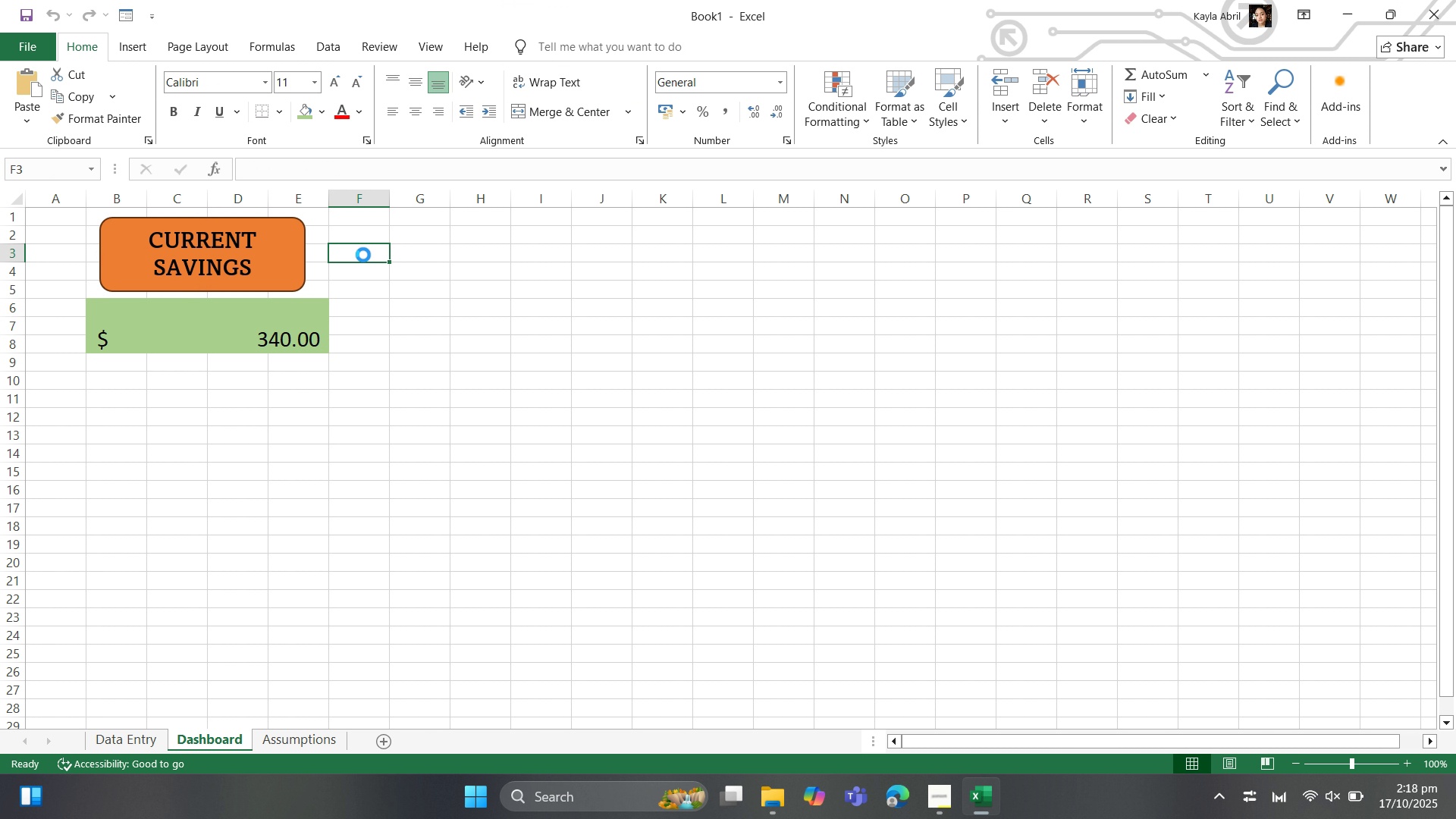 
key(Control+V)
 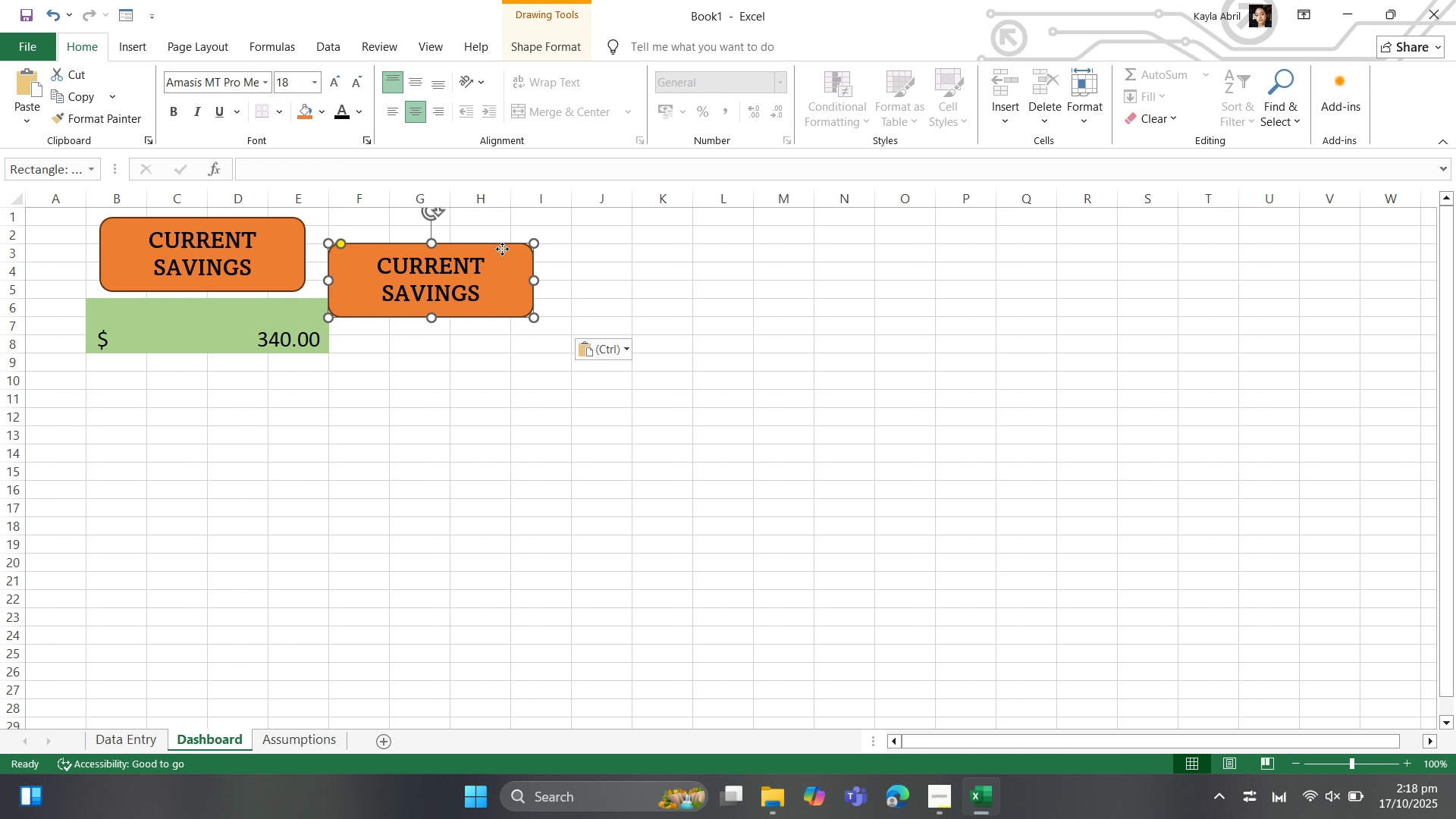 
left_click_drag(start_coordinate=[502, 249], to_coordinate=[550, 224])
 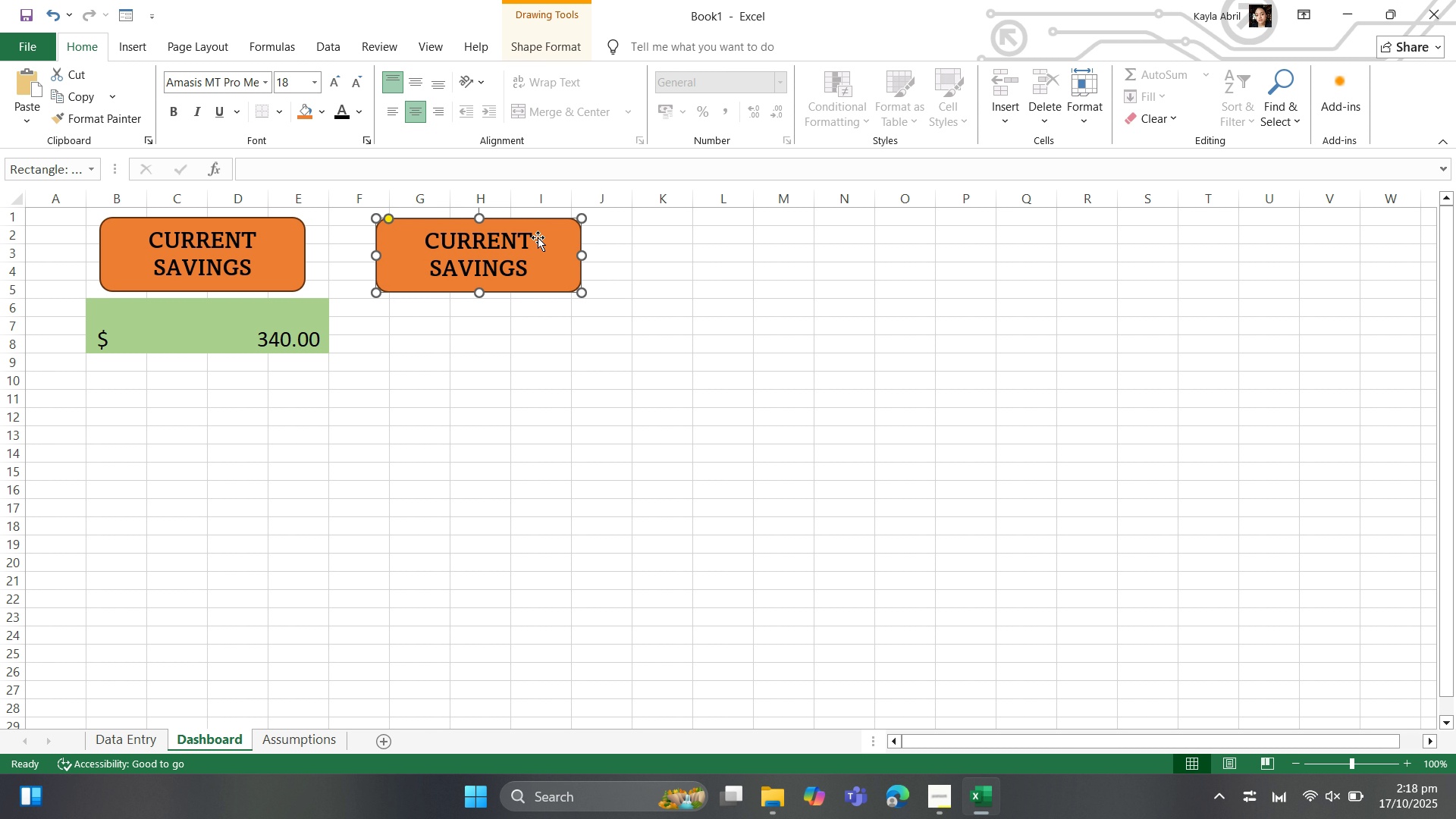 
key(ArrowUp)
 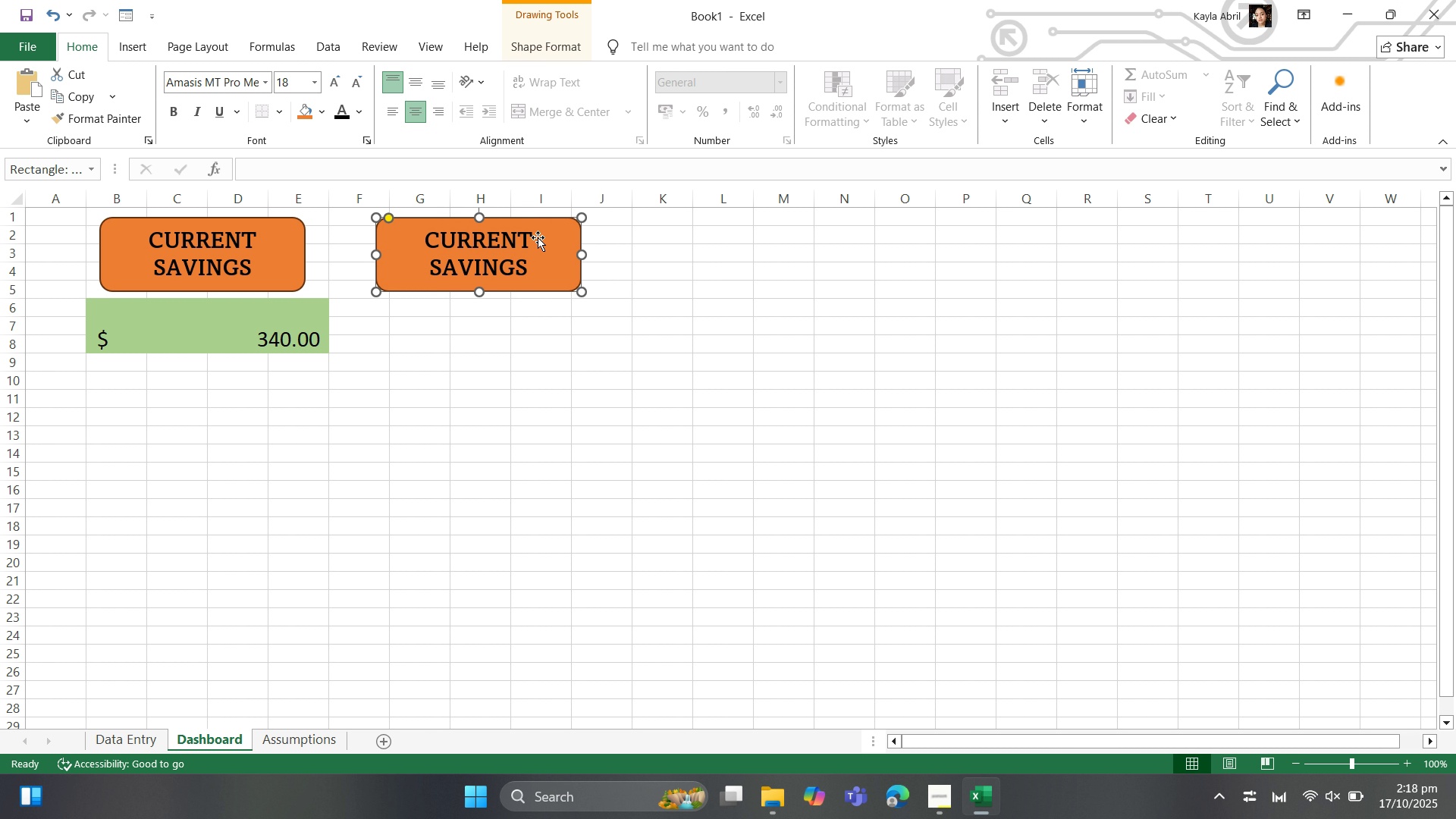 
key(ArrowUp)
 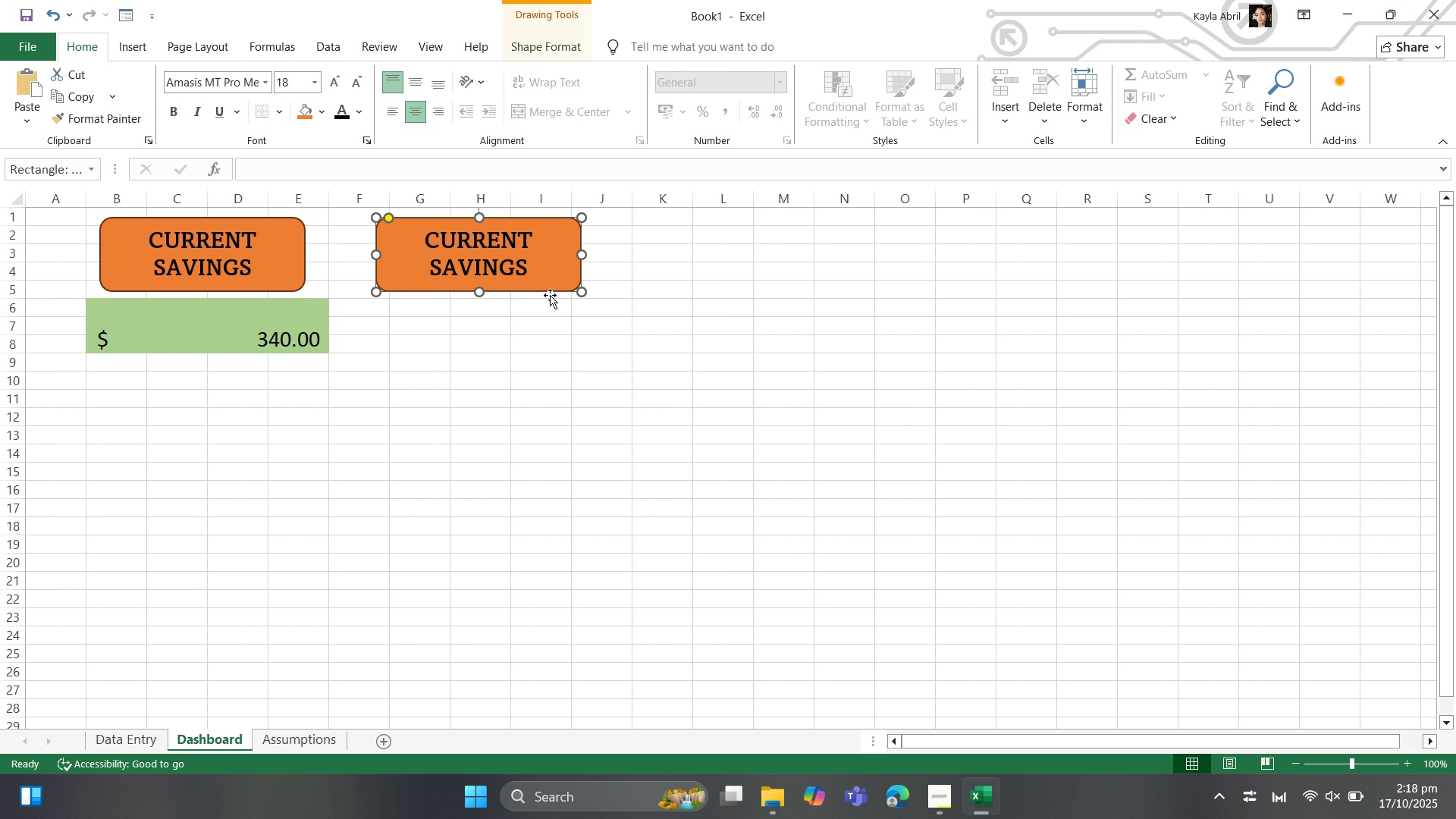 
left_click([550, 295])
 